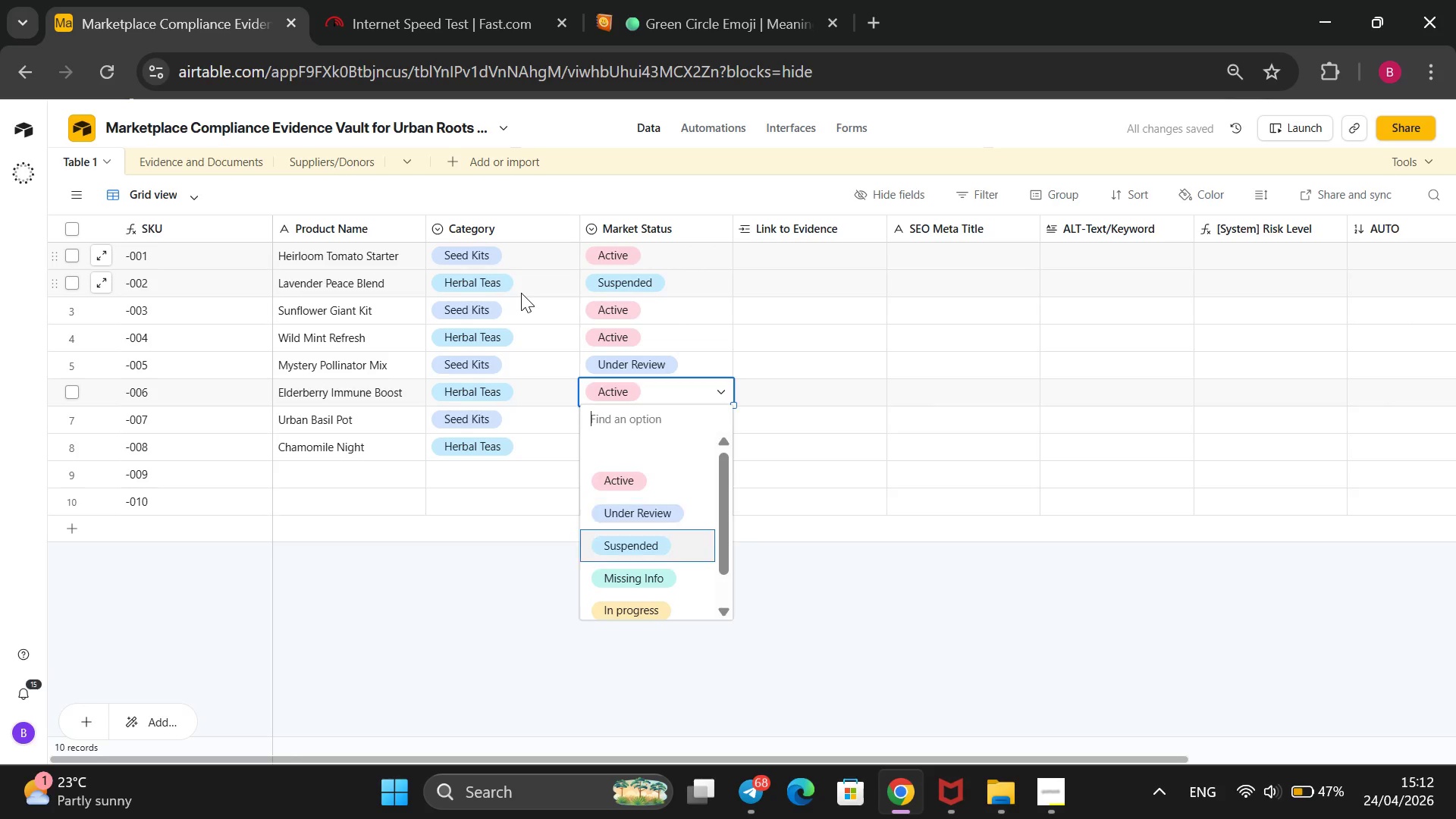 
key(ArrowDown)
 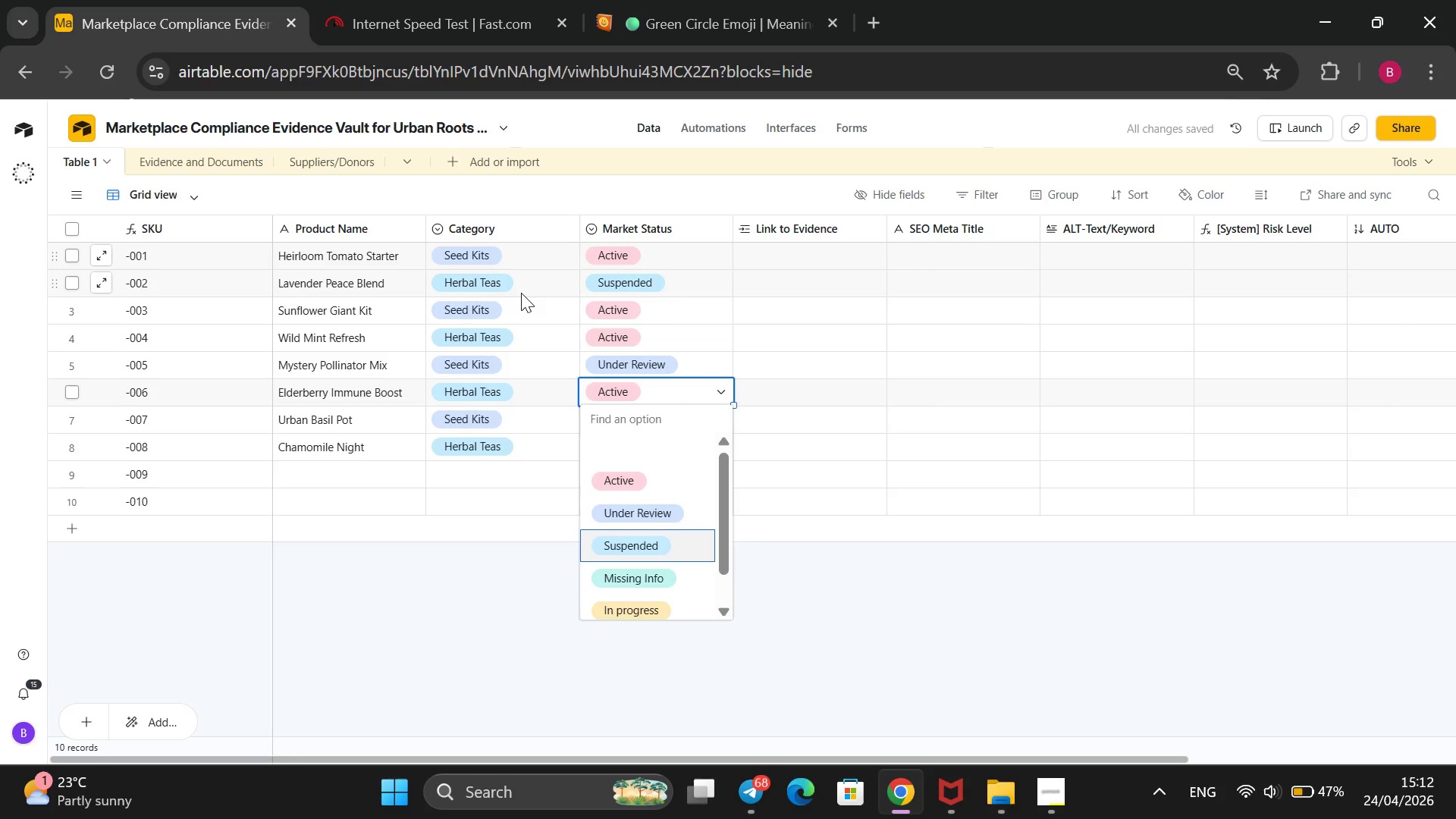 
key(Enter)
 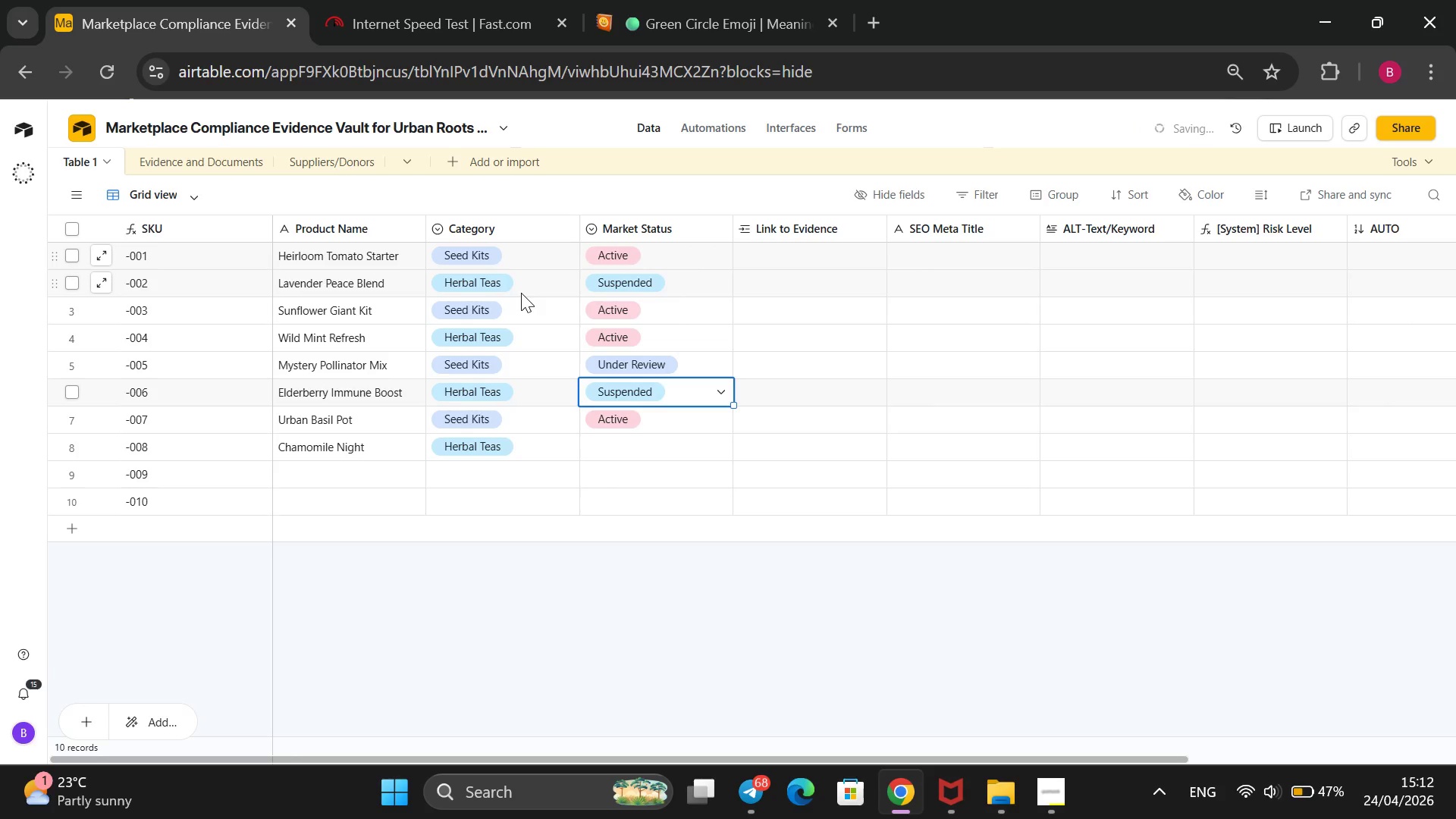 
key(ArrowDown)
 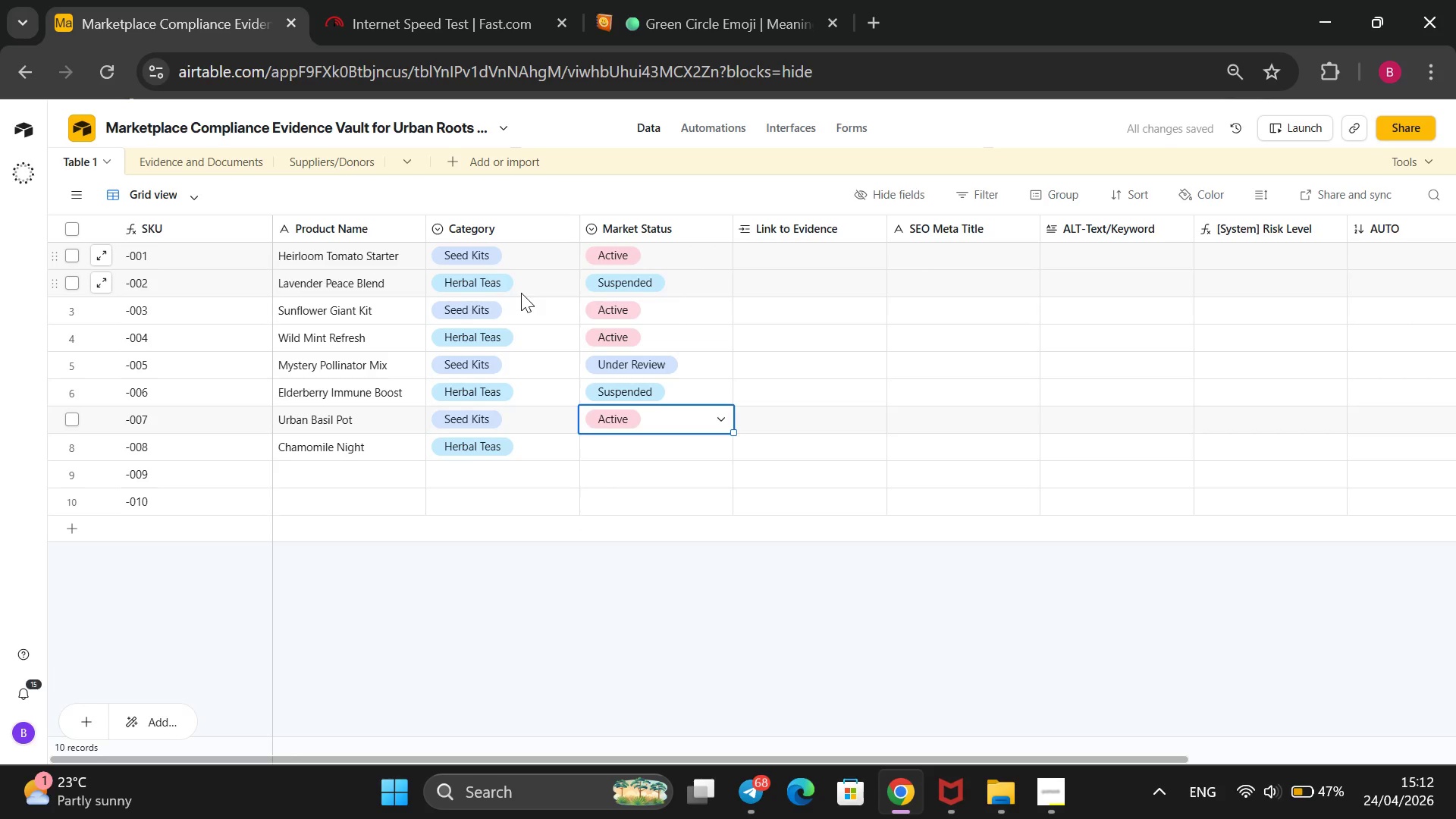 
key(ArrowDown)
 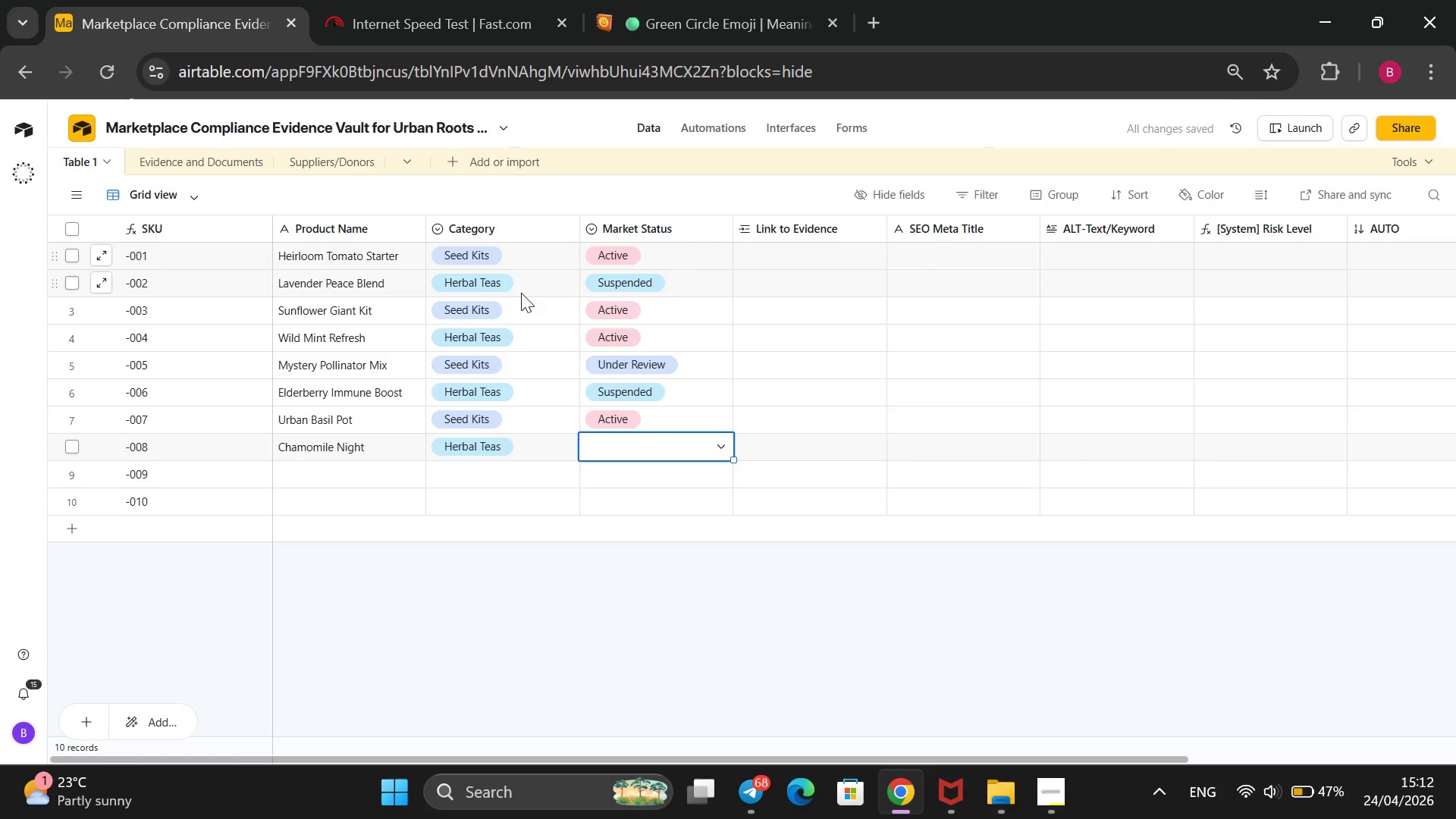 
key(Enter)
 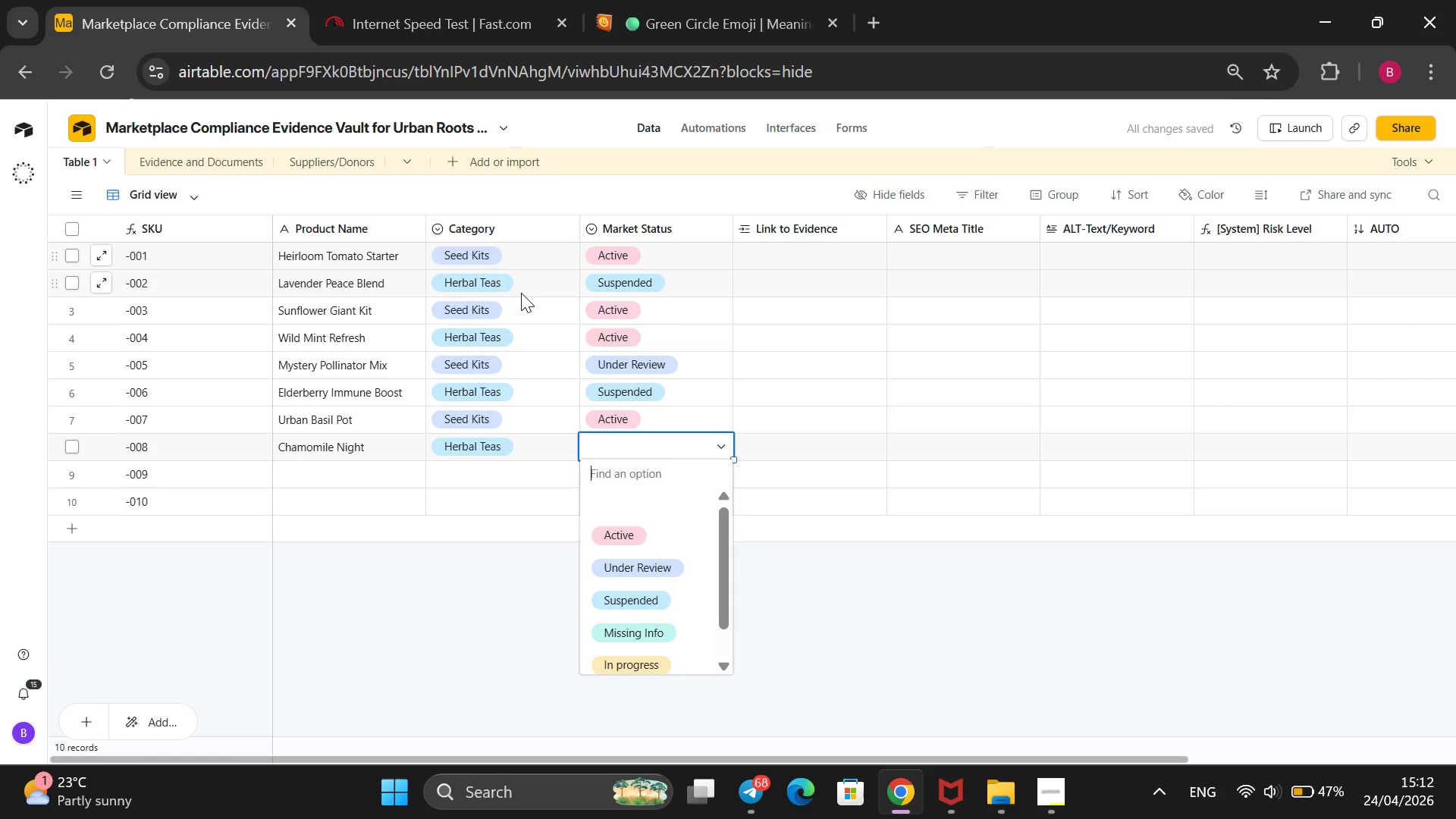 
key(ArrowDown)
 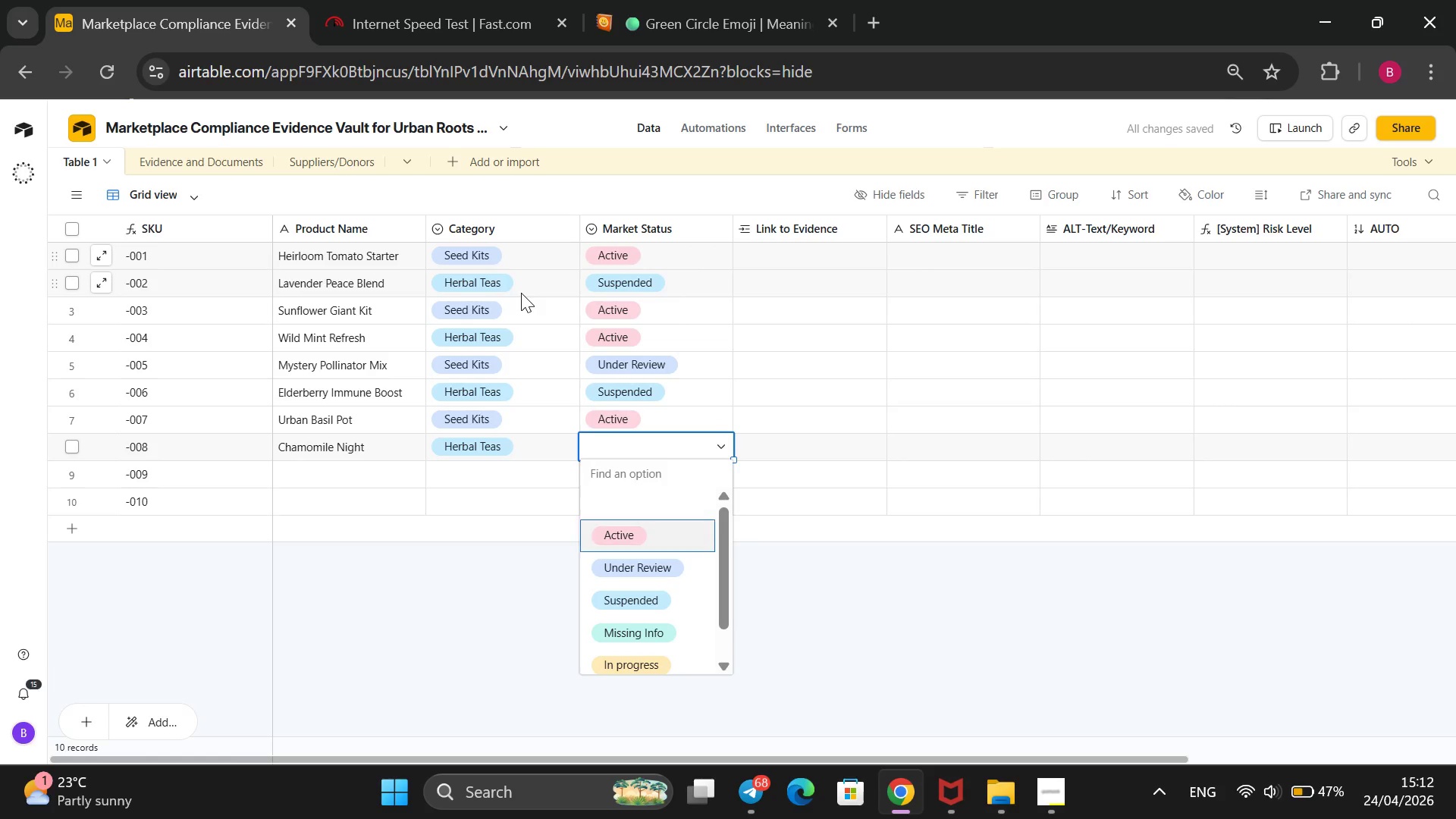 
key(ArrowDown)
 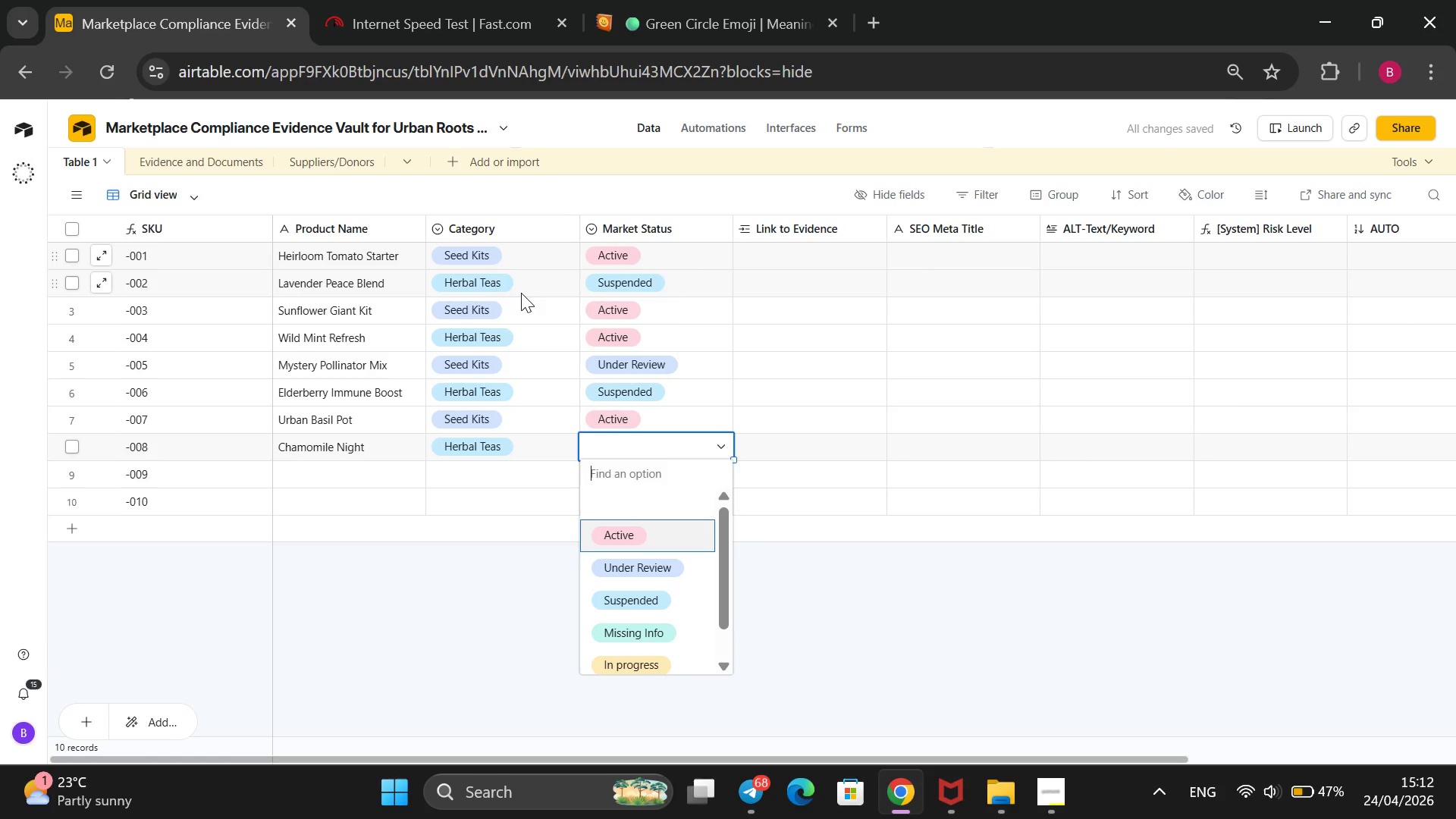 
key(Enter)
 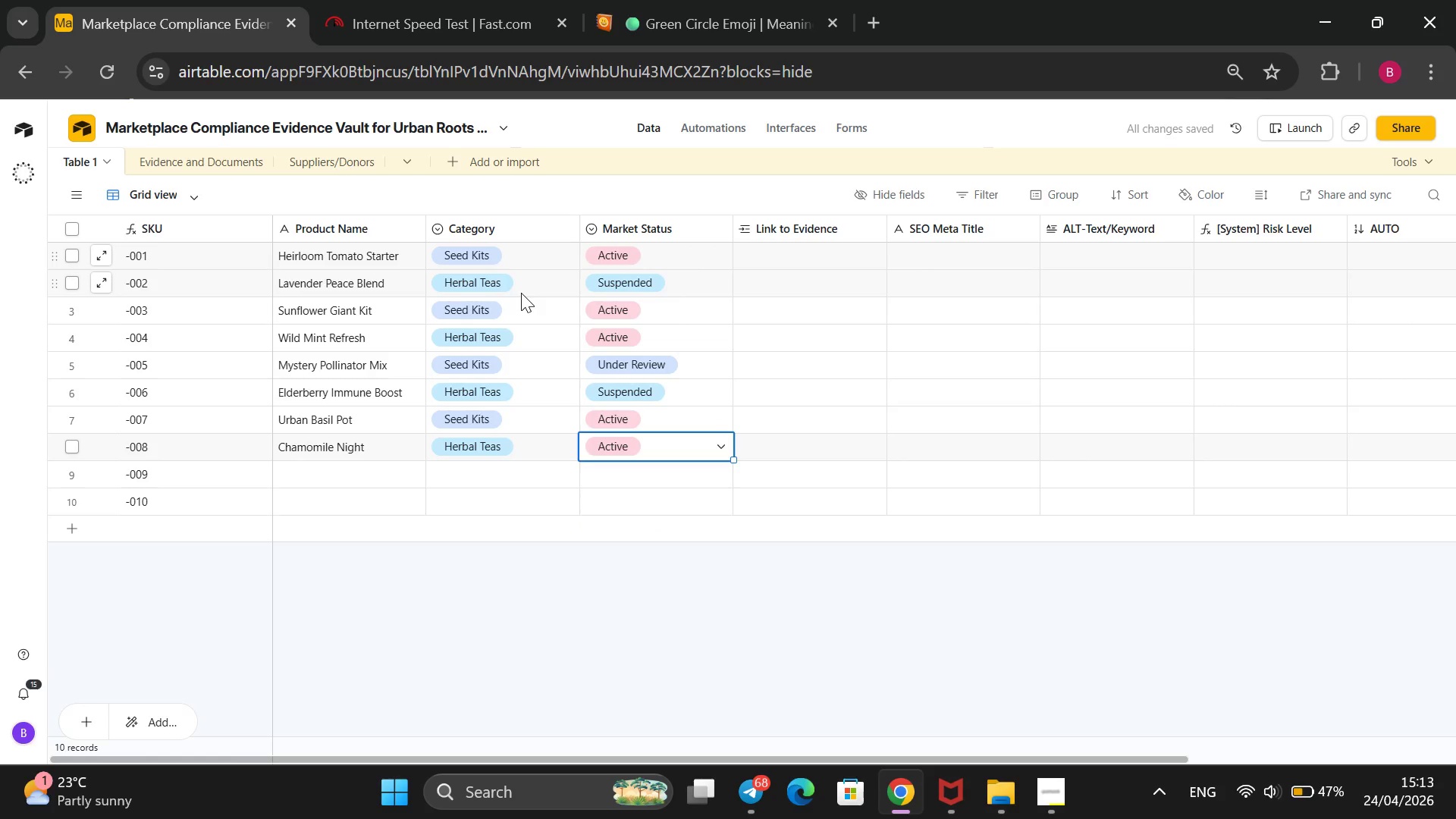 
wait(5.31)
 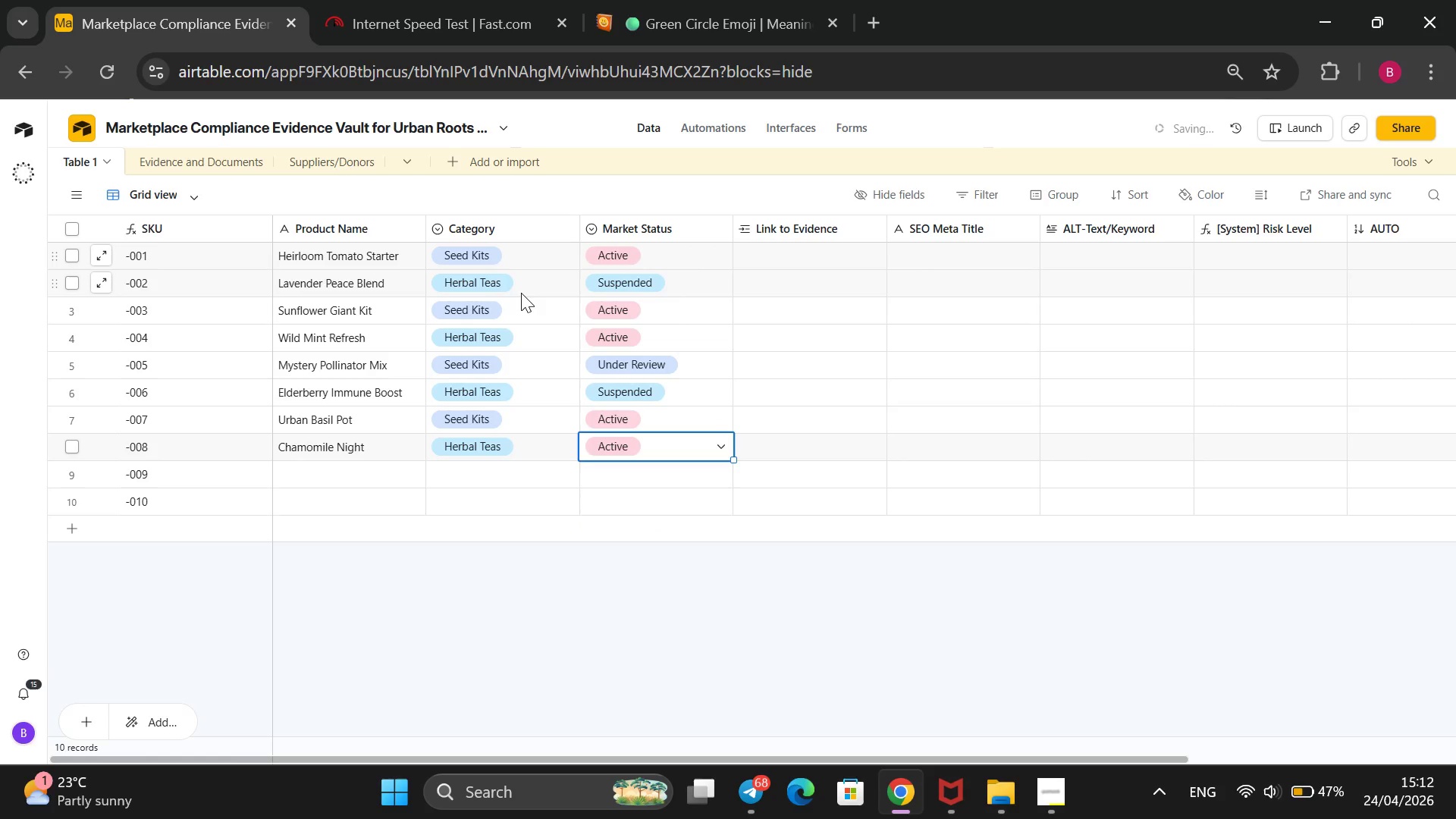 
left_click([337, 477])
 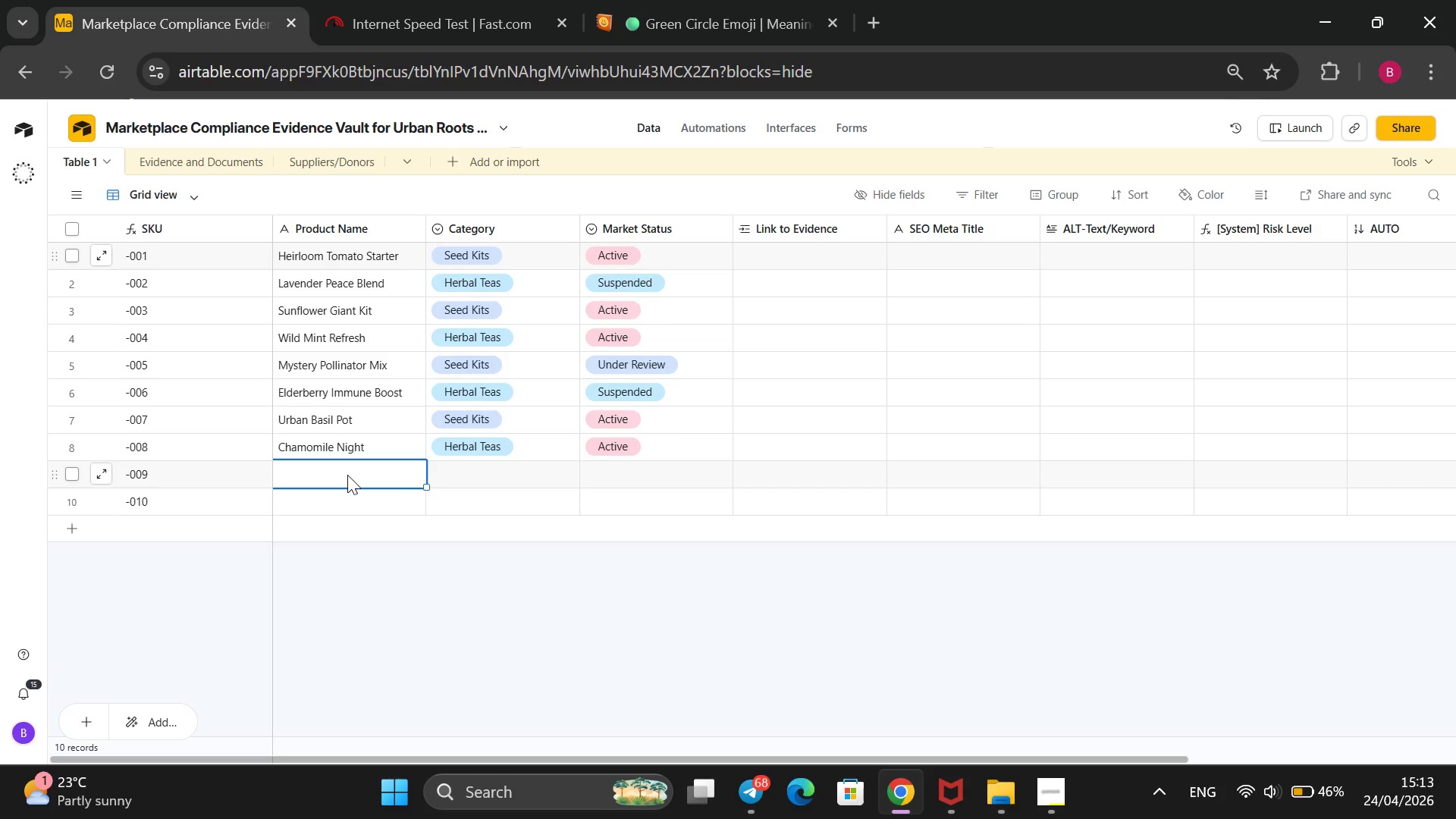 
wait(21.23)
 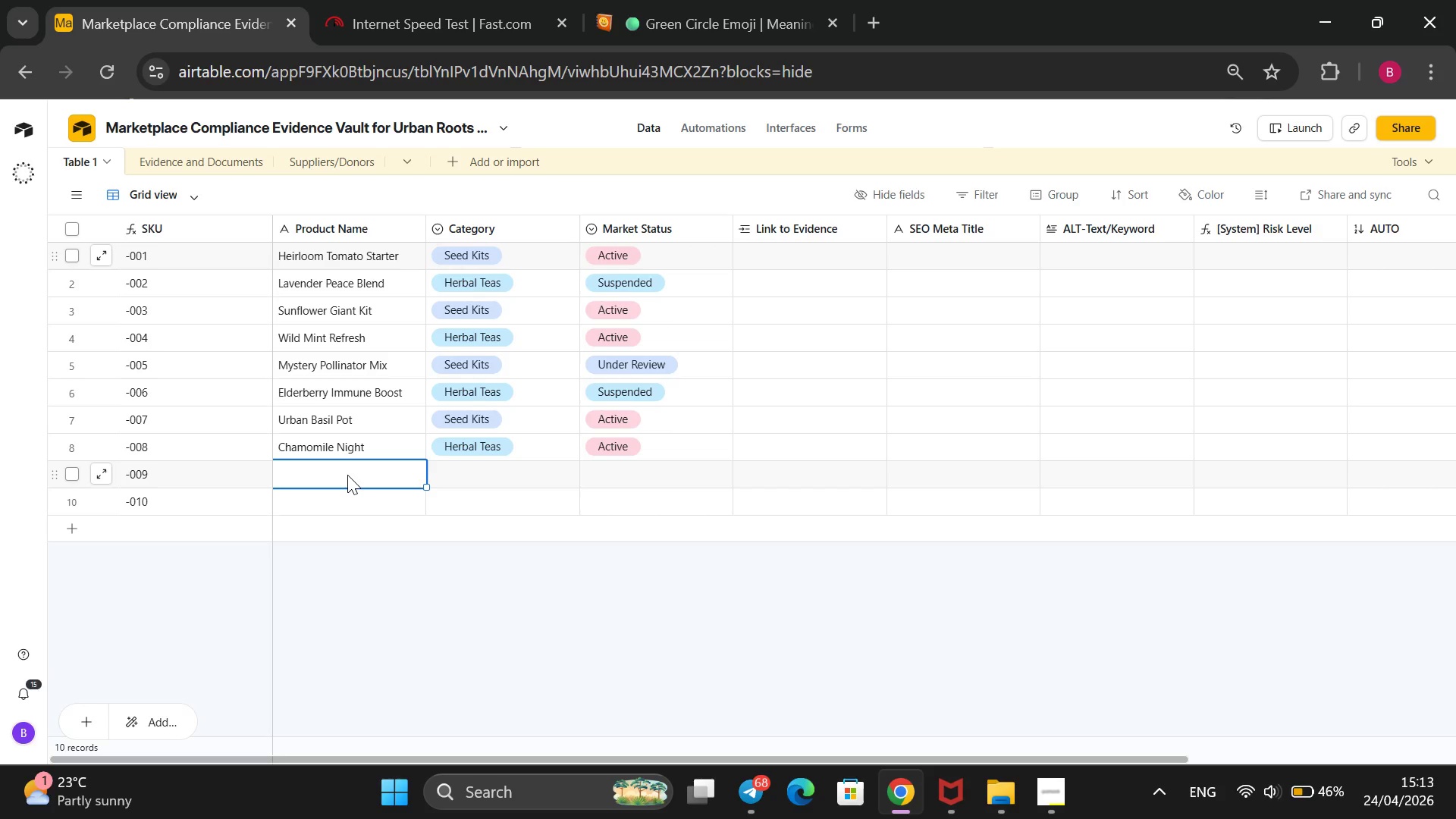 
type(Urban Basil Pot)
 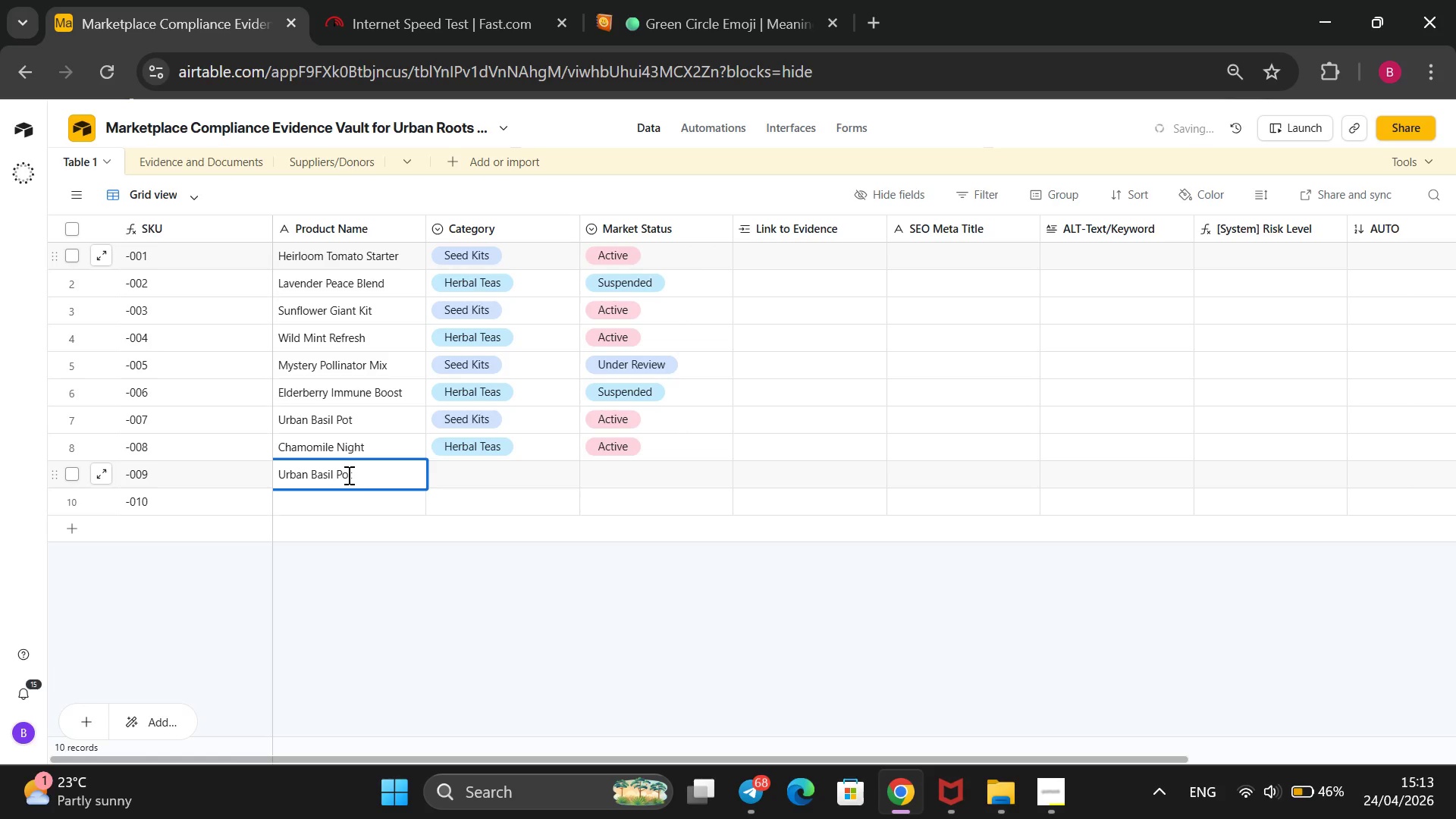 
key(ArrowRight)
 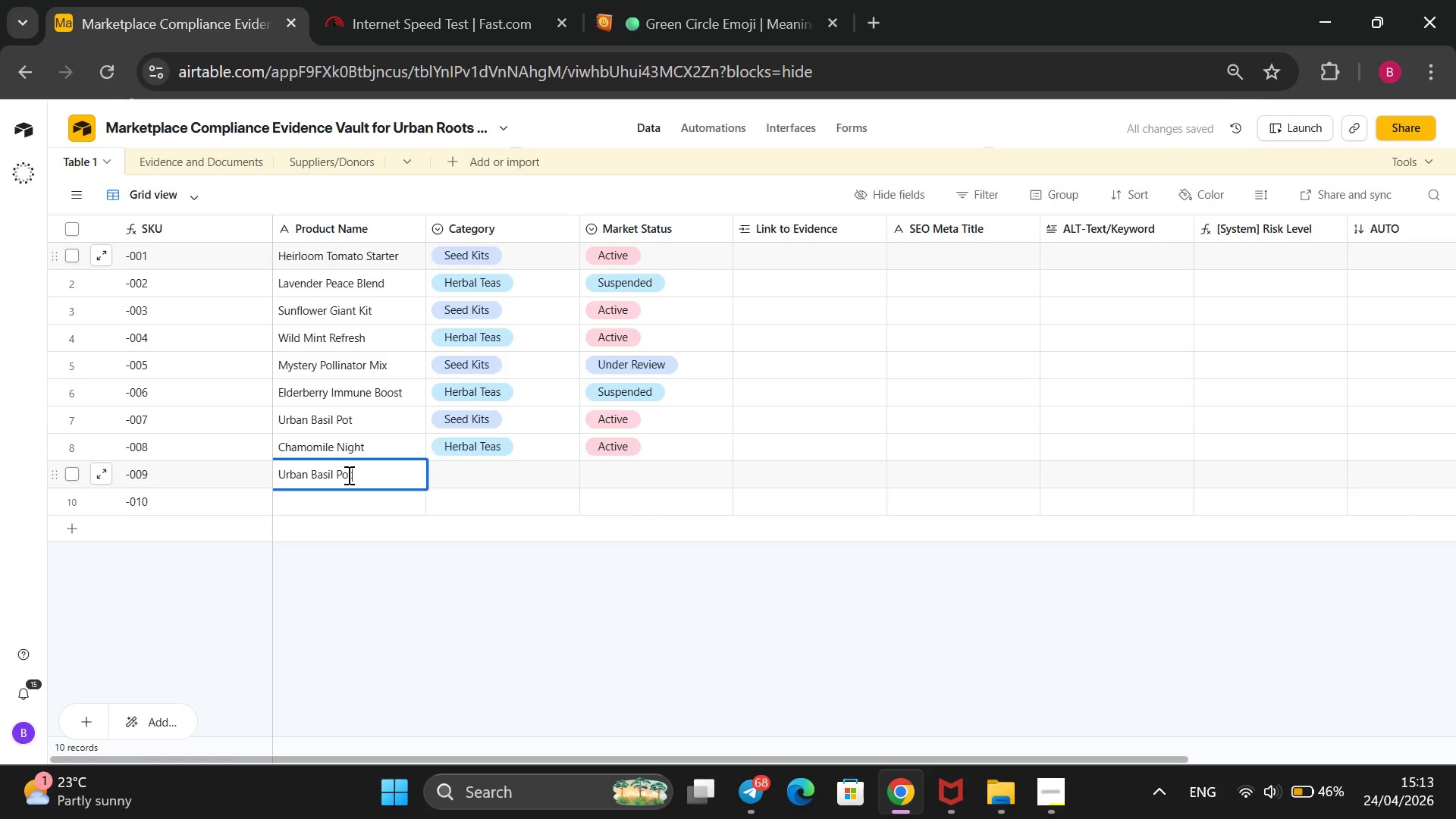 
key(Backspace)
key(Backspace)
key(Backspace)
key(Backspace)
key(Backspace)
key(Backspace)
key(Backspace)
key(Backspace)
key(Backspace)
key(Backspace)
key(Backspace)
key(Backspace)
key(Backspace)
key(Backspace)
key(Backspace)
type(Organic Cotton Tote)
 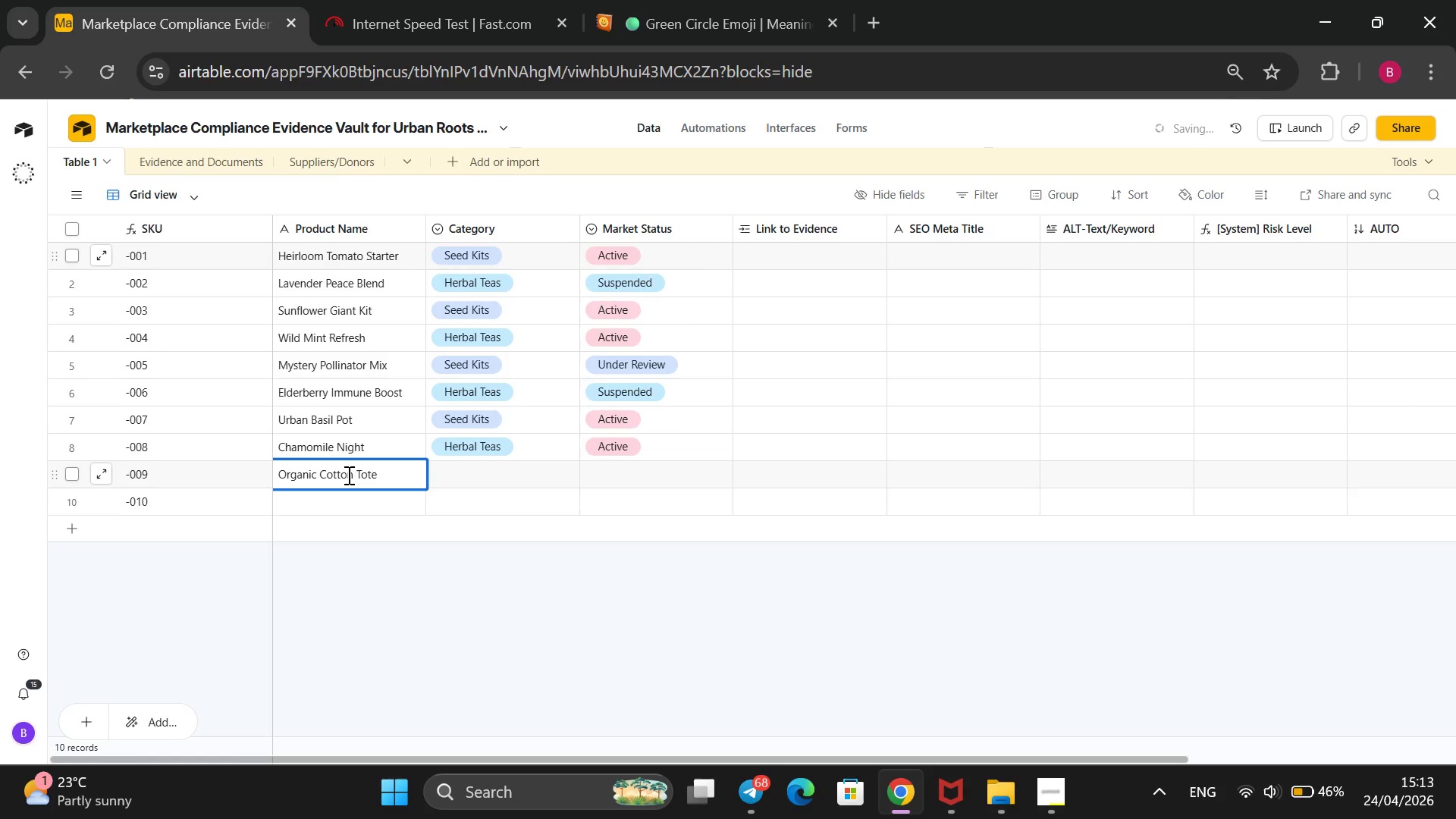 
key(Enter)
 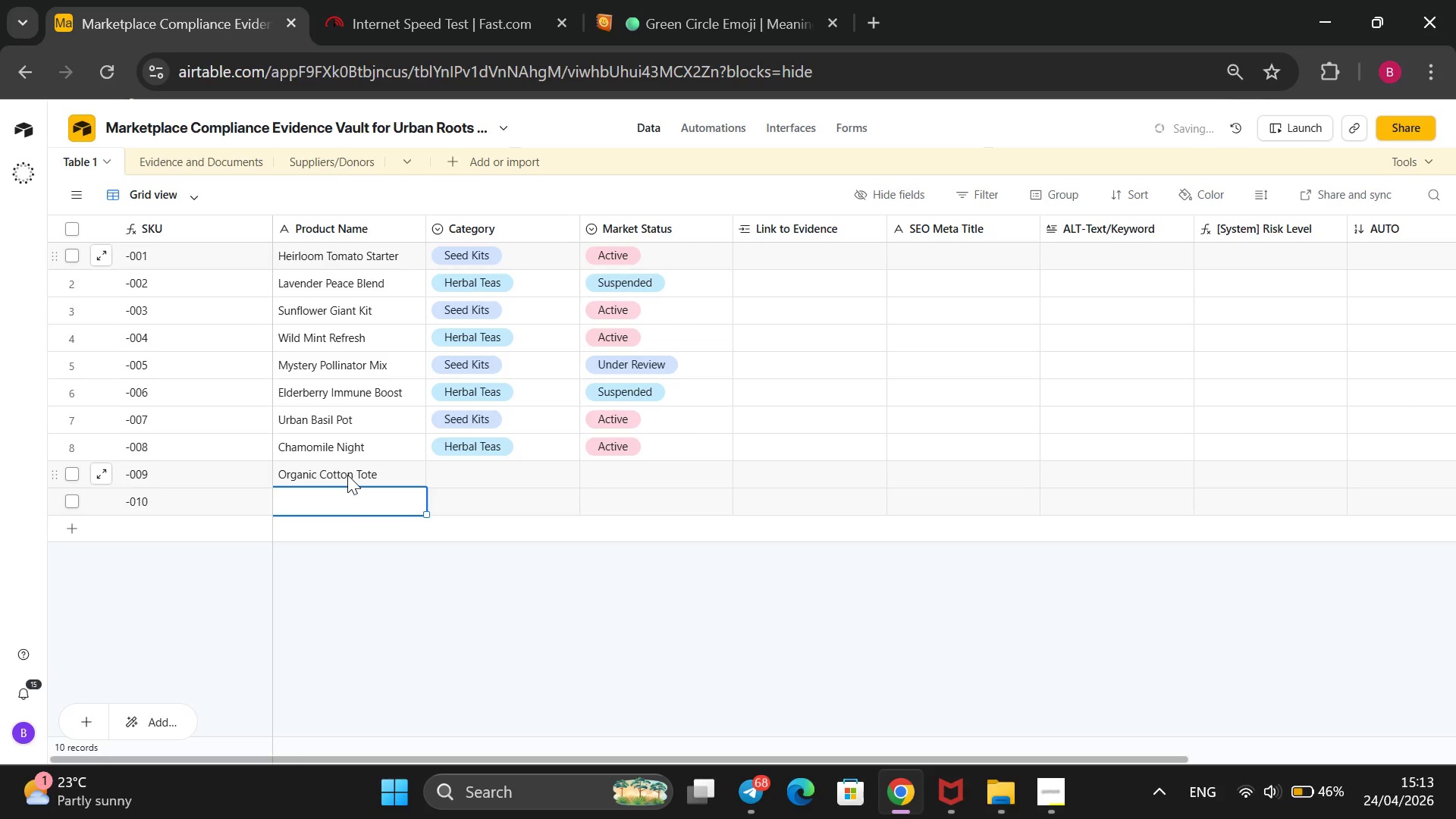 
type(Cilantro Microgreen Kit)
 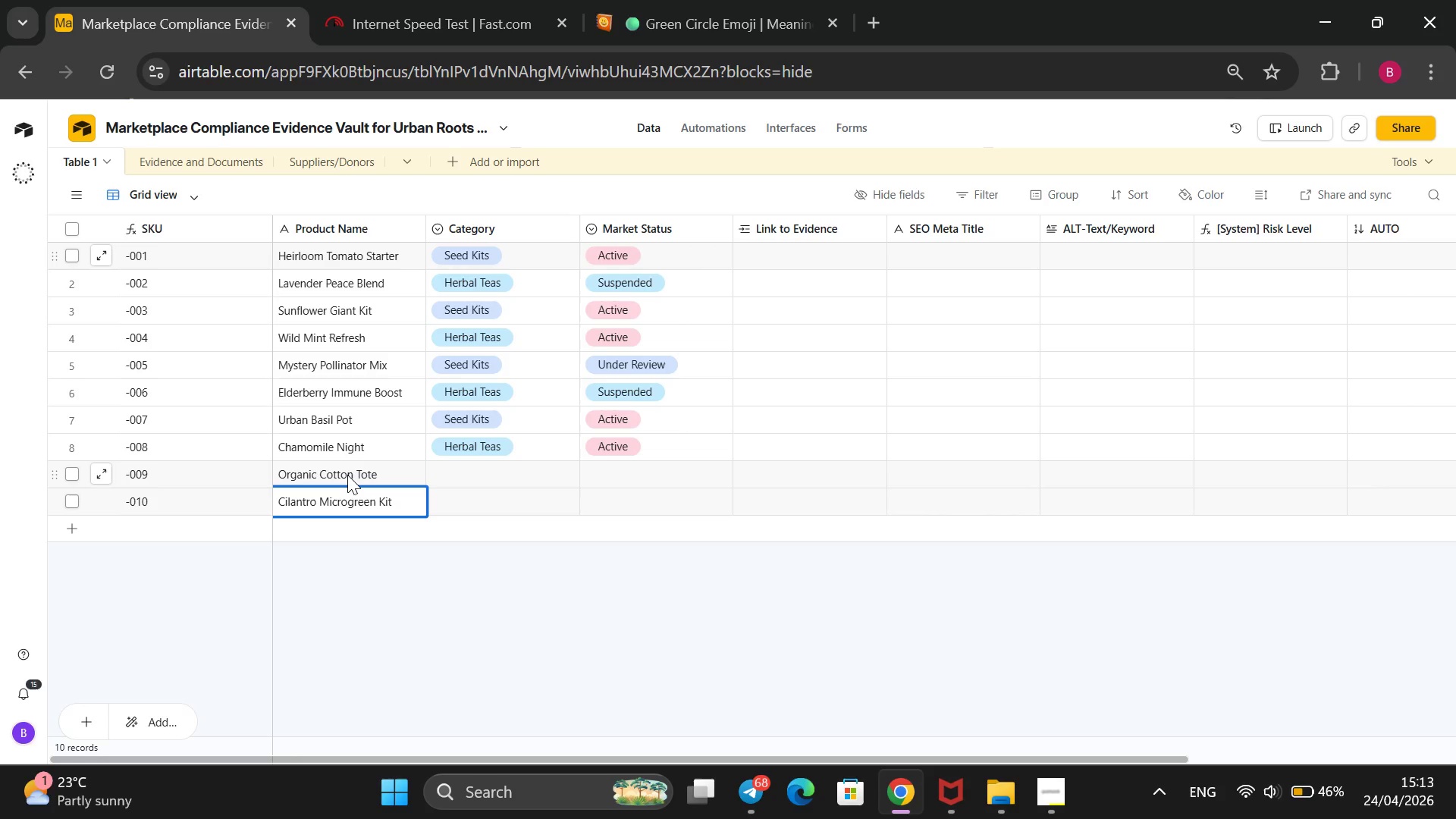 
key(ArrowRight)
 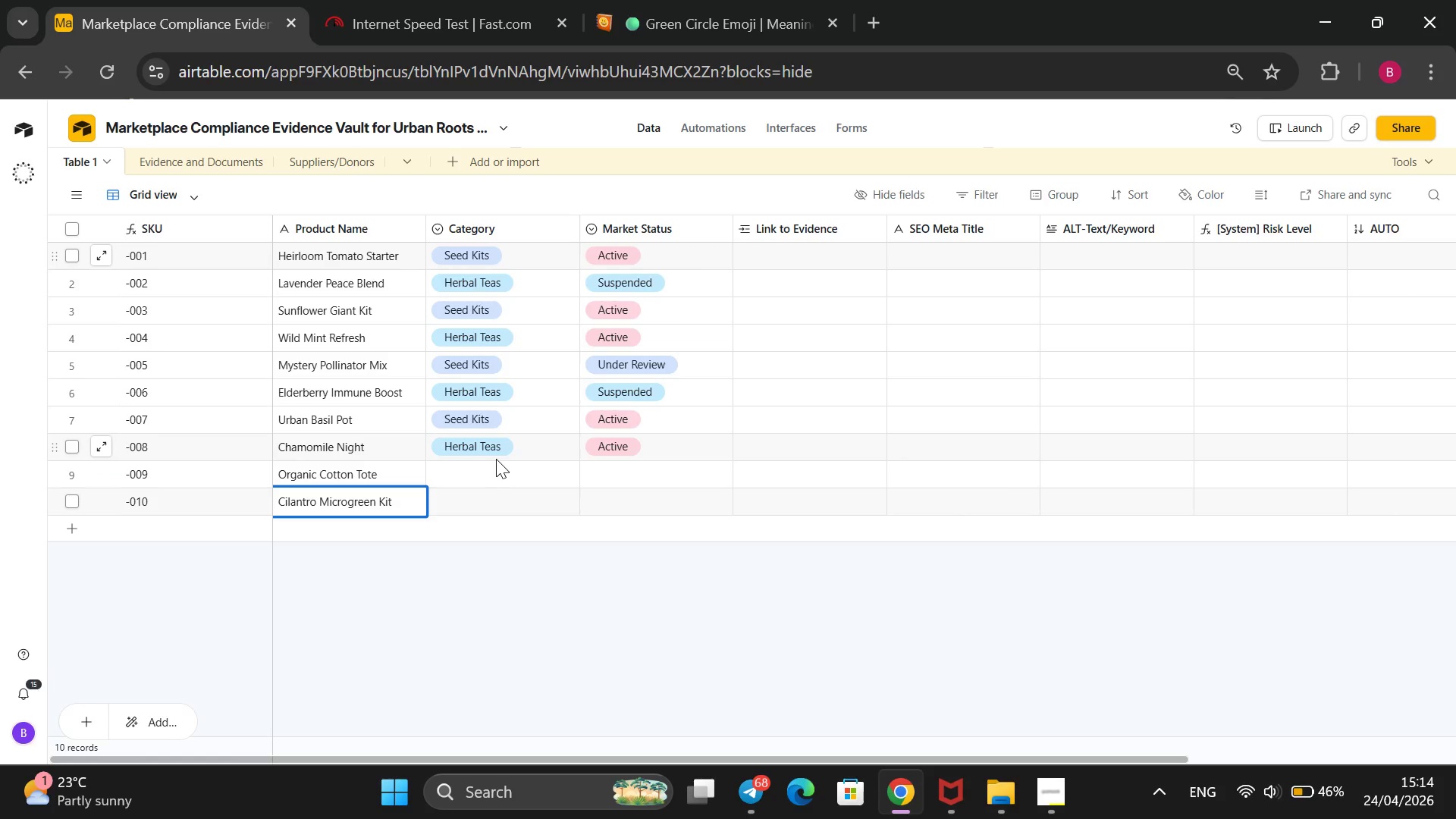 
left_click([501, 475])
 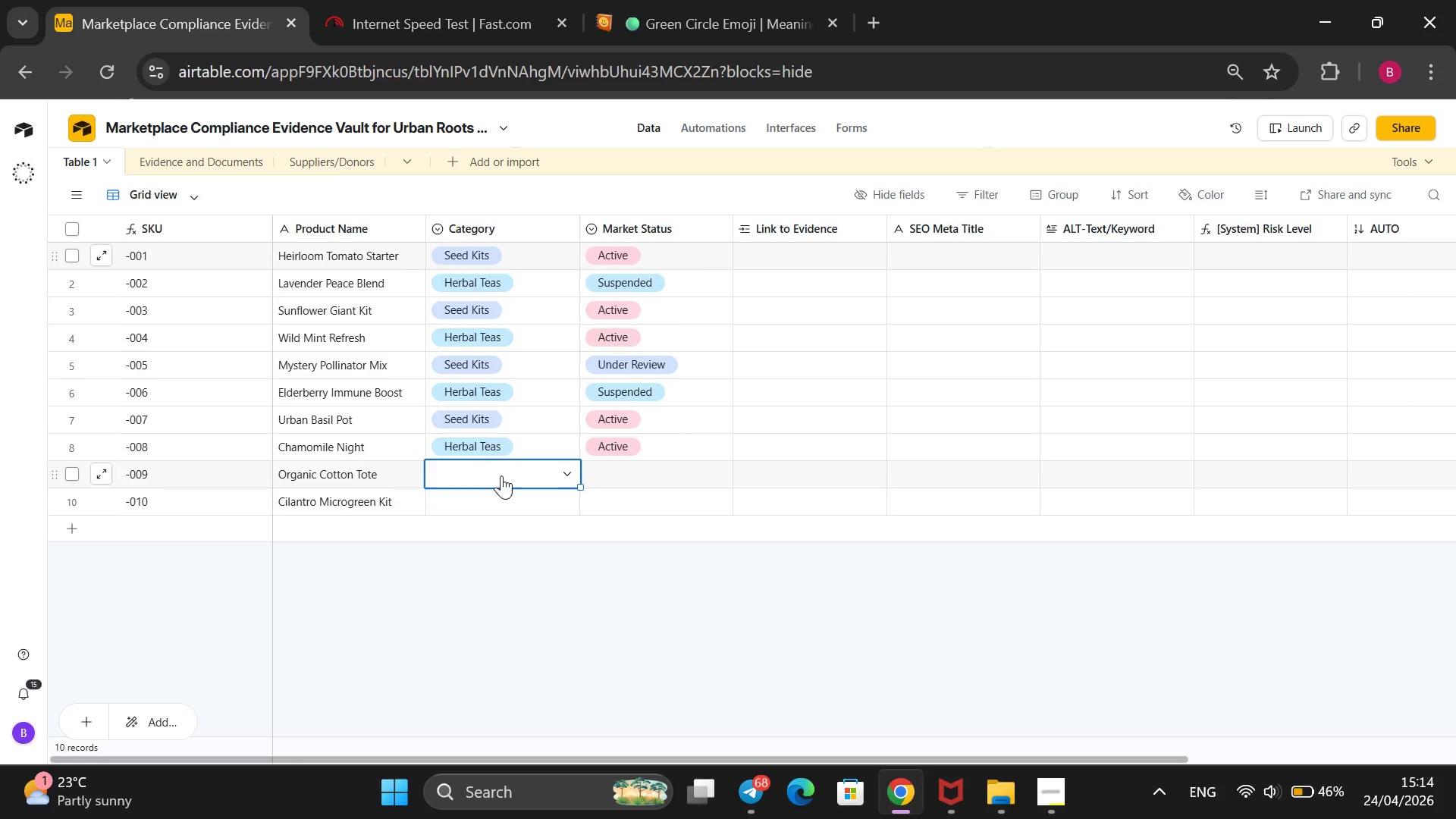 
key(Enter)
 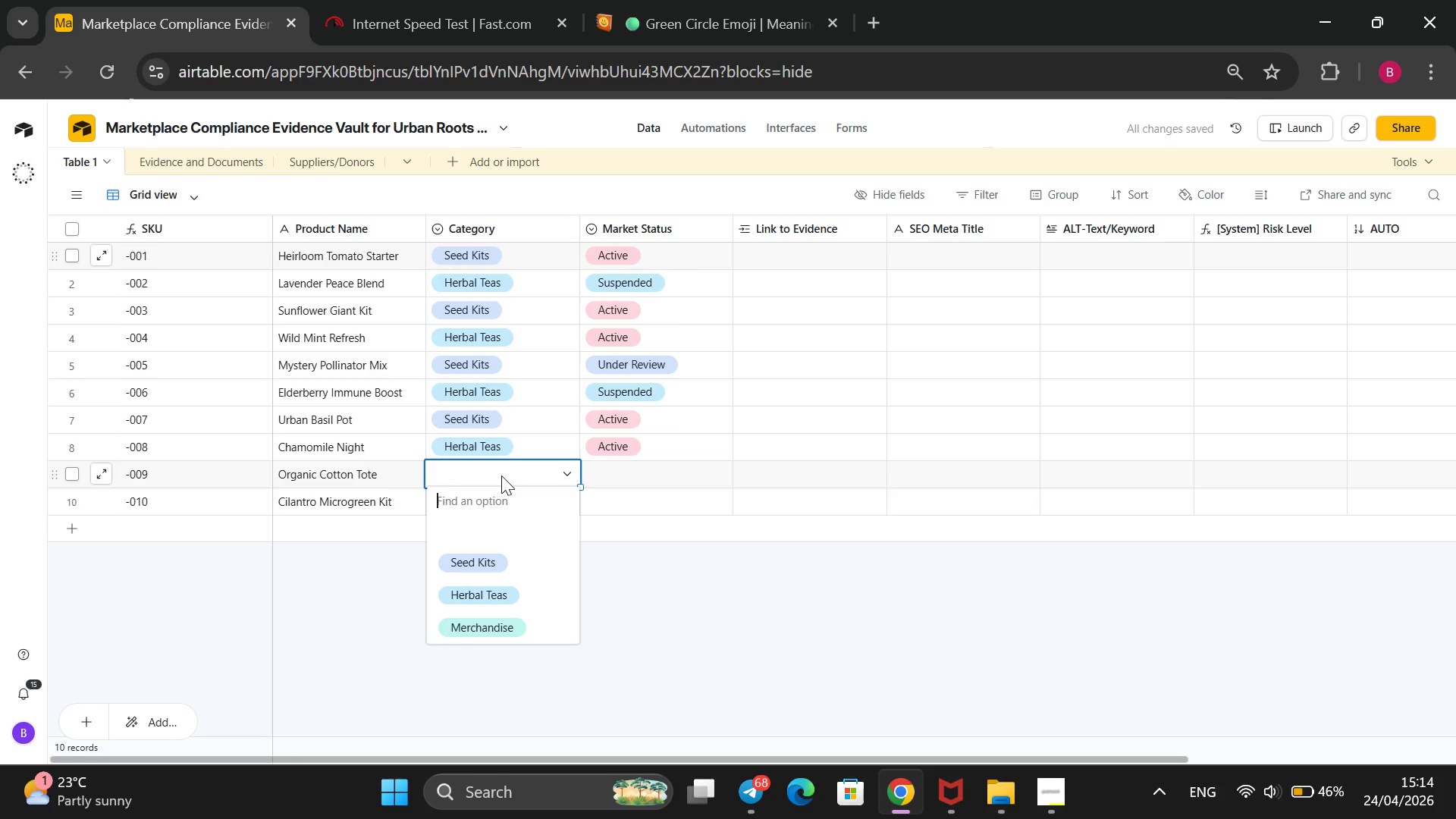 
key(ArrowDown)
 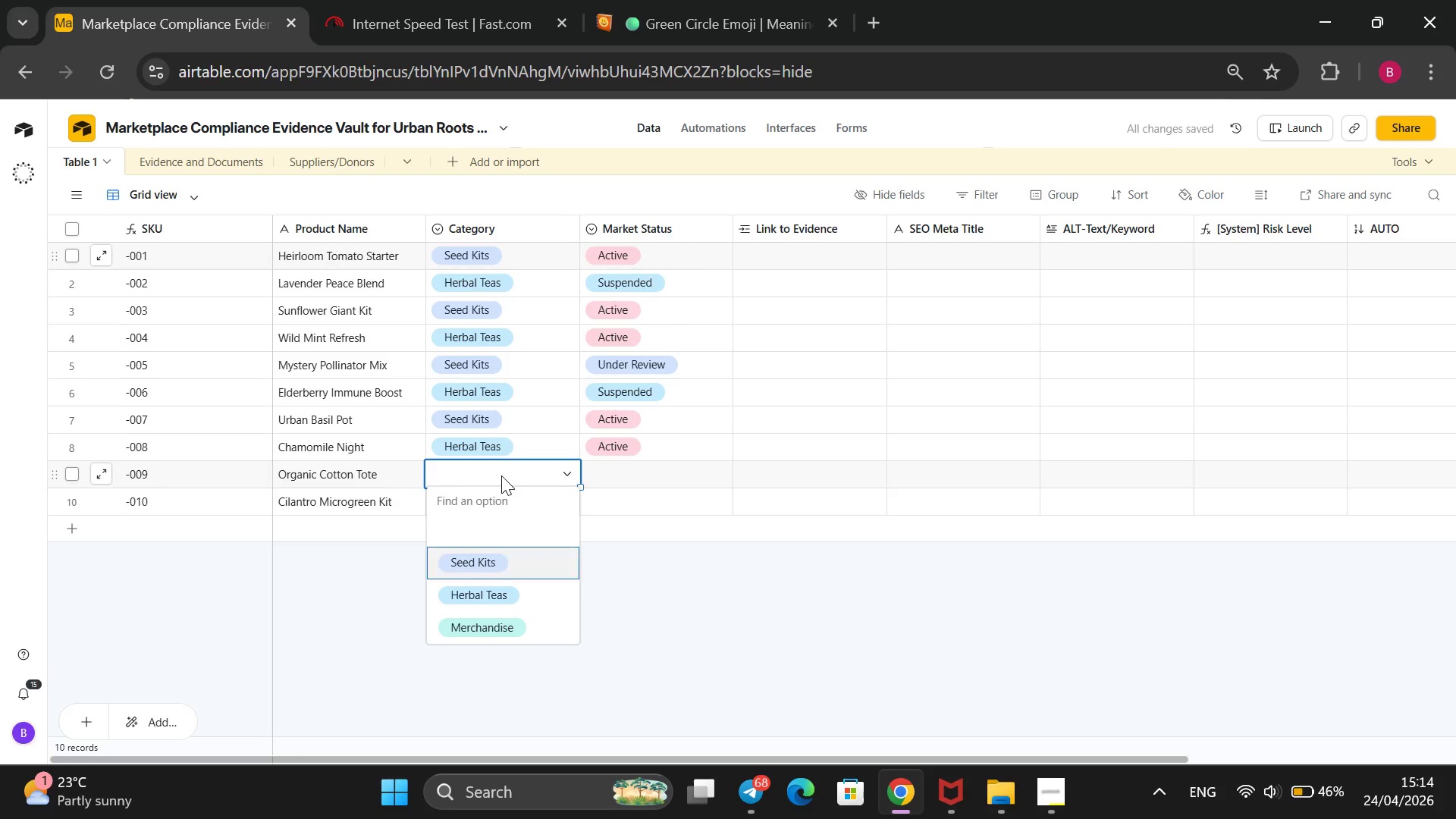 
key(ArrowDown)
 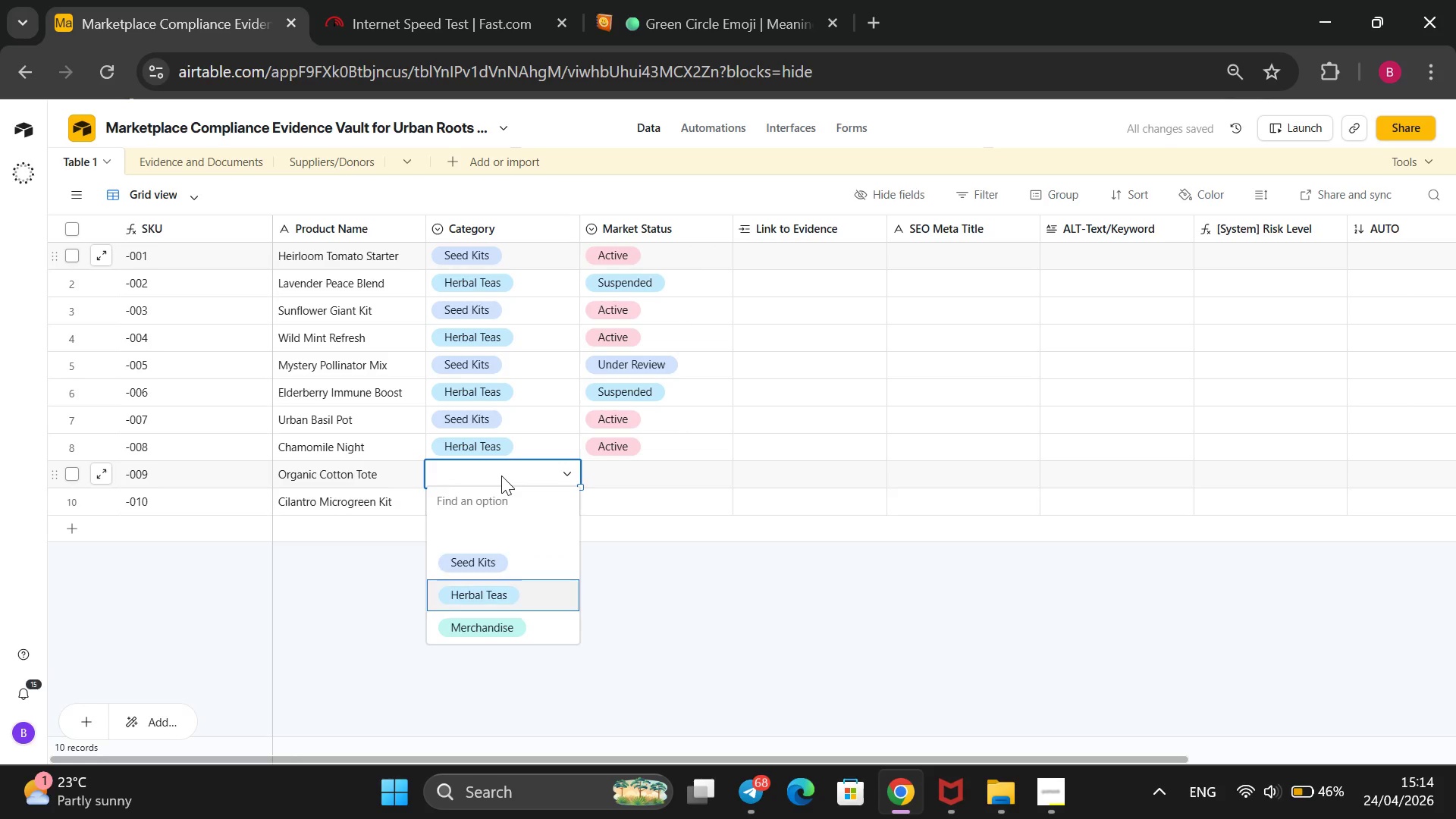 
key(ArrowDown)
 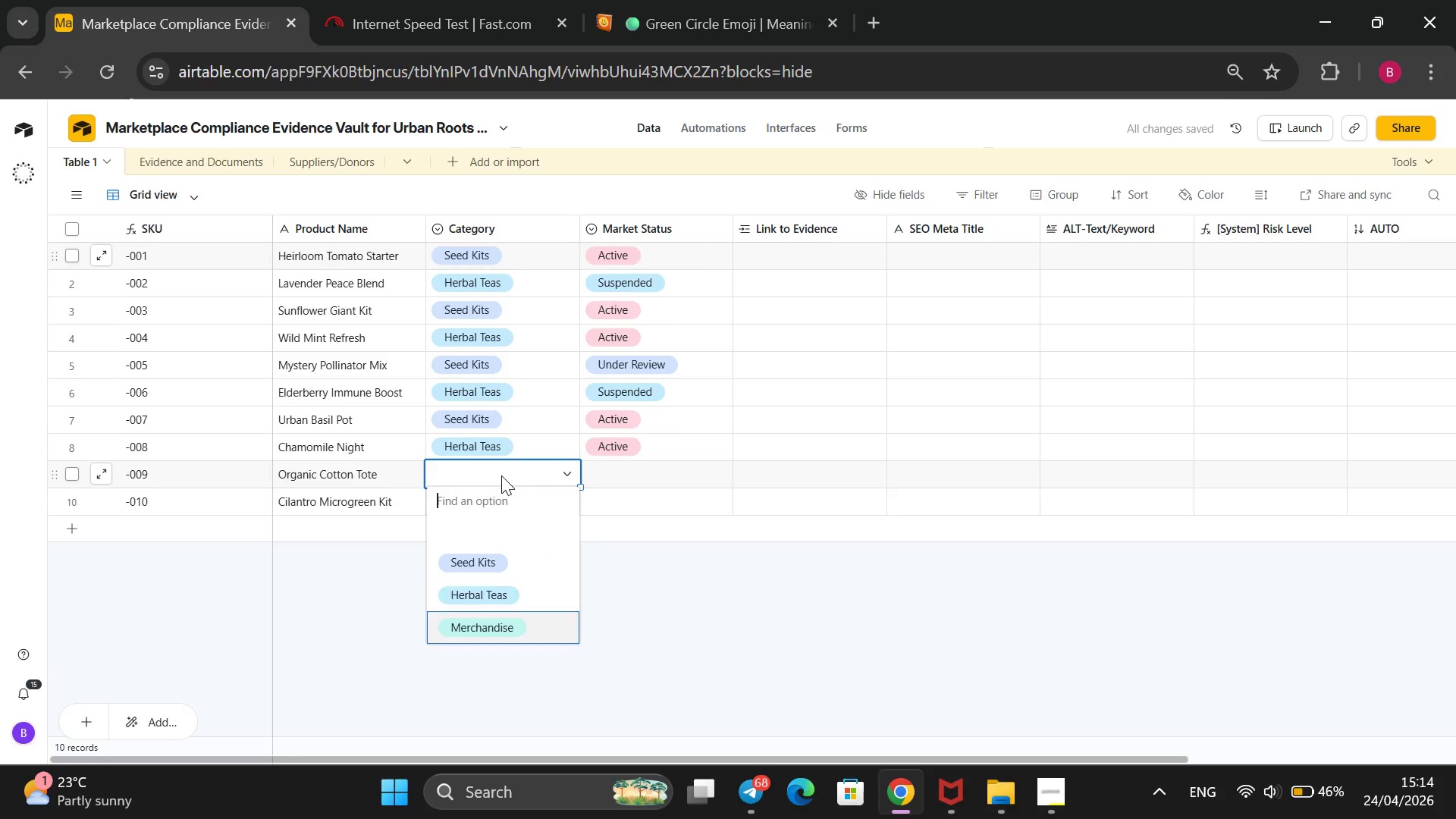 
key(ArrowDown)
 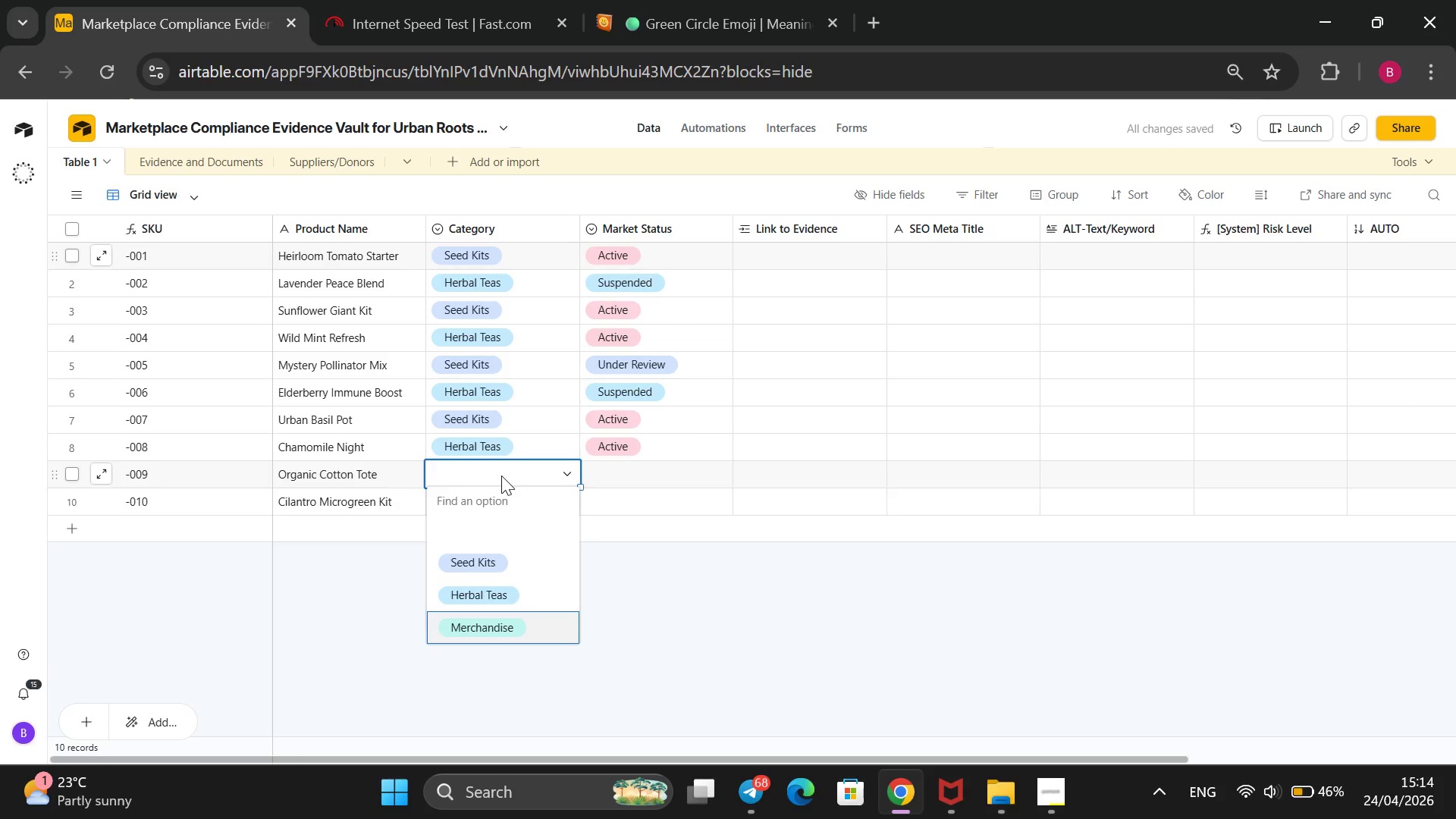 
key(Enter)
 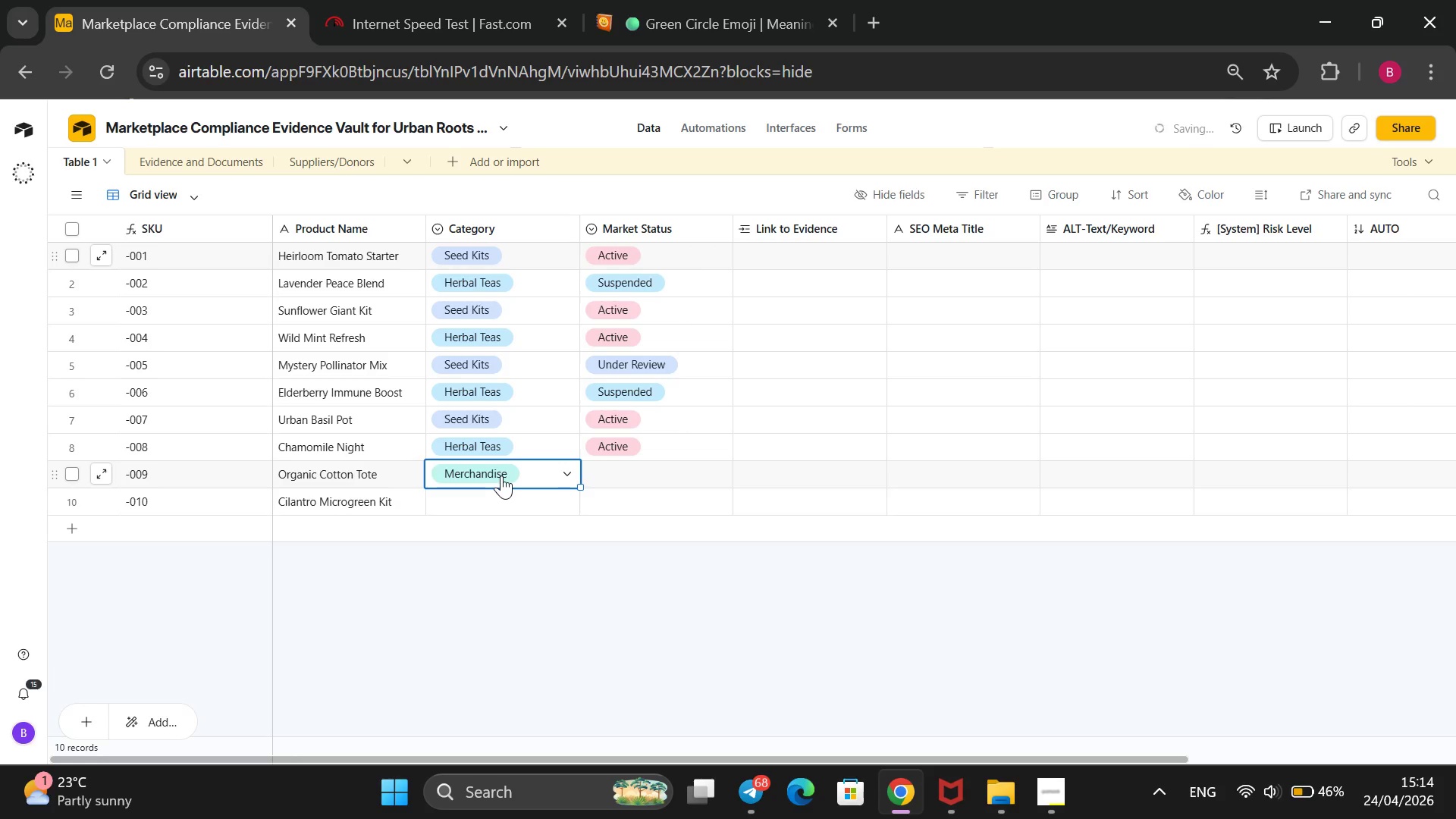 
key(ArrowDown)
 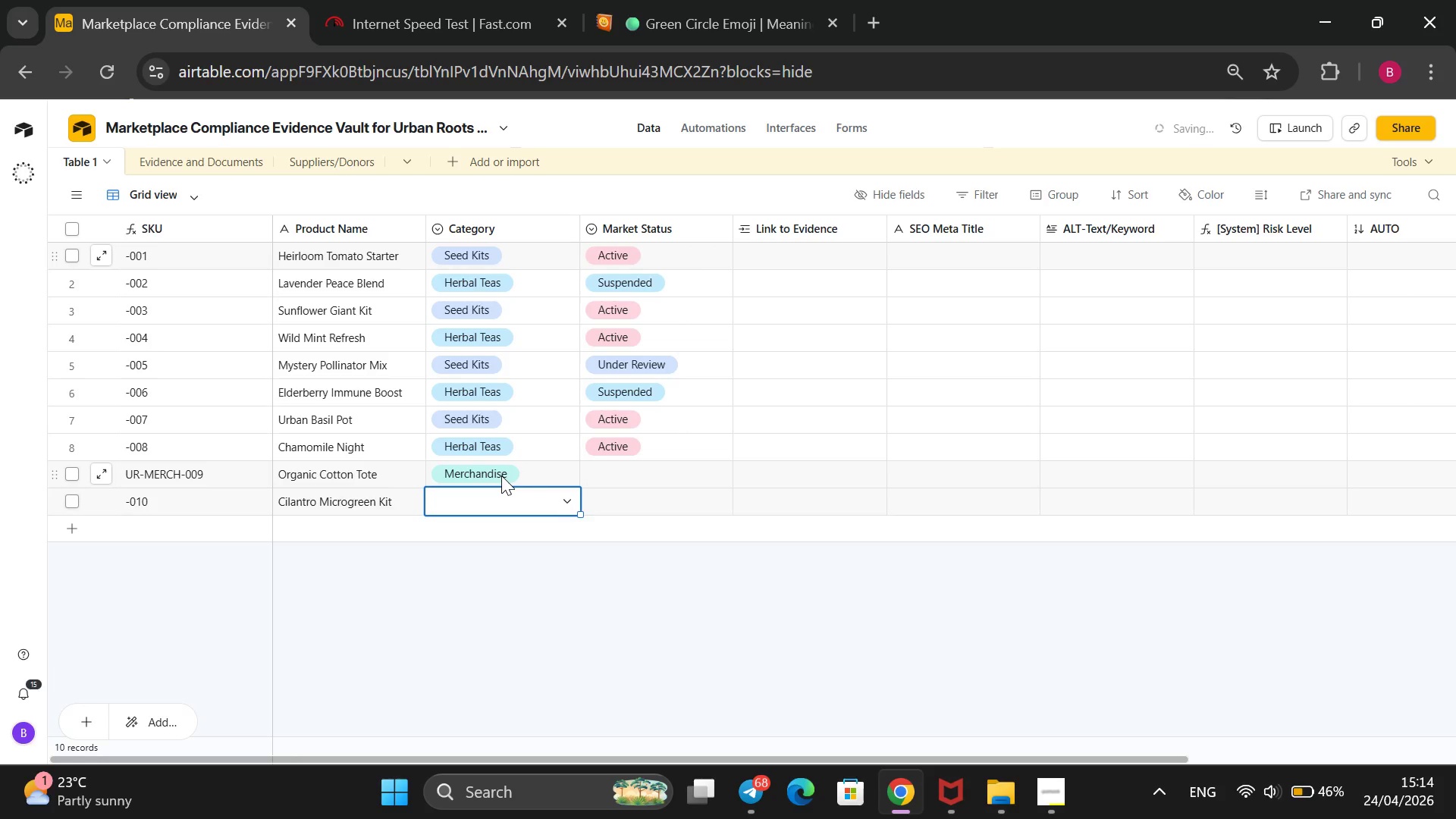 
key(Enter)
 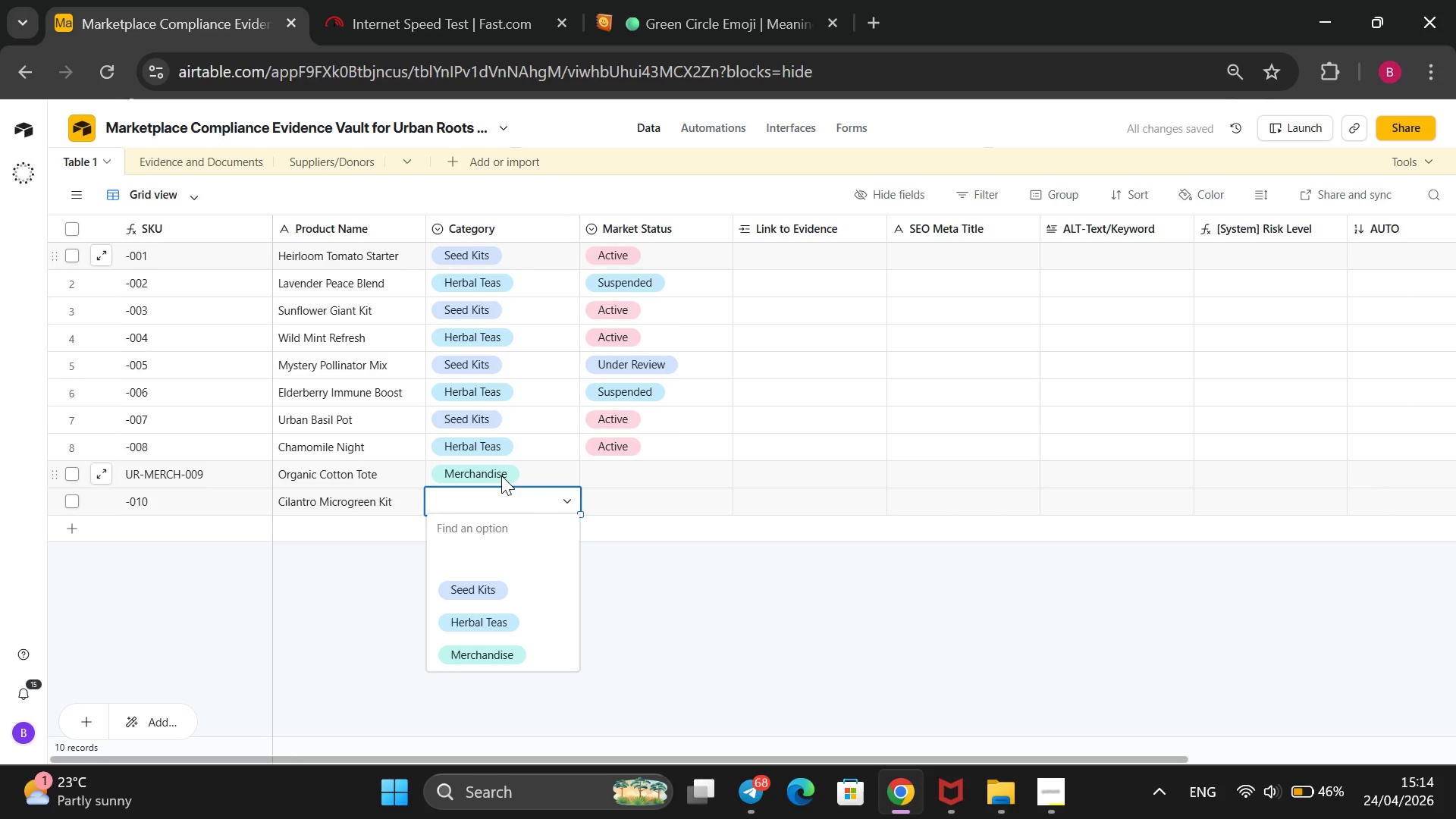 
key(ArrowDown)
 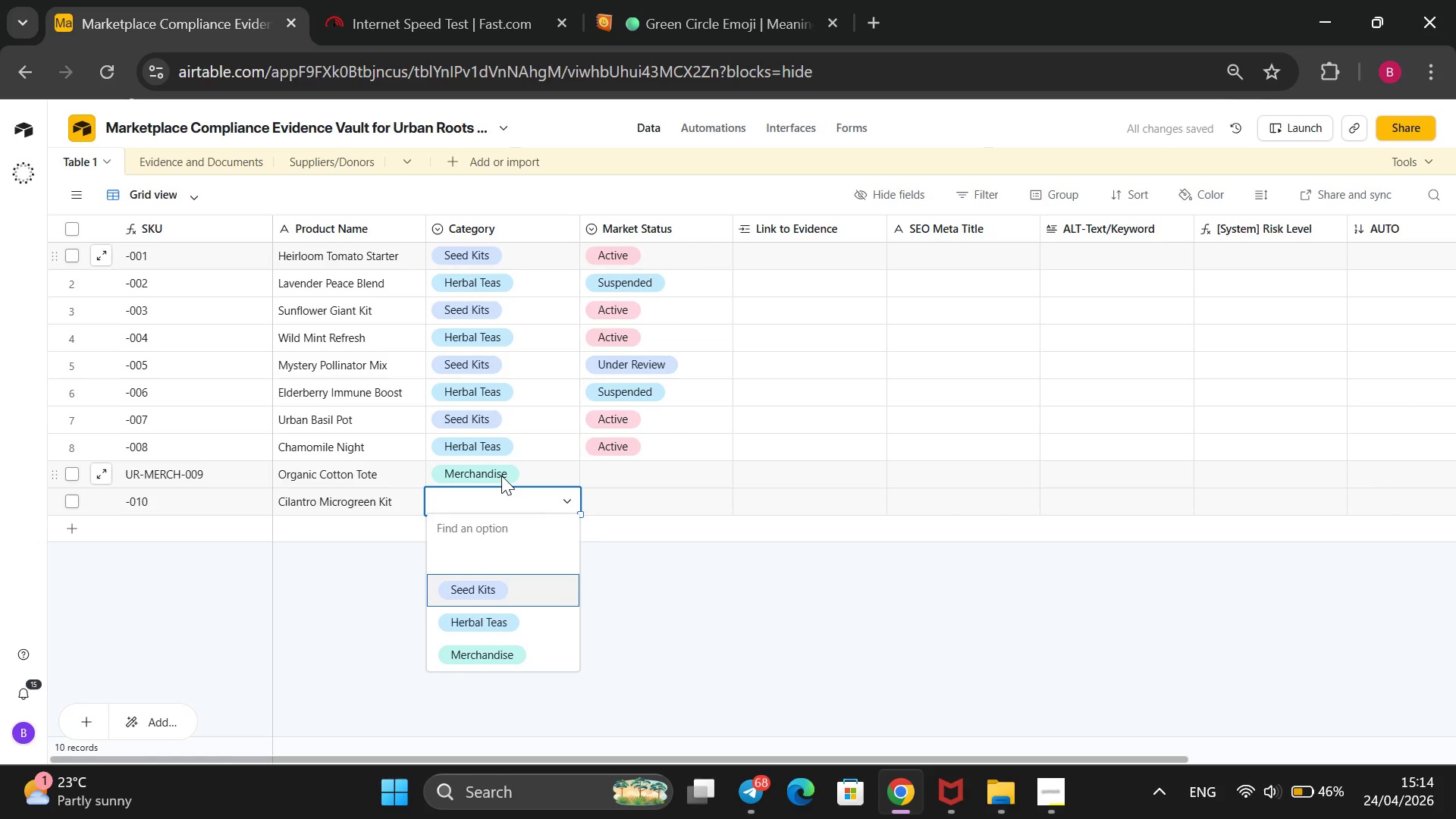 
key(ArrowDown)
 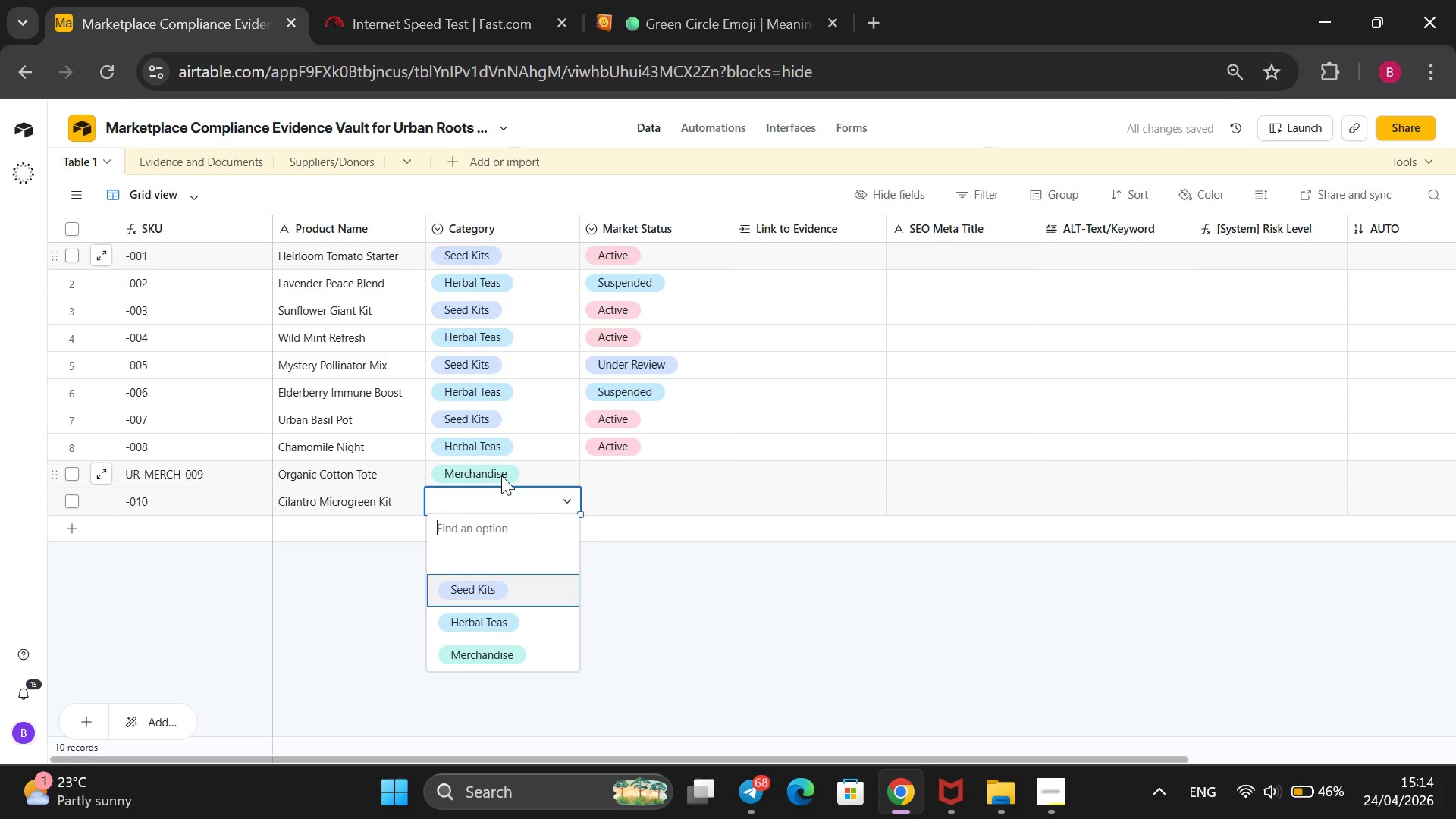 
key(ArrowDown)
 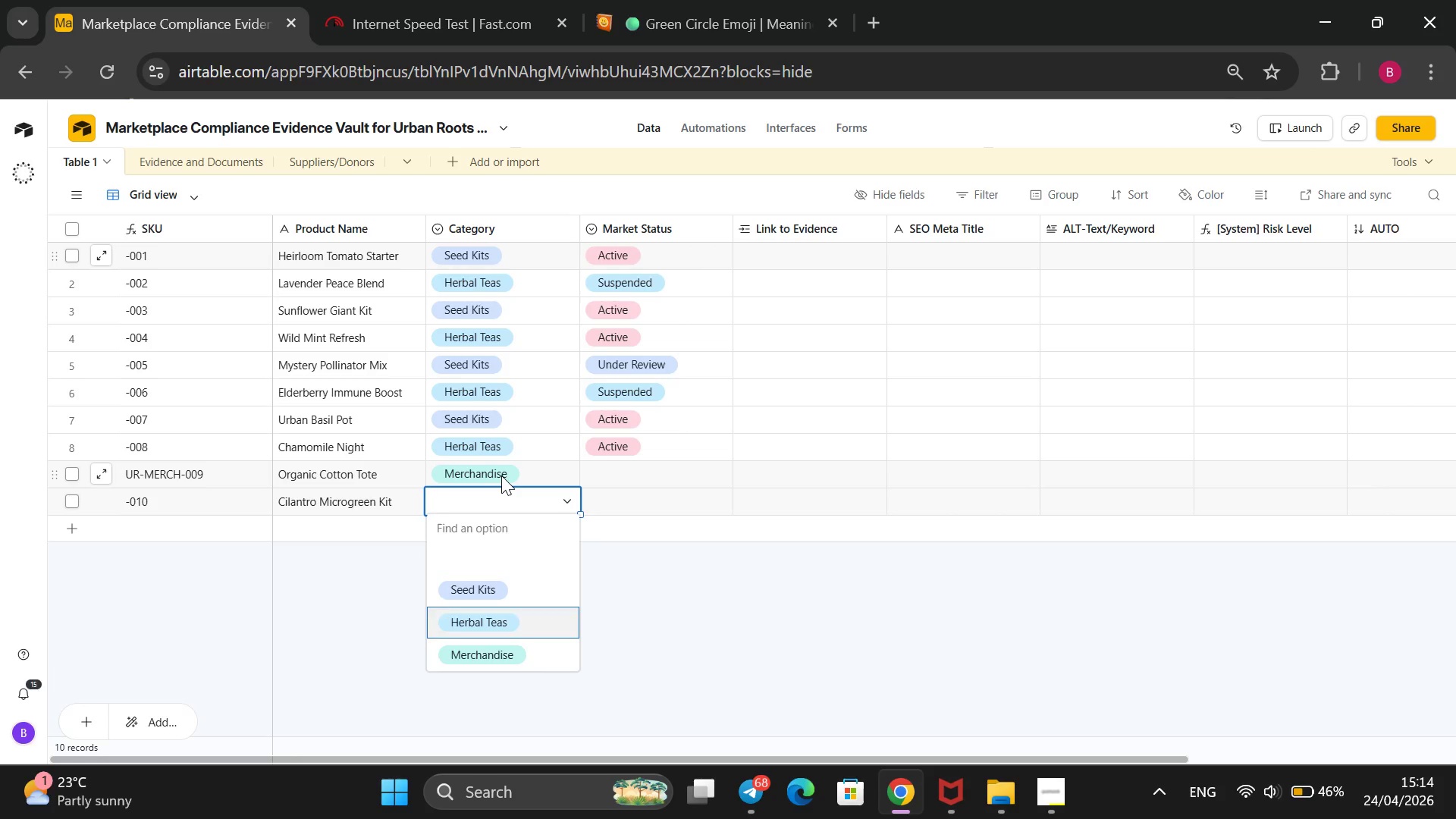 
key(ArrowUp)
 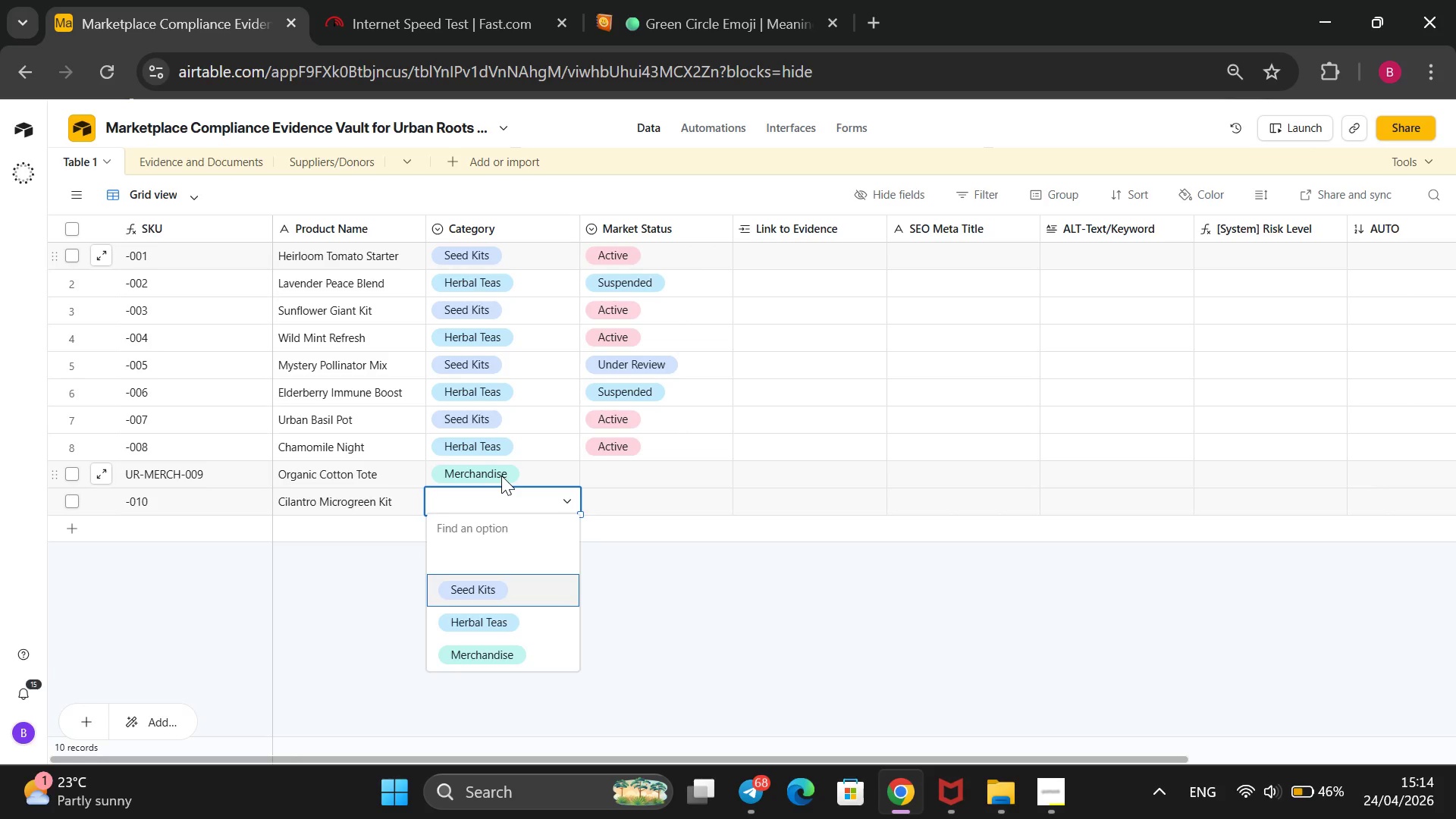 
key(Enter)
 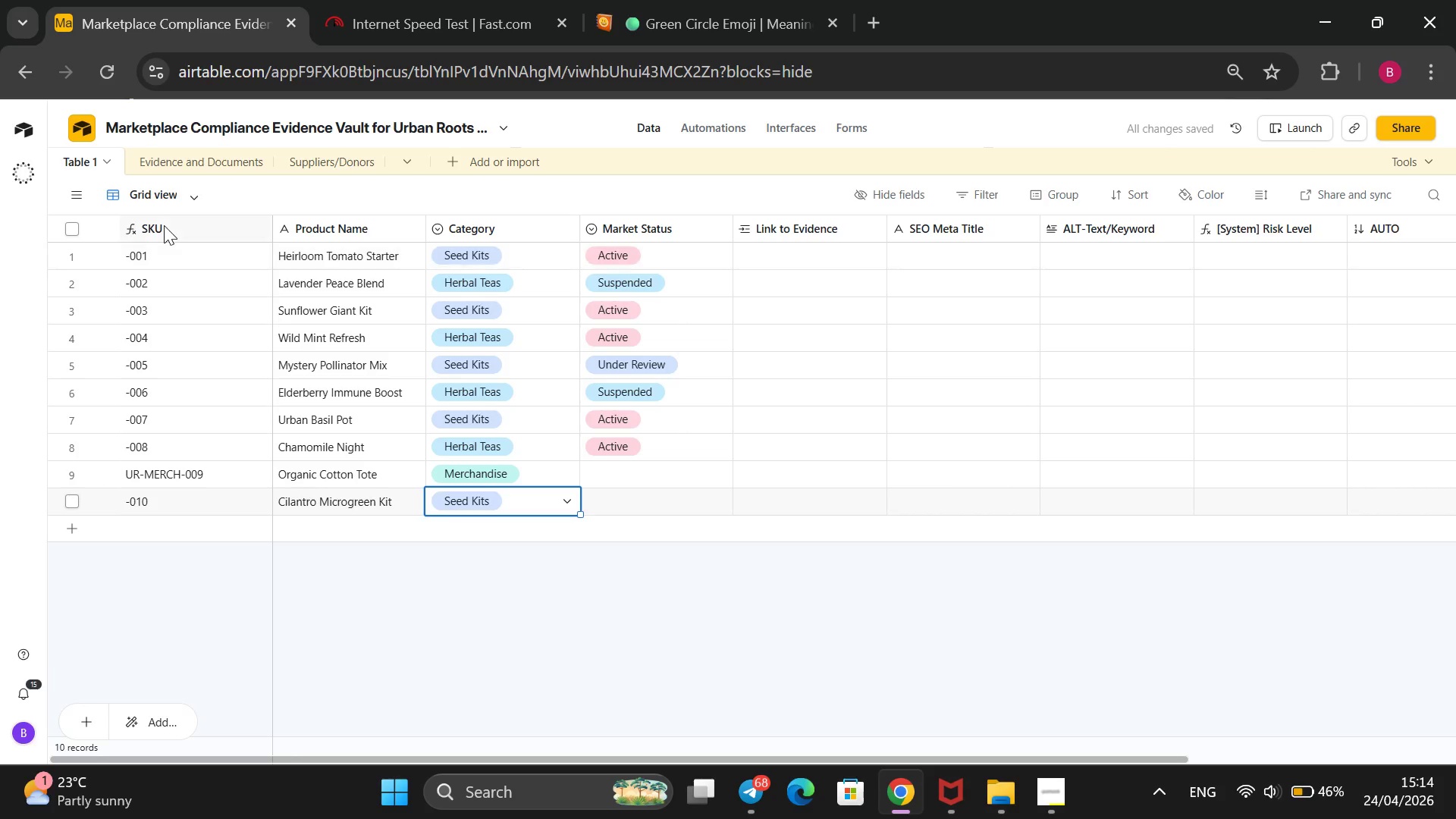 
right_click([164, 225])
 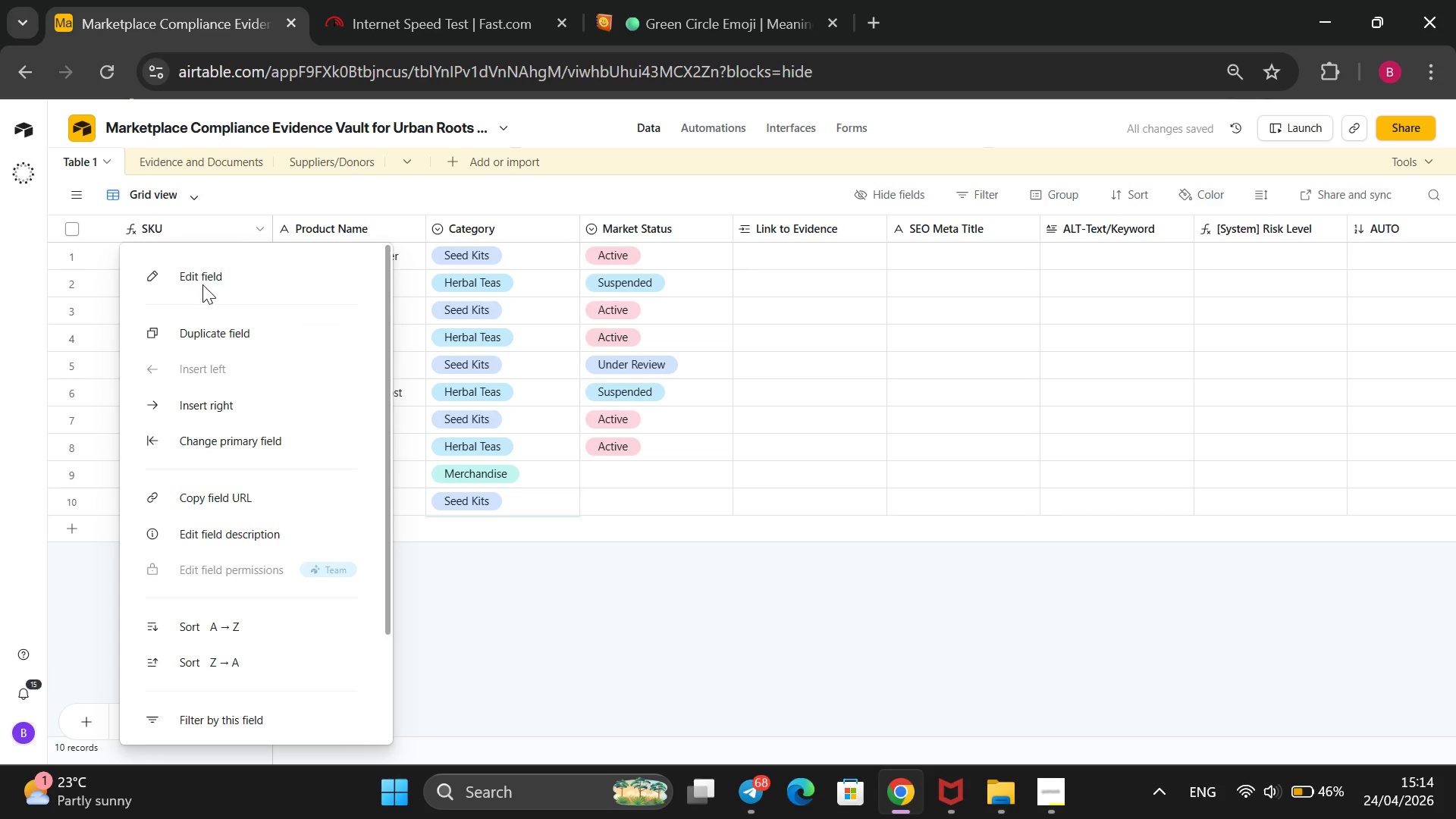 
left_click([221, 283])
 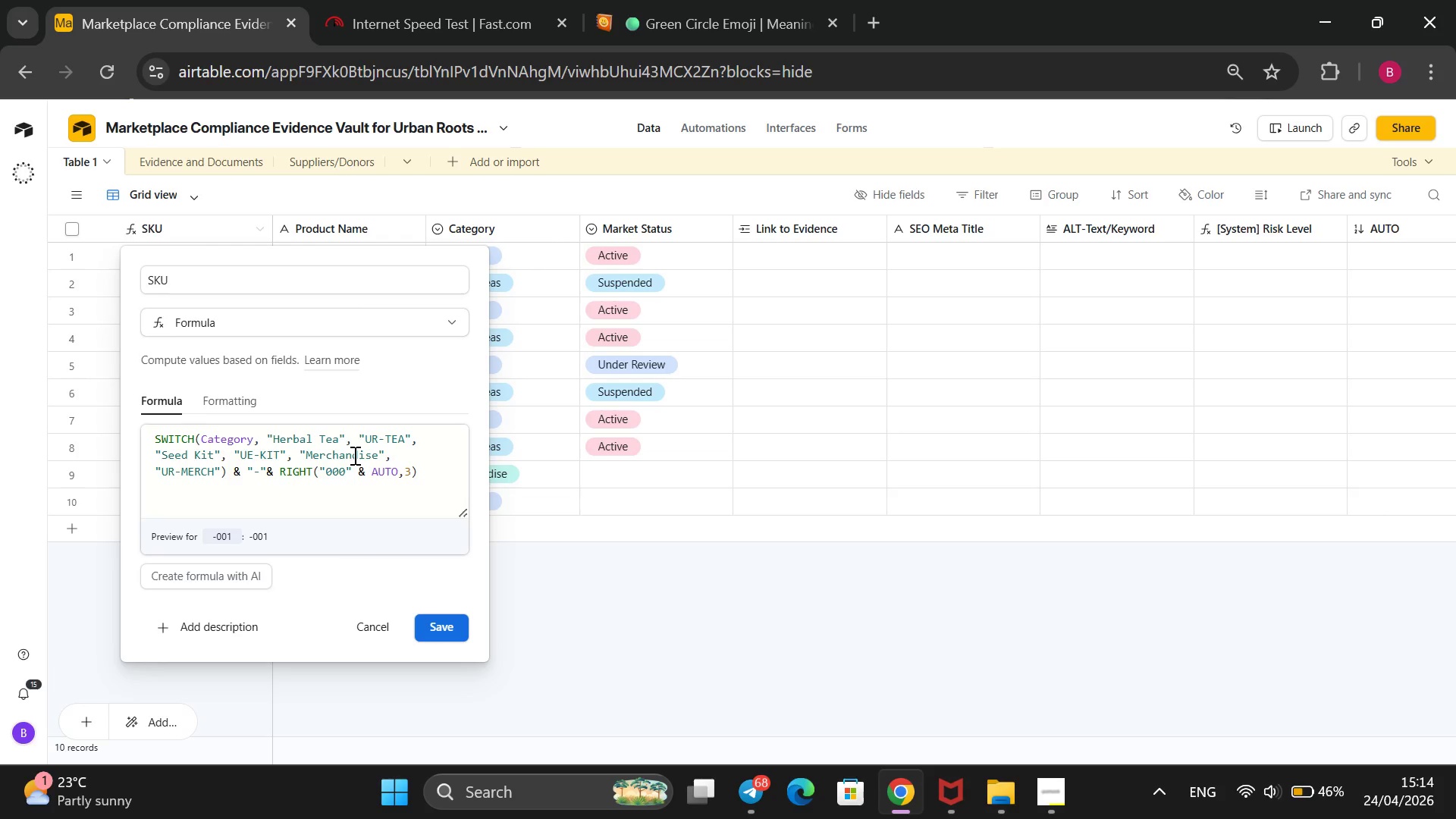 
wait(16.8)
 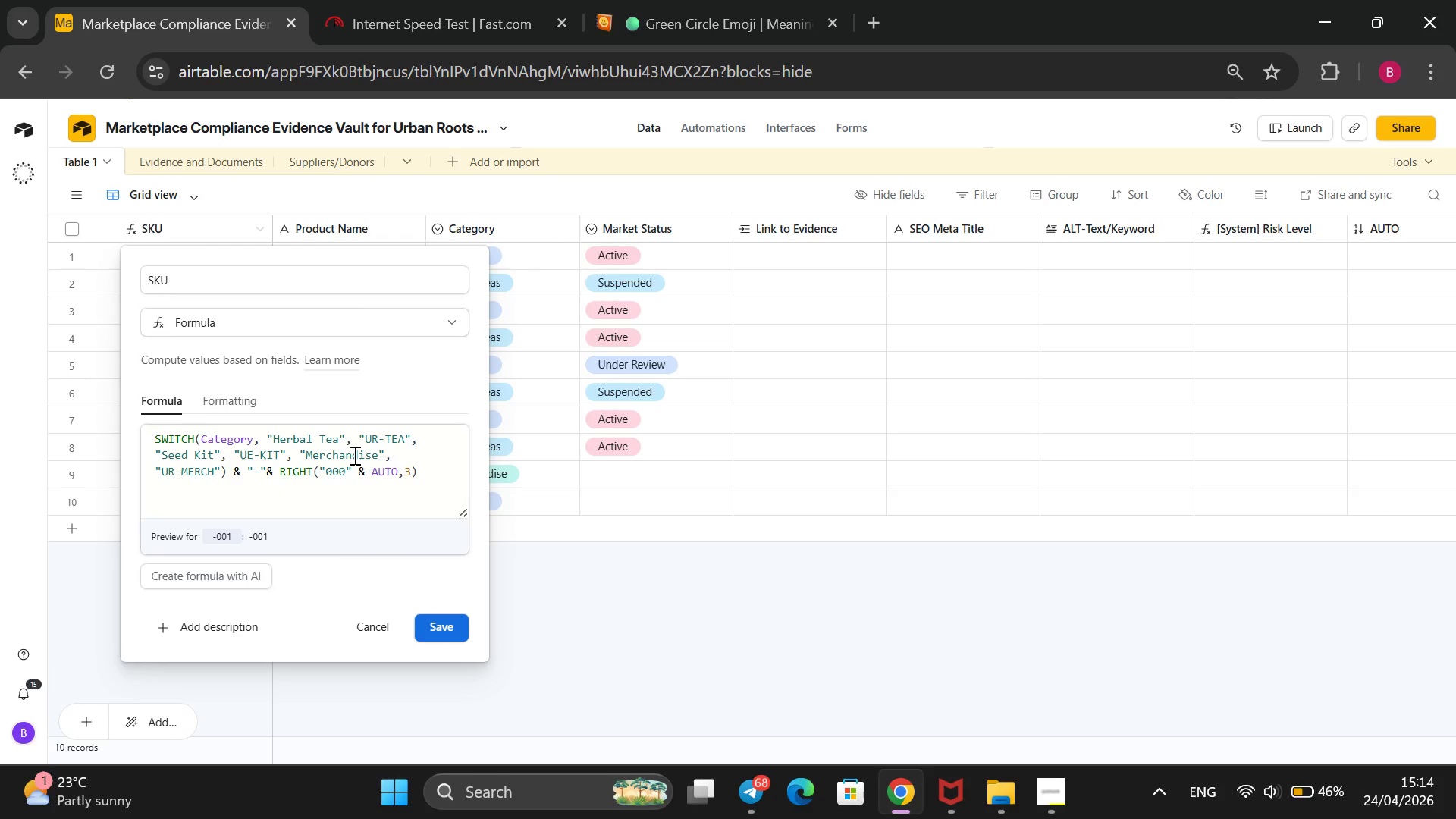 
left_click([337, 446])
 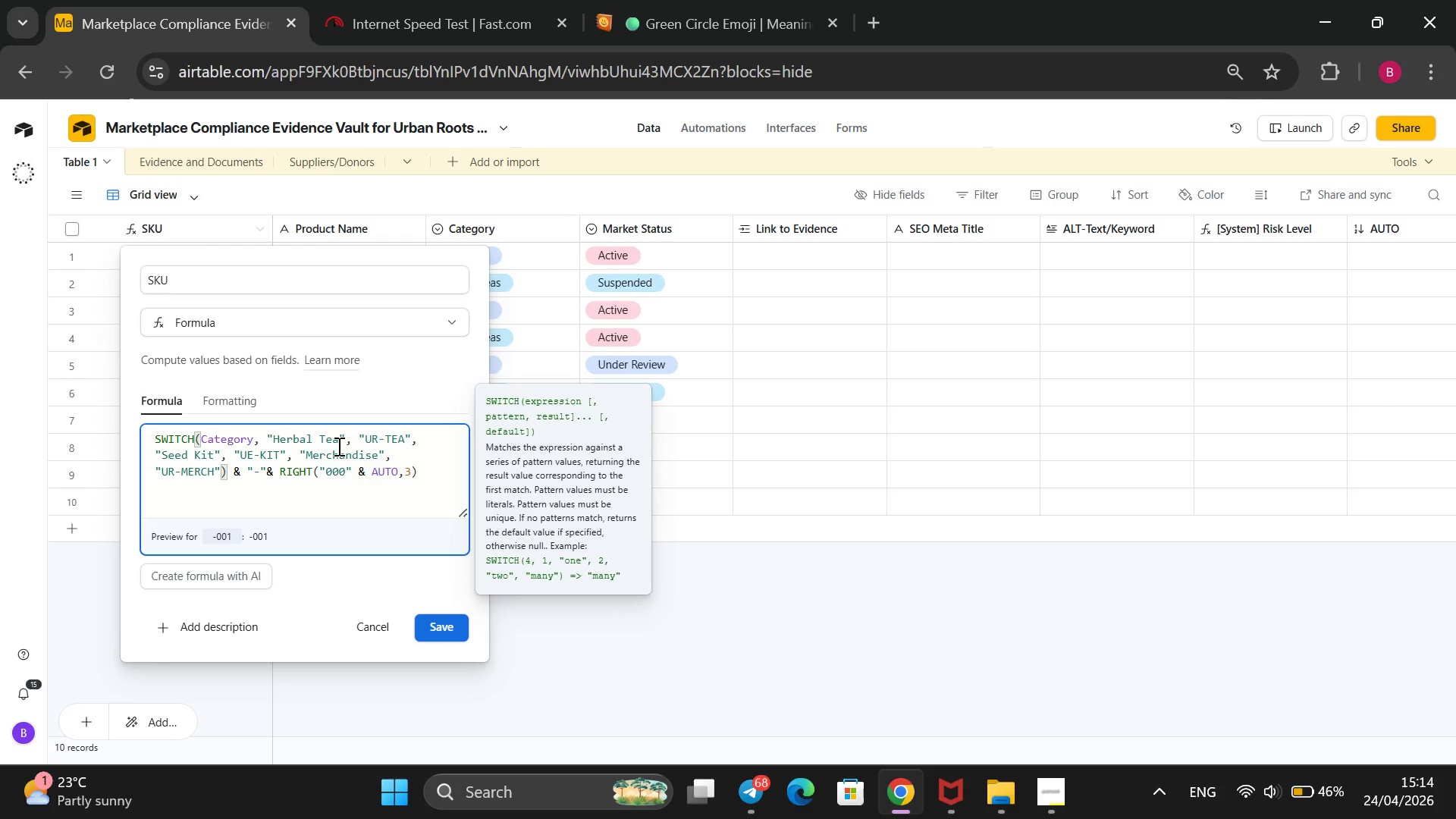 
key(S)
 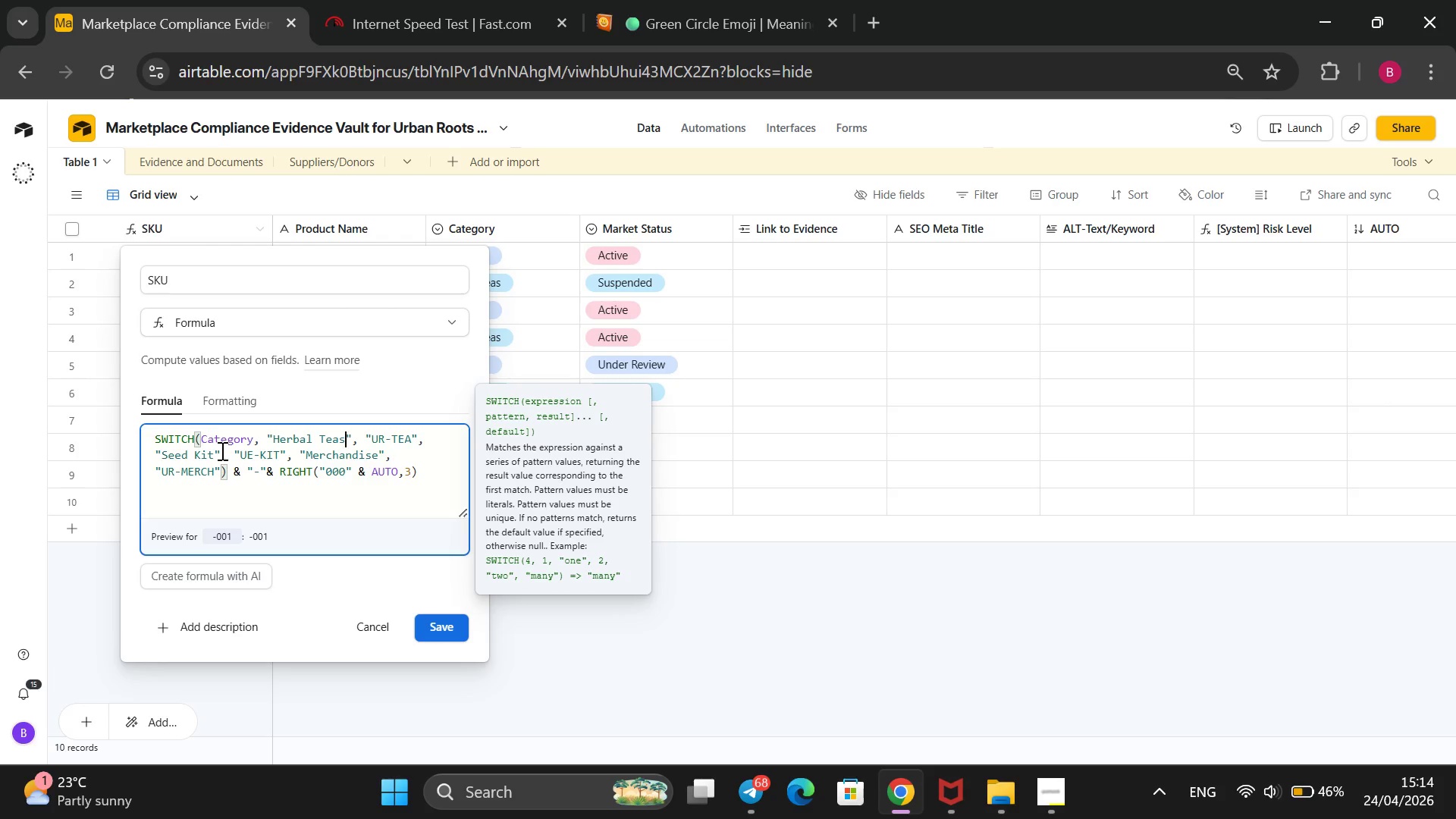 
wait(5.5)
 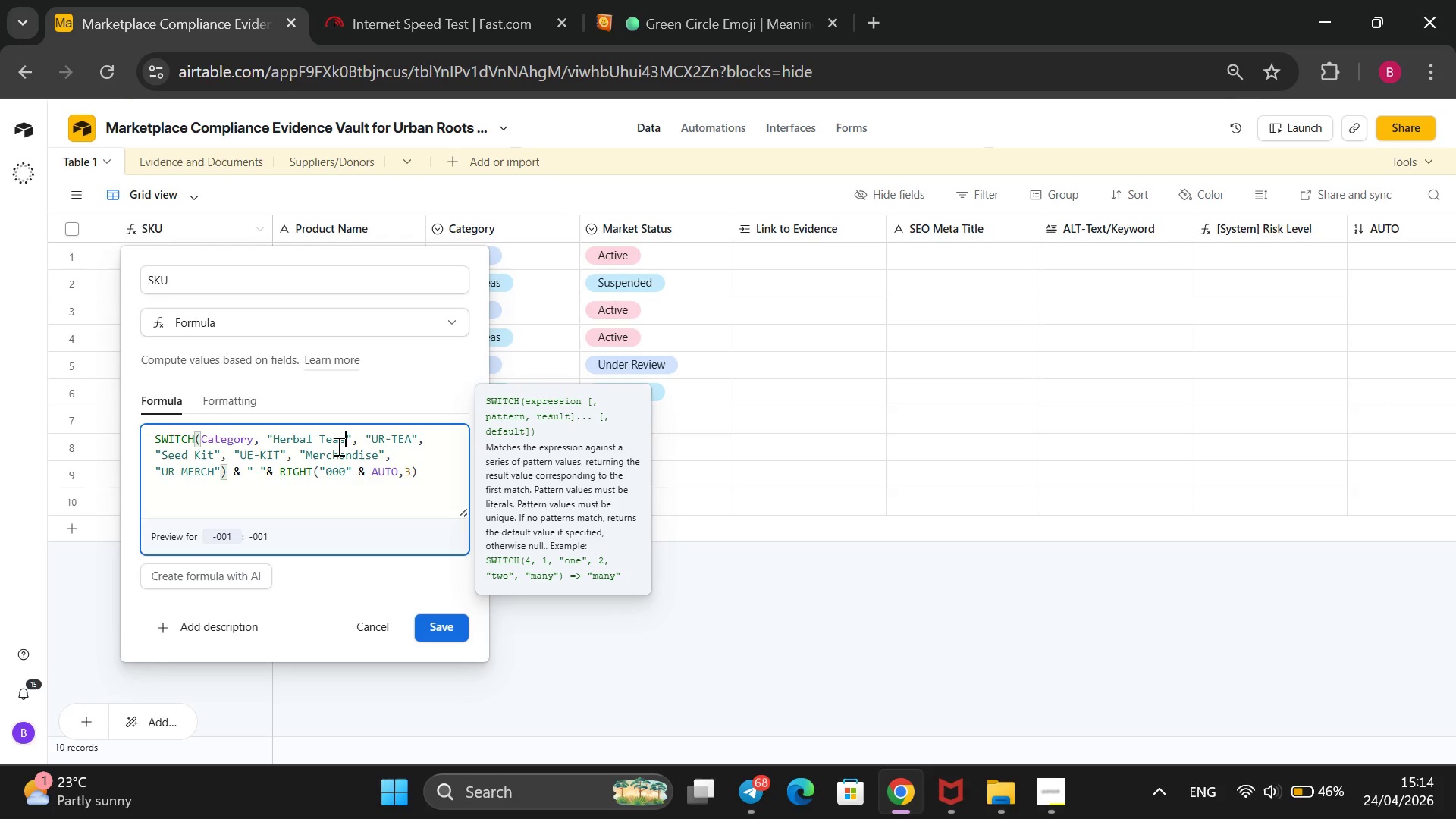 
left_click([212, 453])
 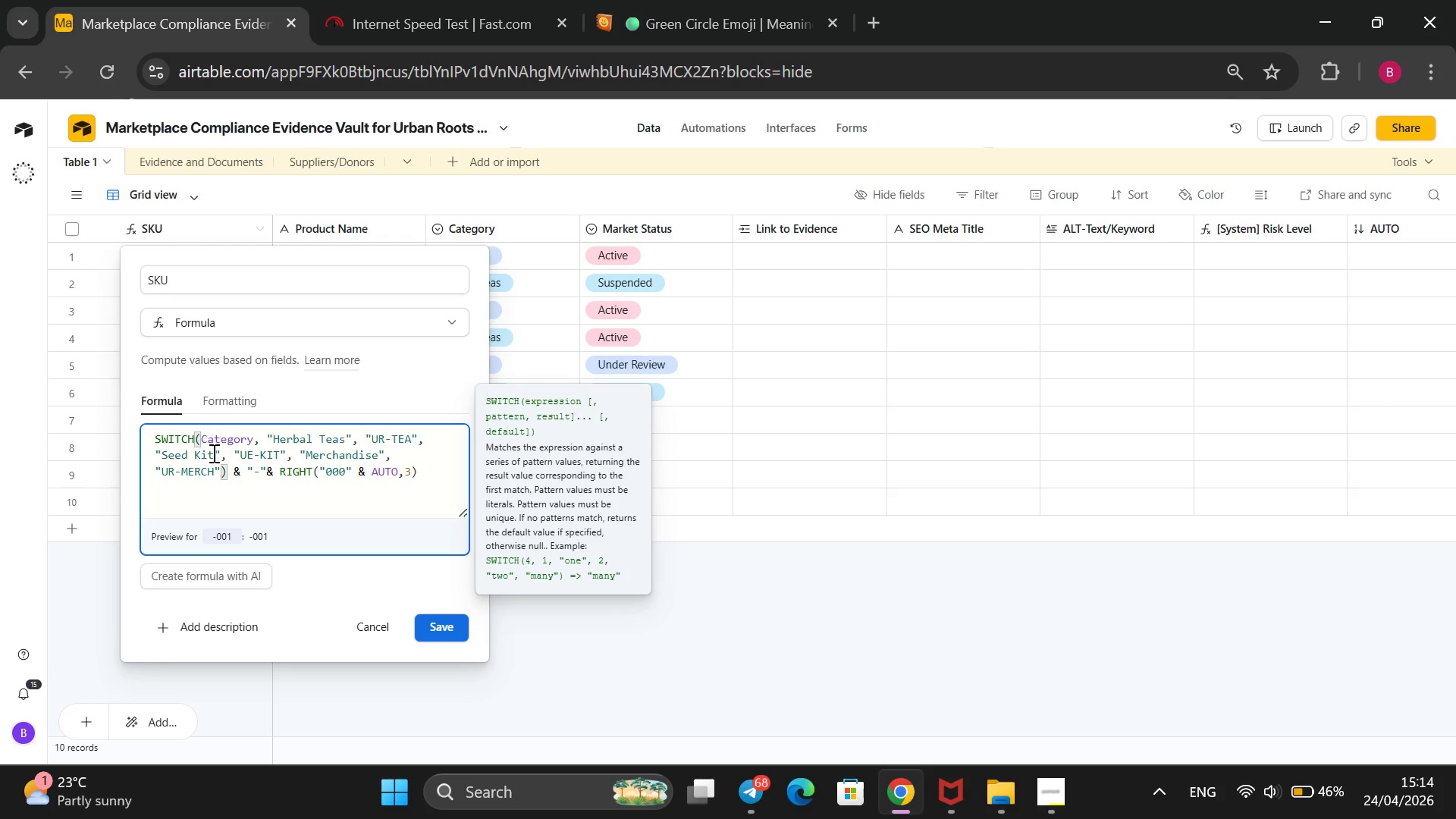 
key(S)
 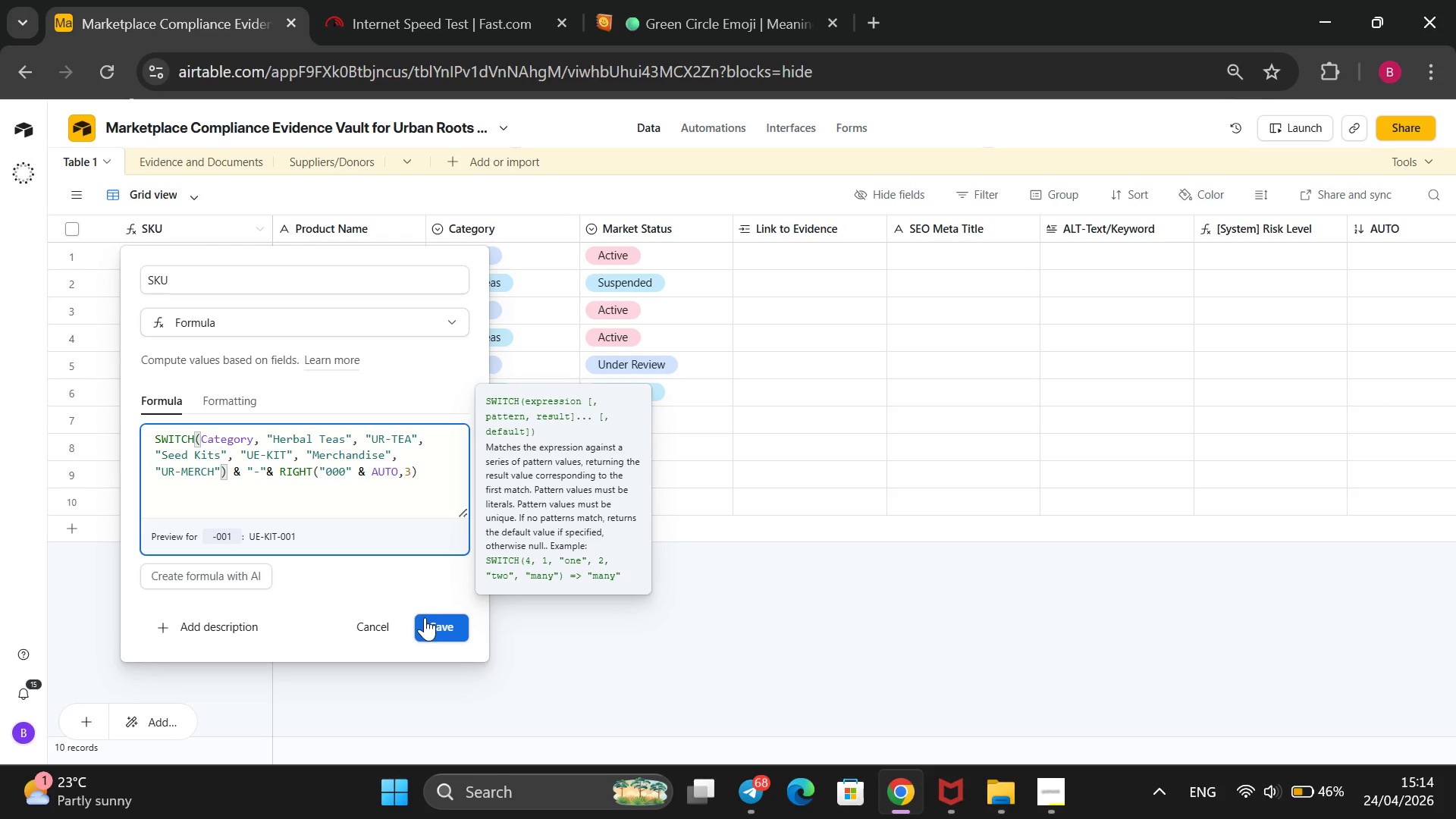 
left_click([427, 617])
 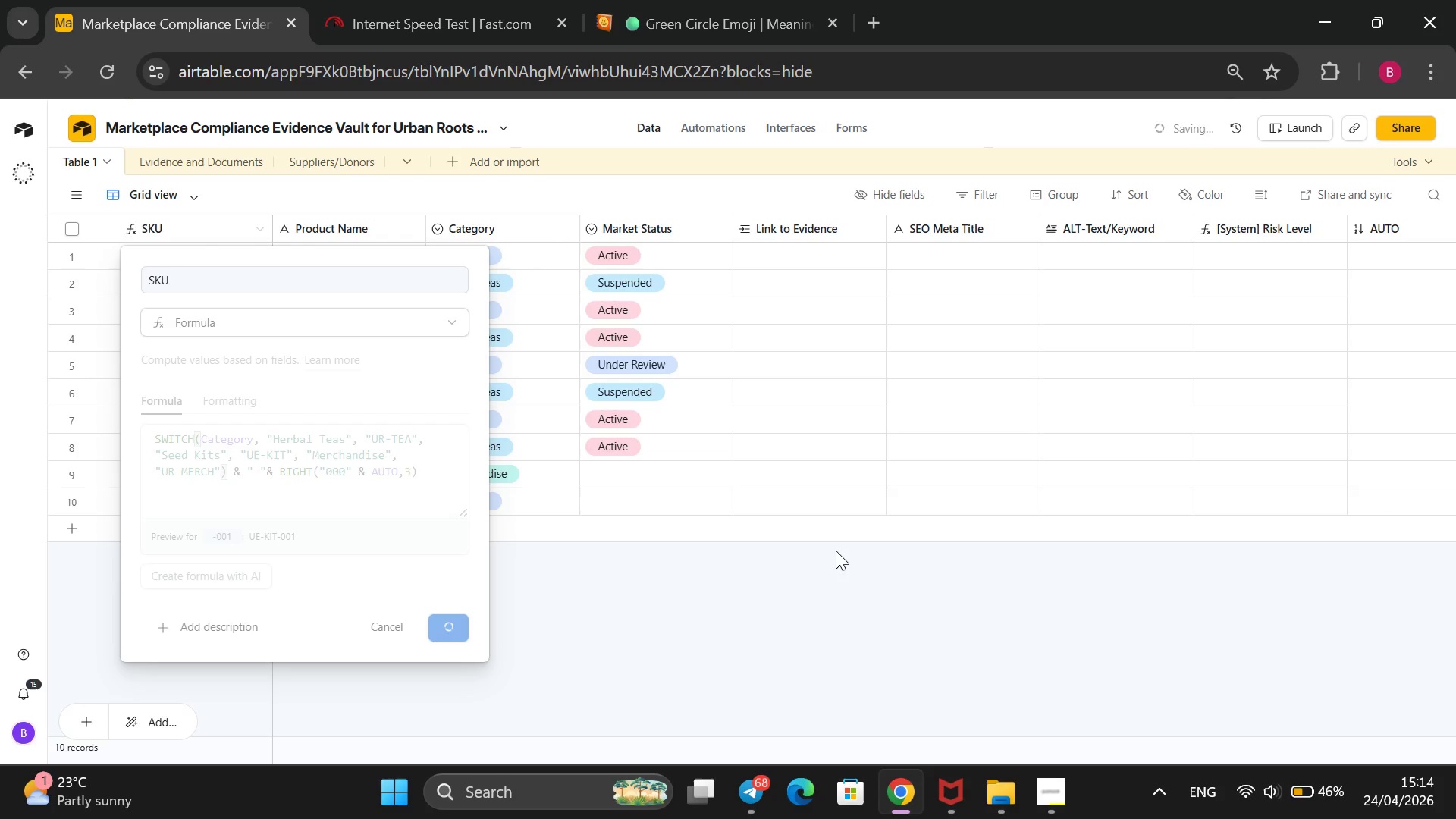 
wait(9.53)
 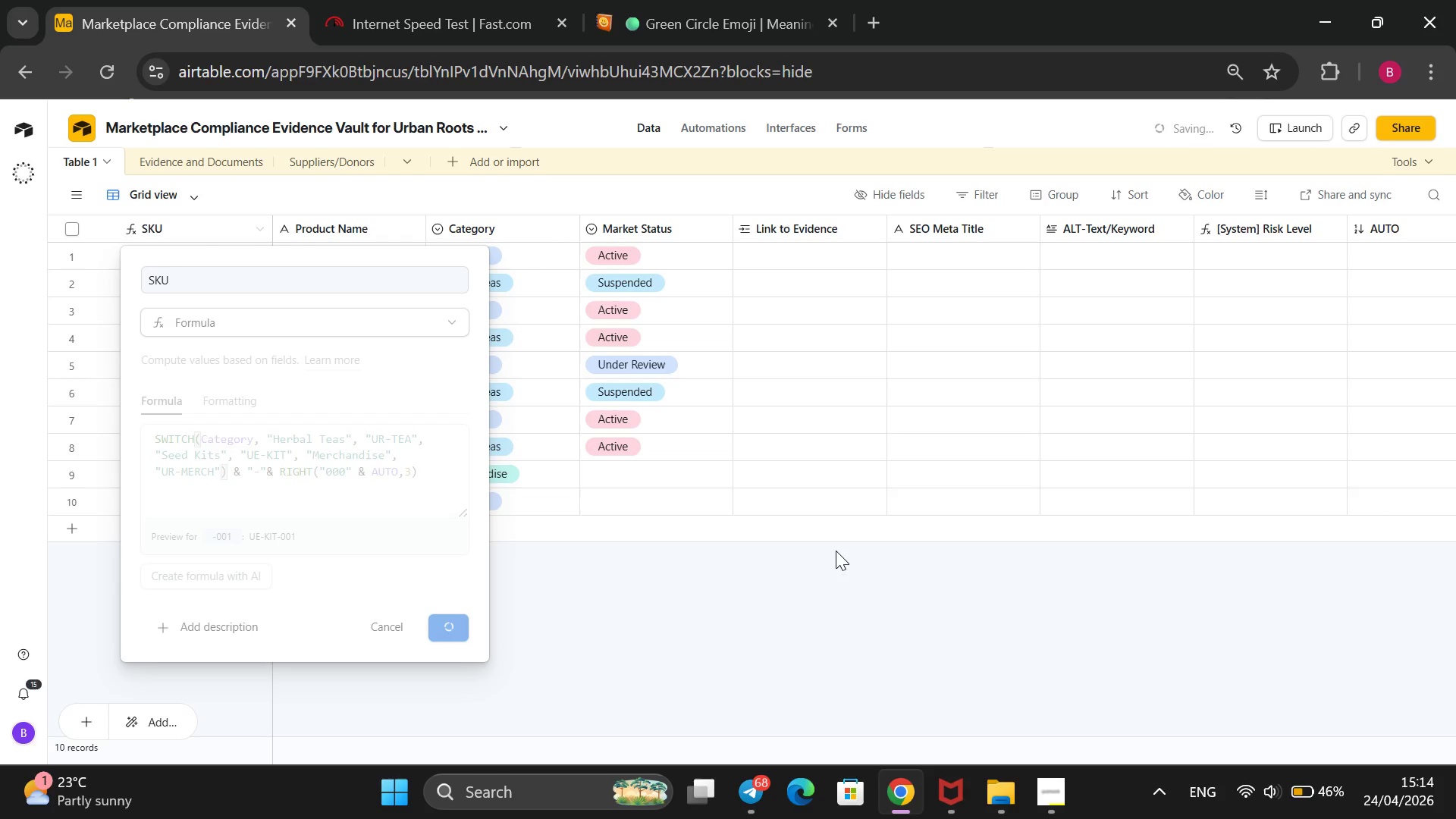 
left_click([648, 473])
 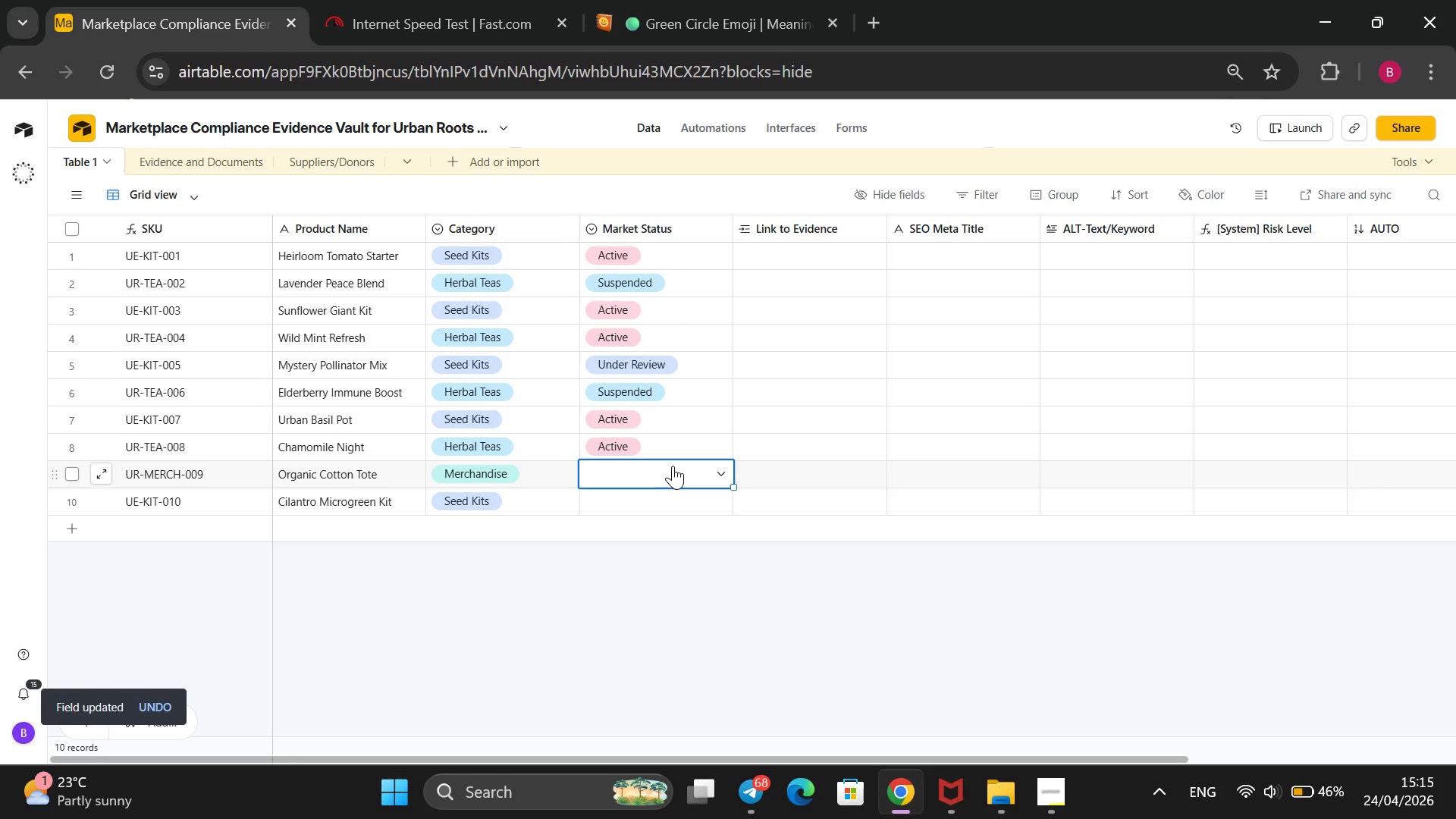 
key(Enter)
 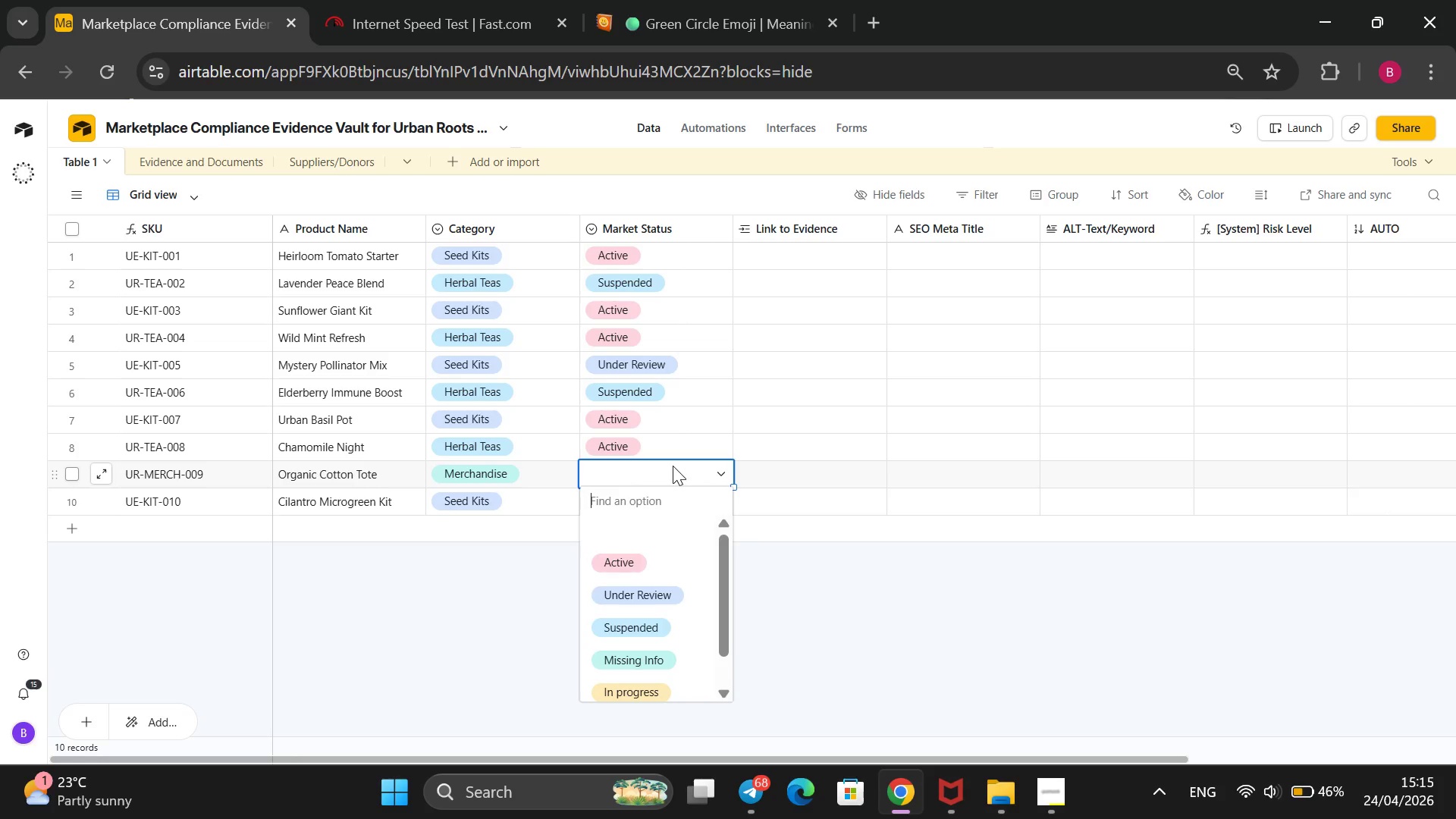 
key(ArrowDown)
 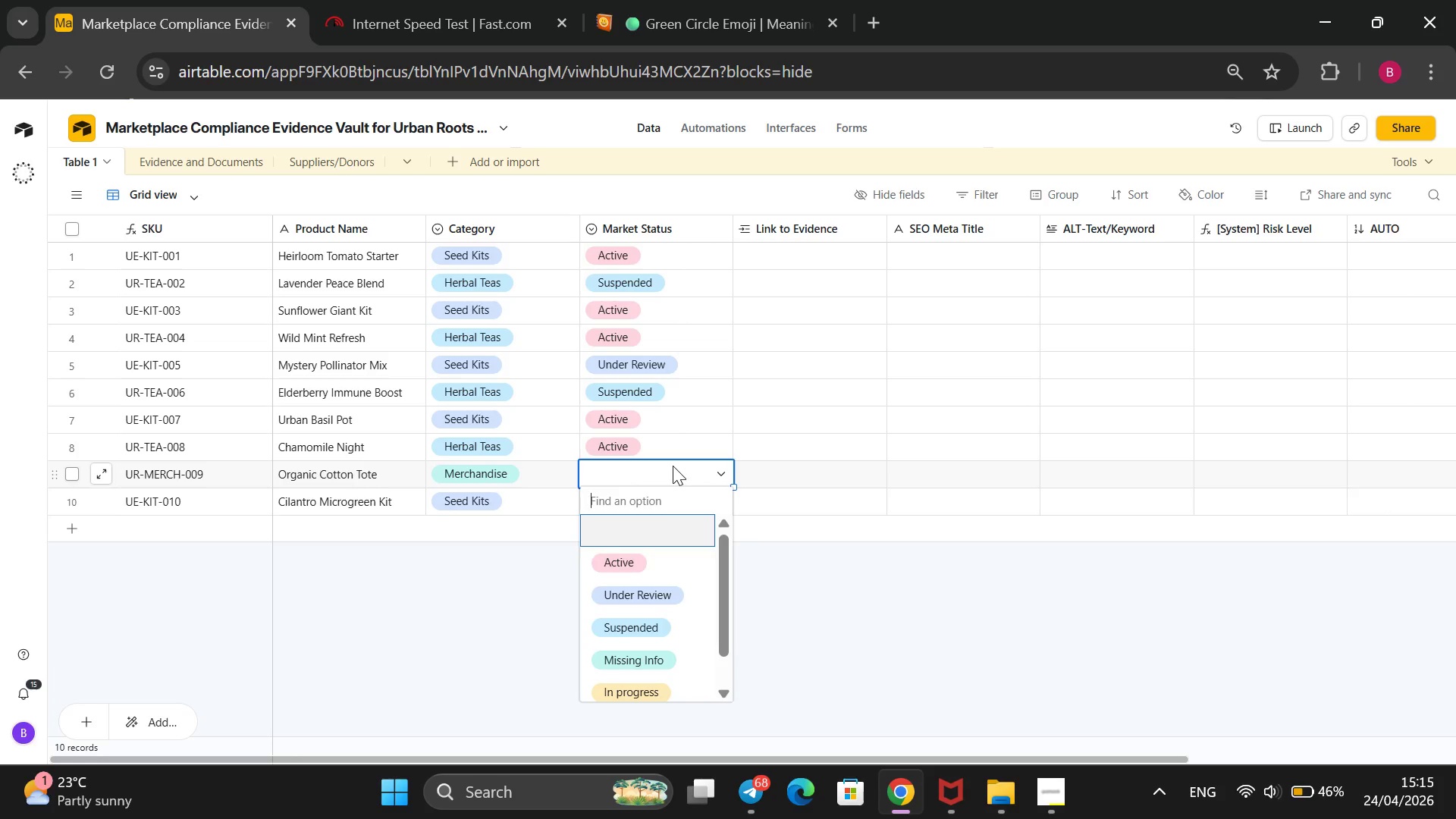 
key(ArrowDown)
 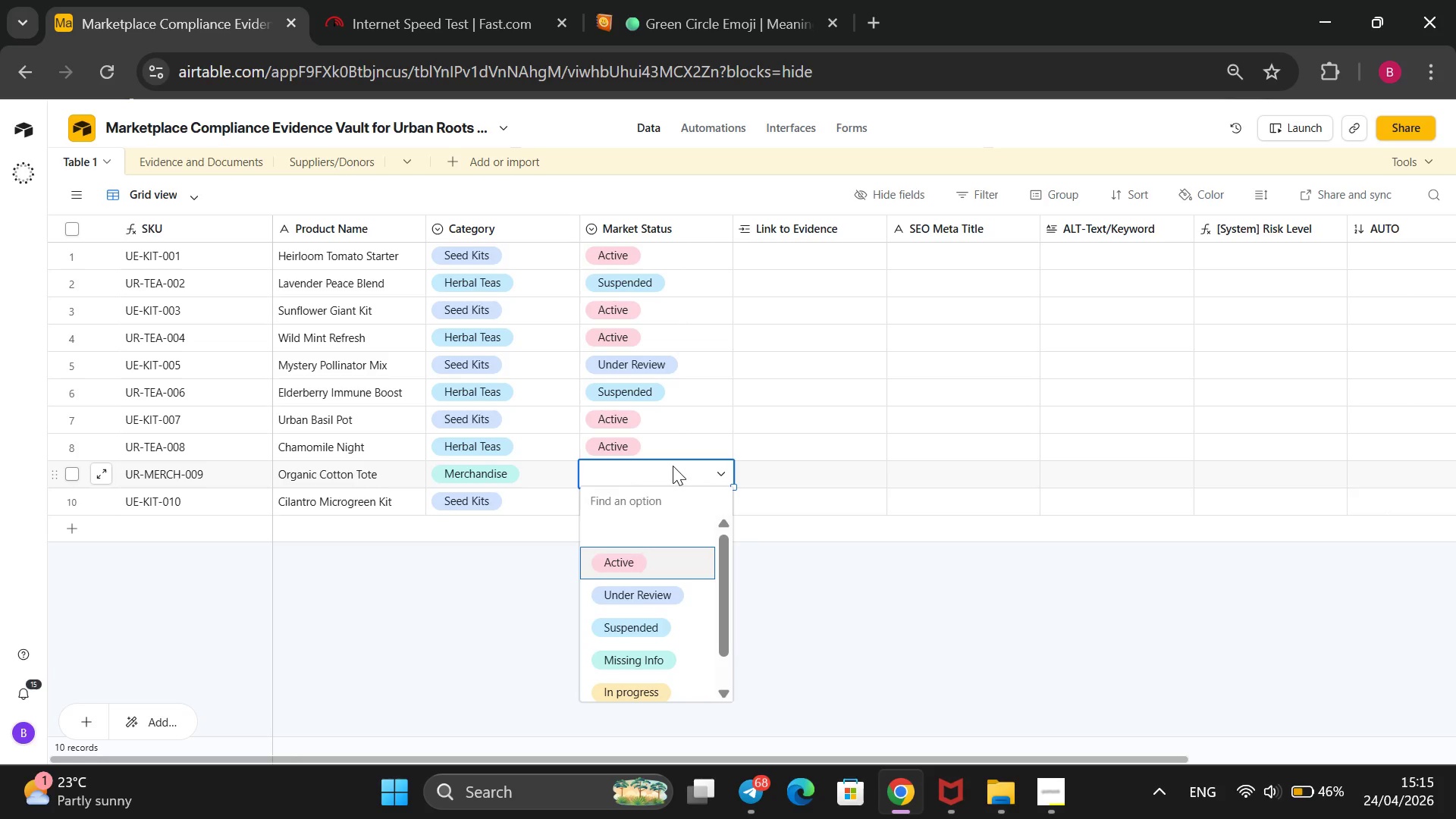 
key(Enter)
 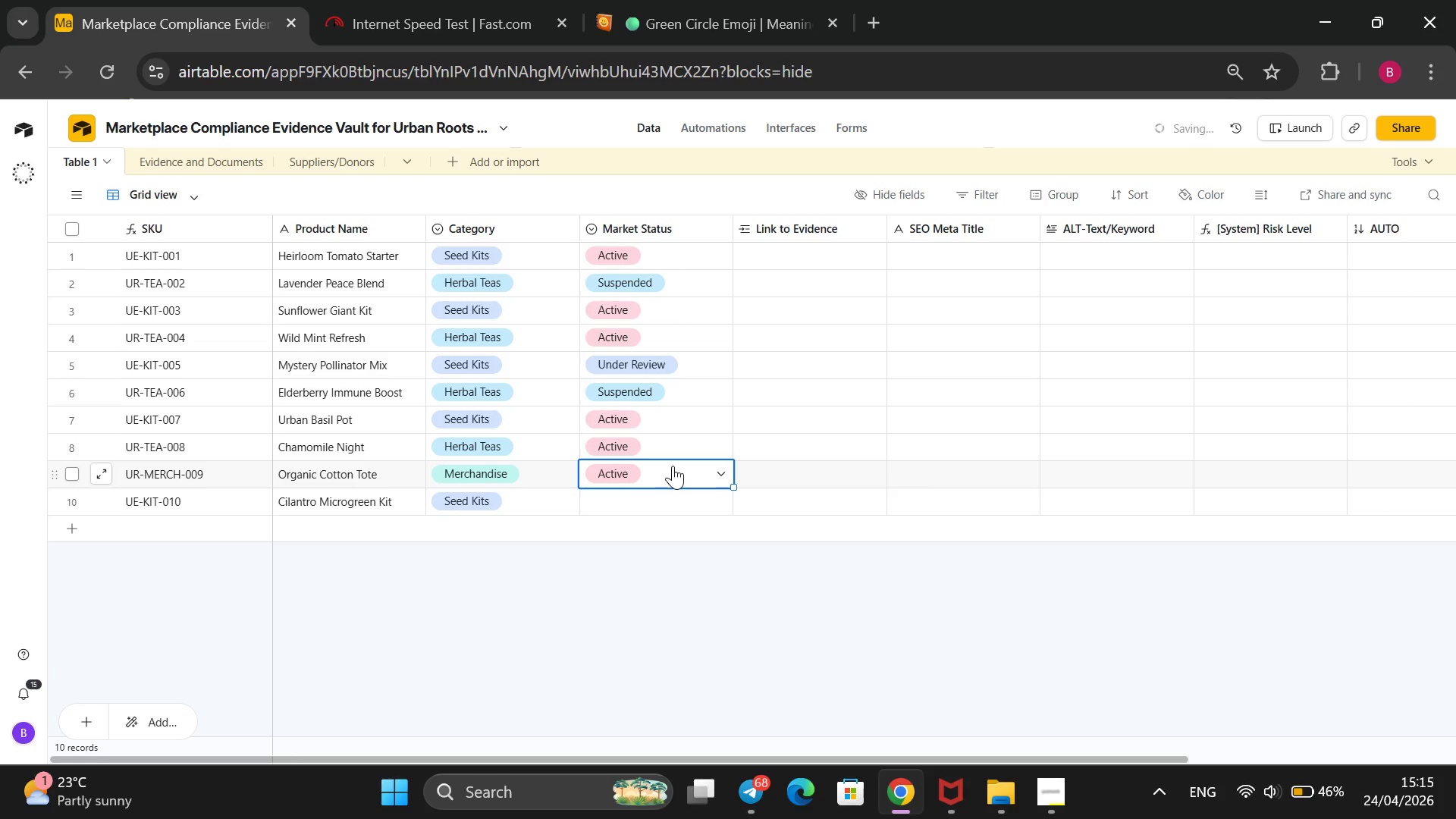 
key(ArrowDown)
 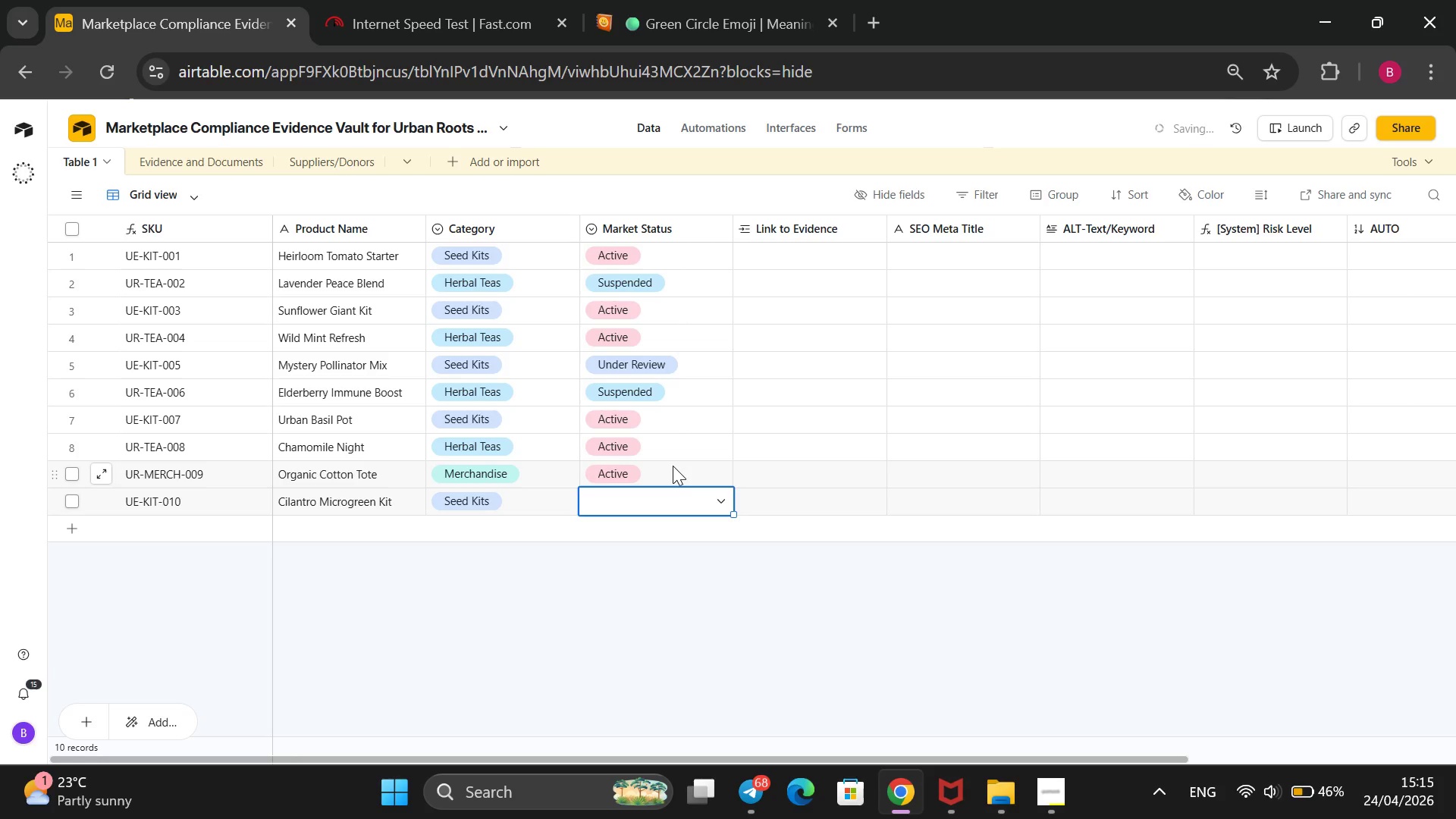 
key(Enter)
 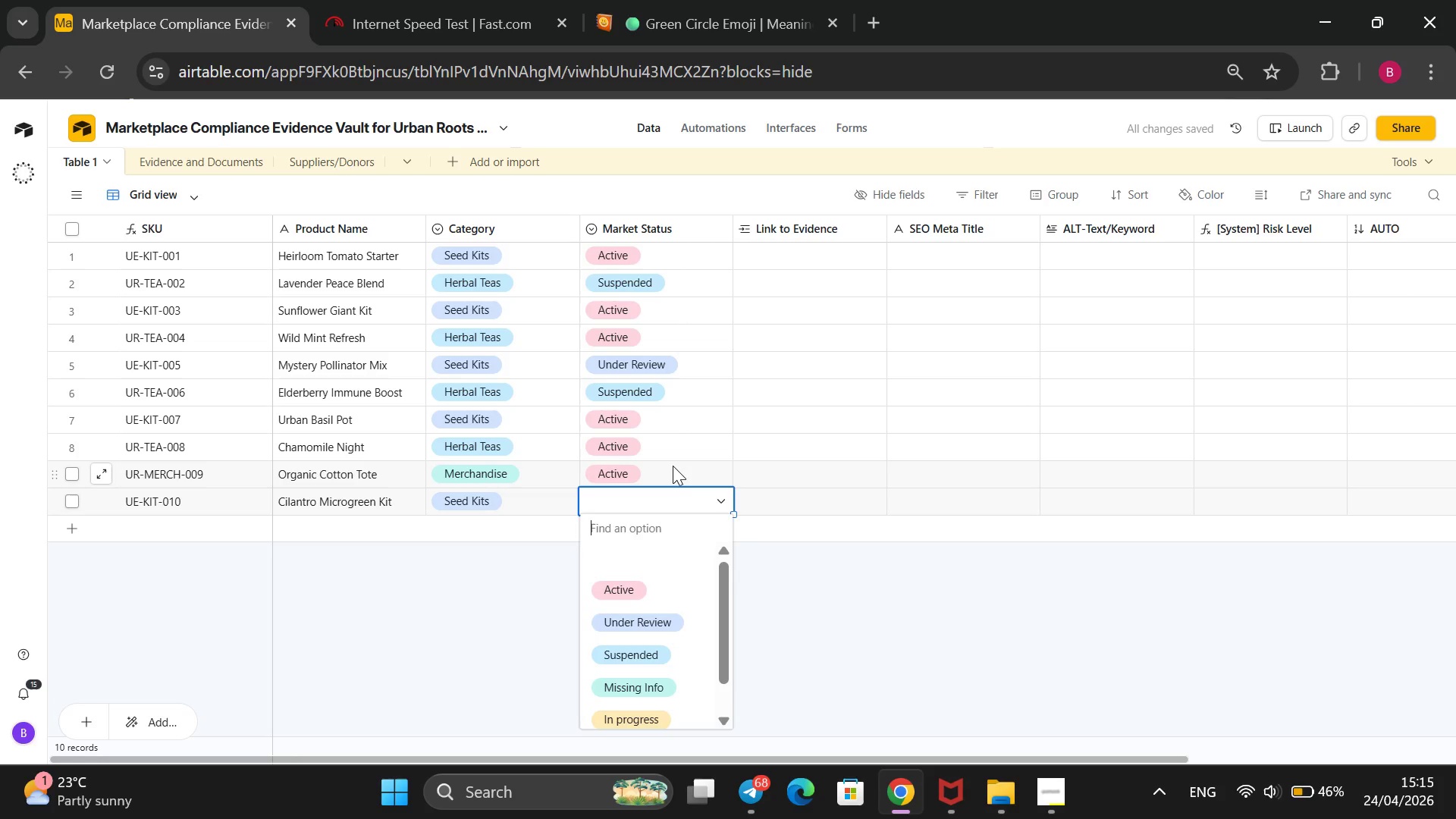 
key(ArrowDown)
 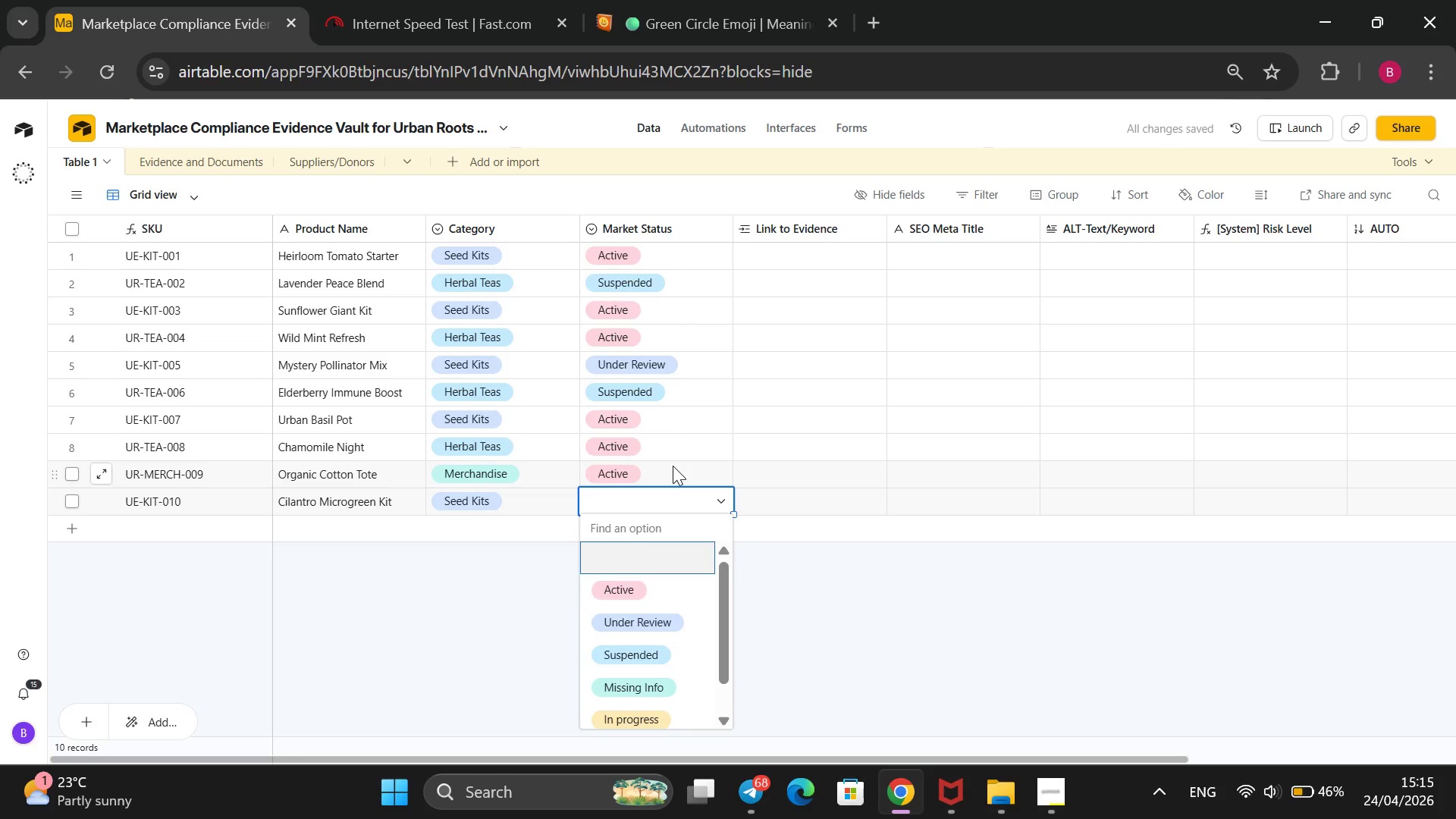 
key(ArrowDown)
 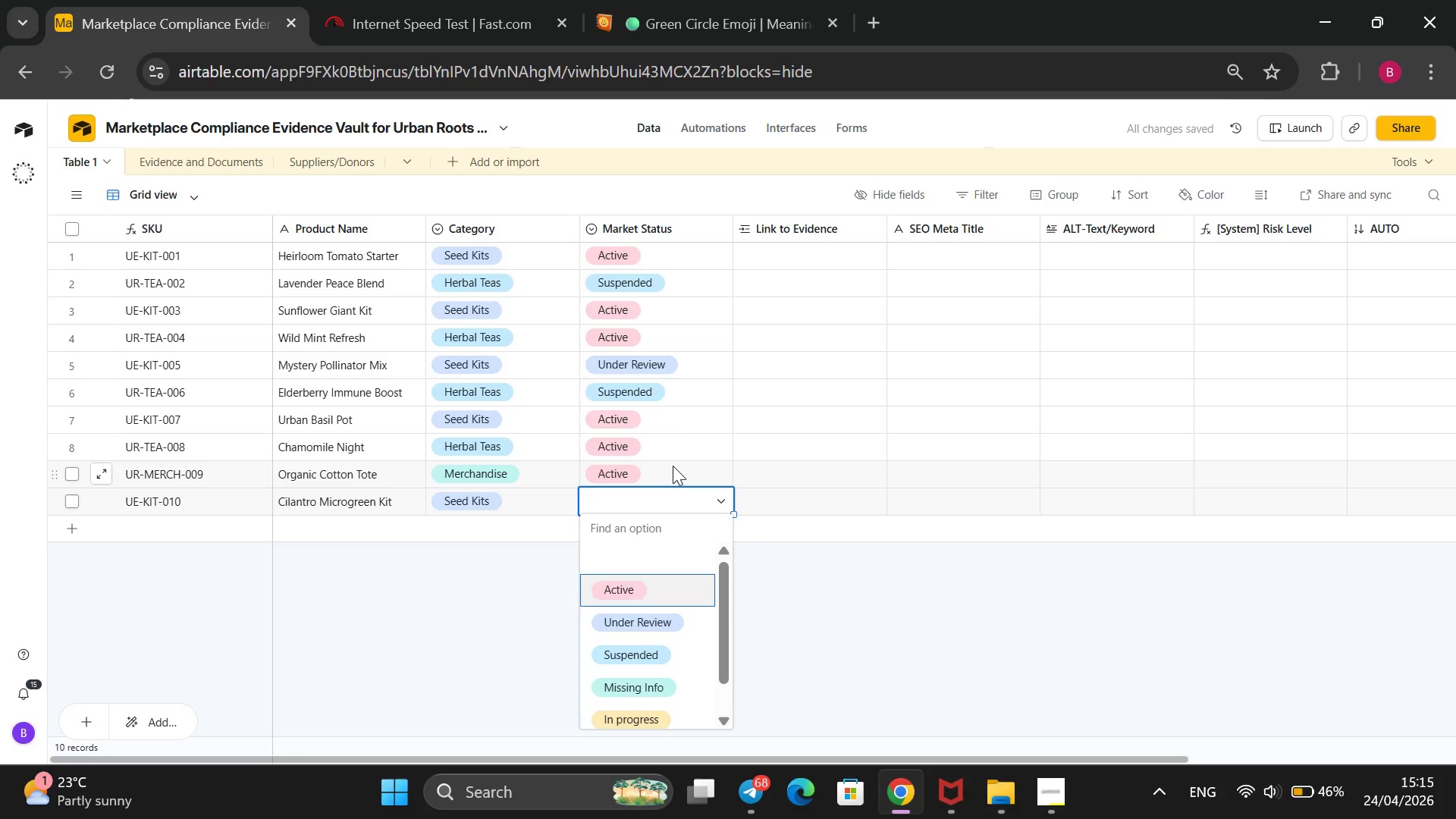 
key(Enter)
 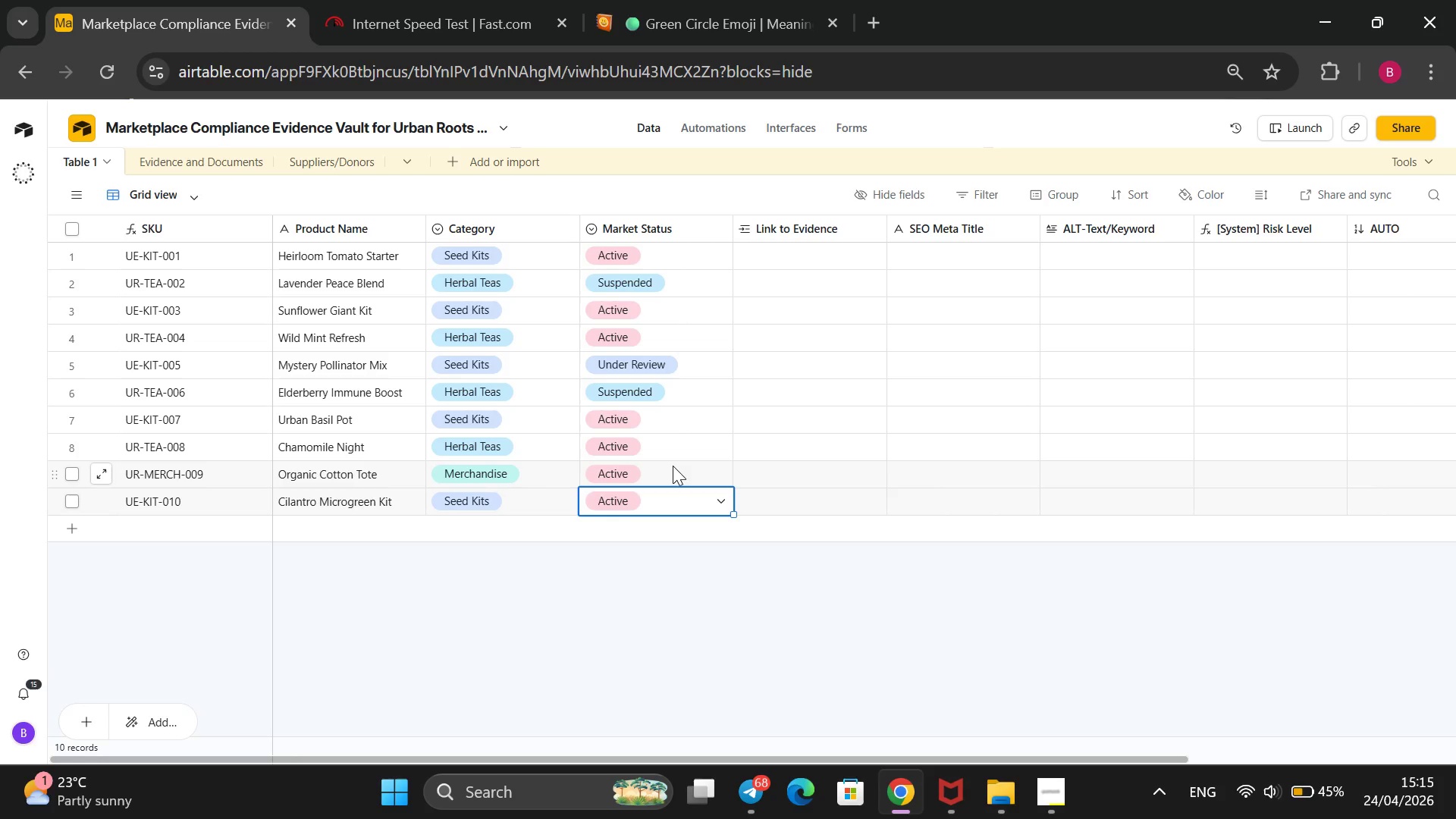 
wait(32.48)
 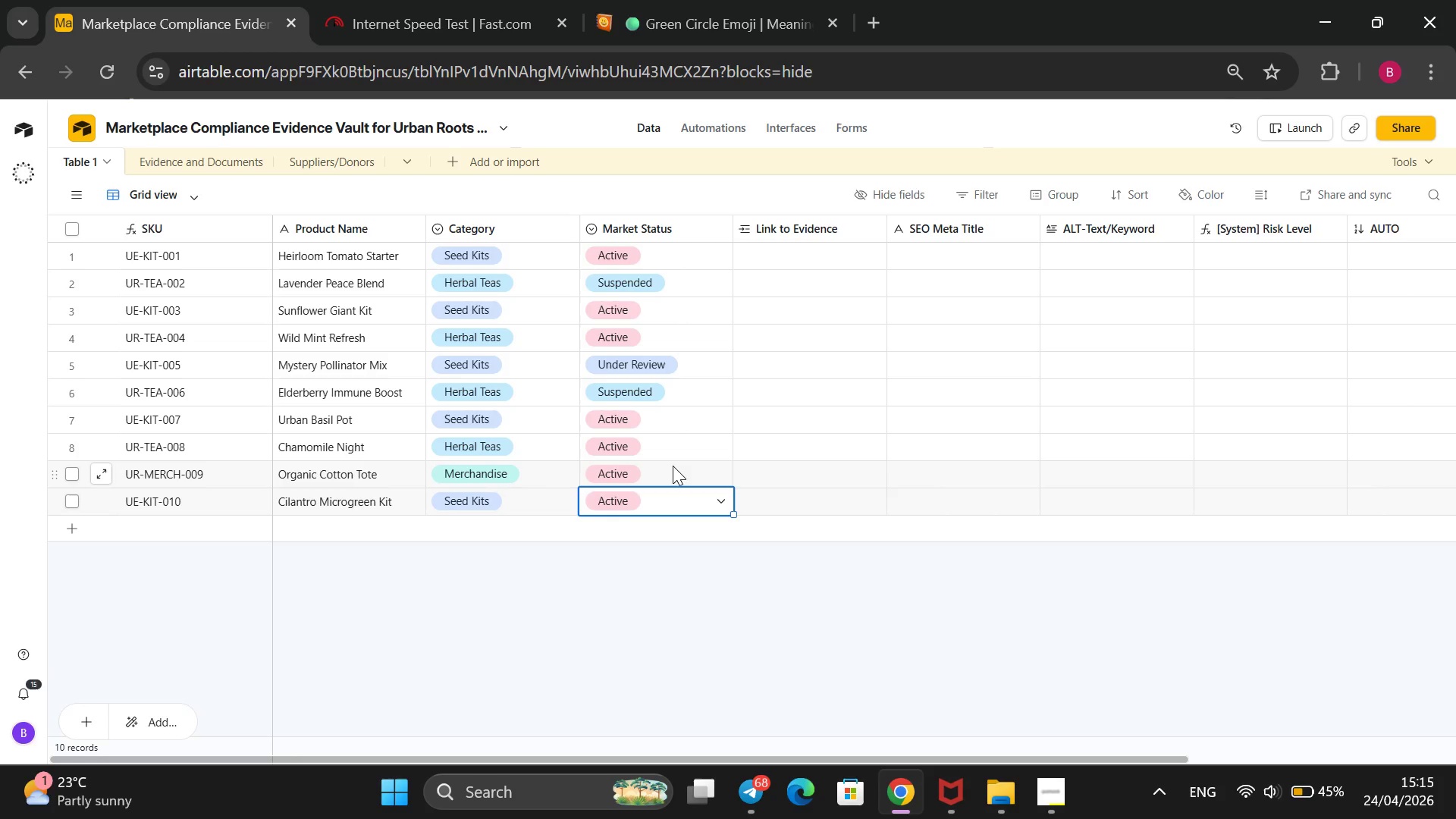 
left_click([203, 166])
 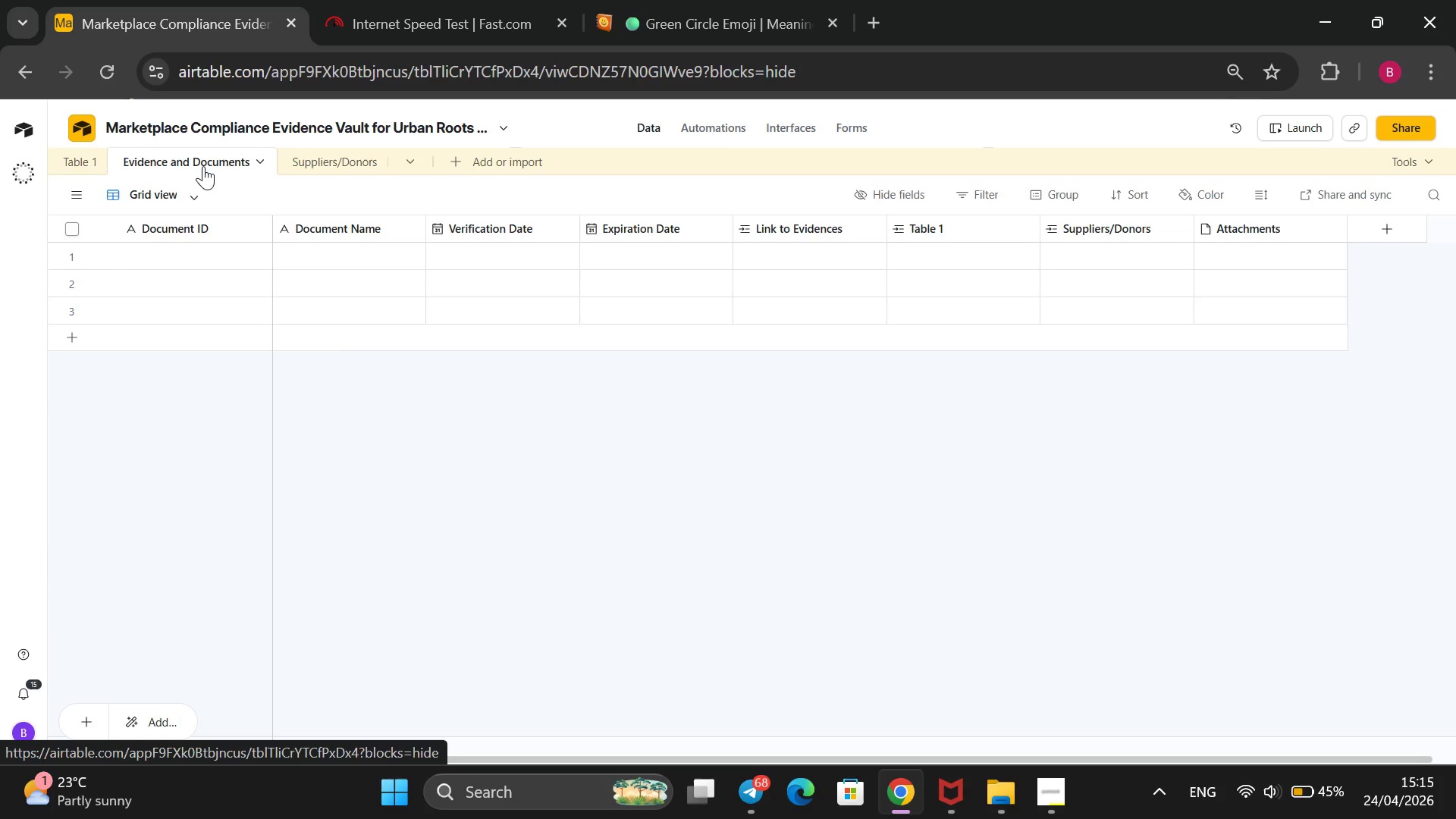 
wait(8.22)
 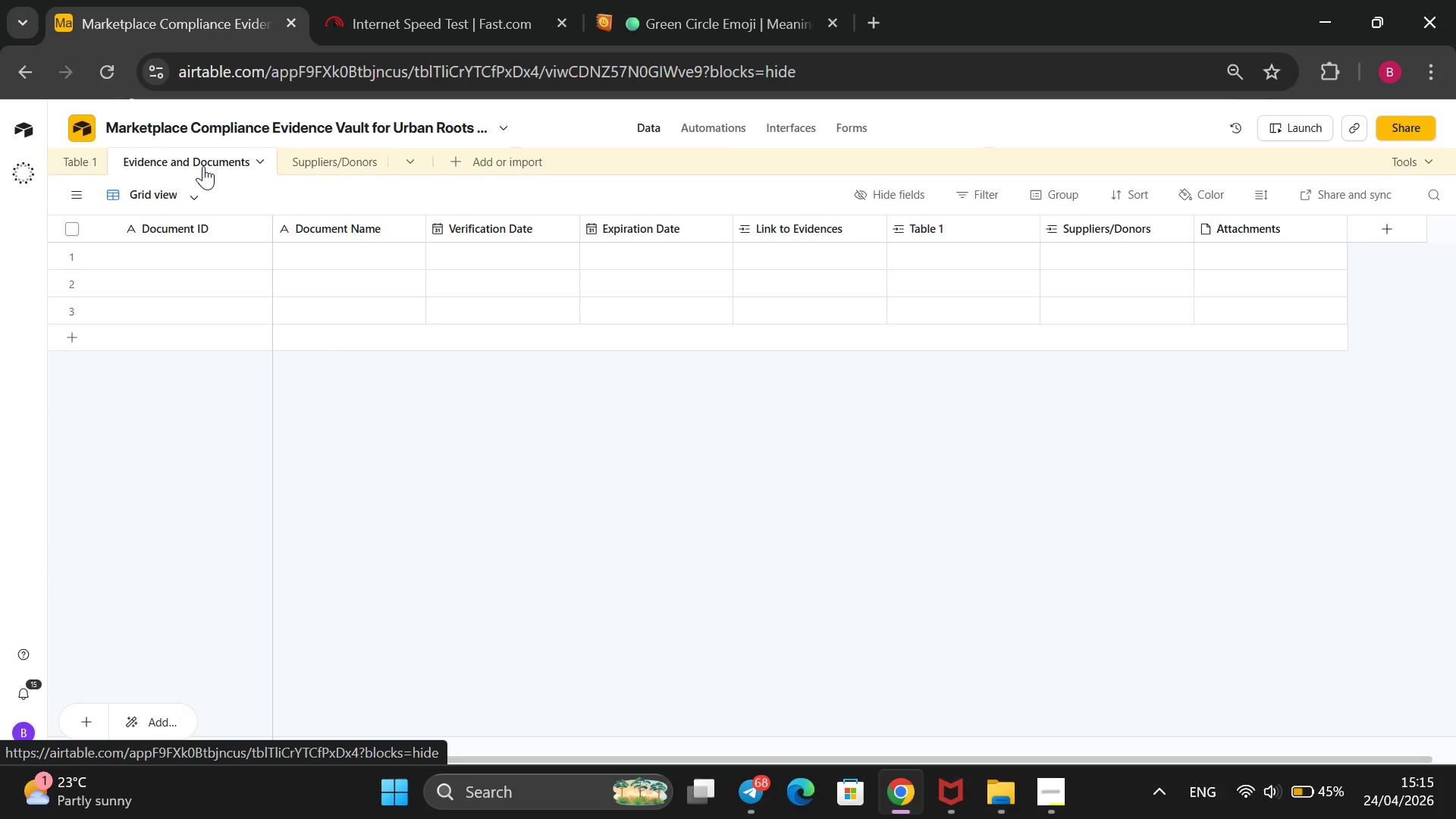 
left_click([1405, 231])
 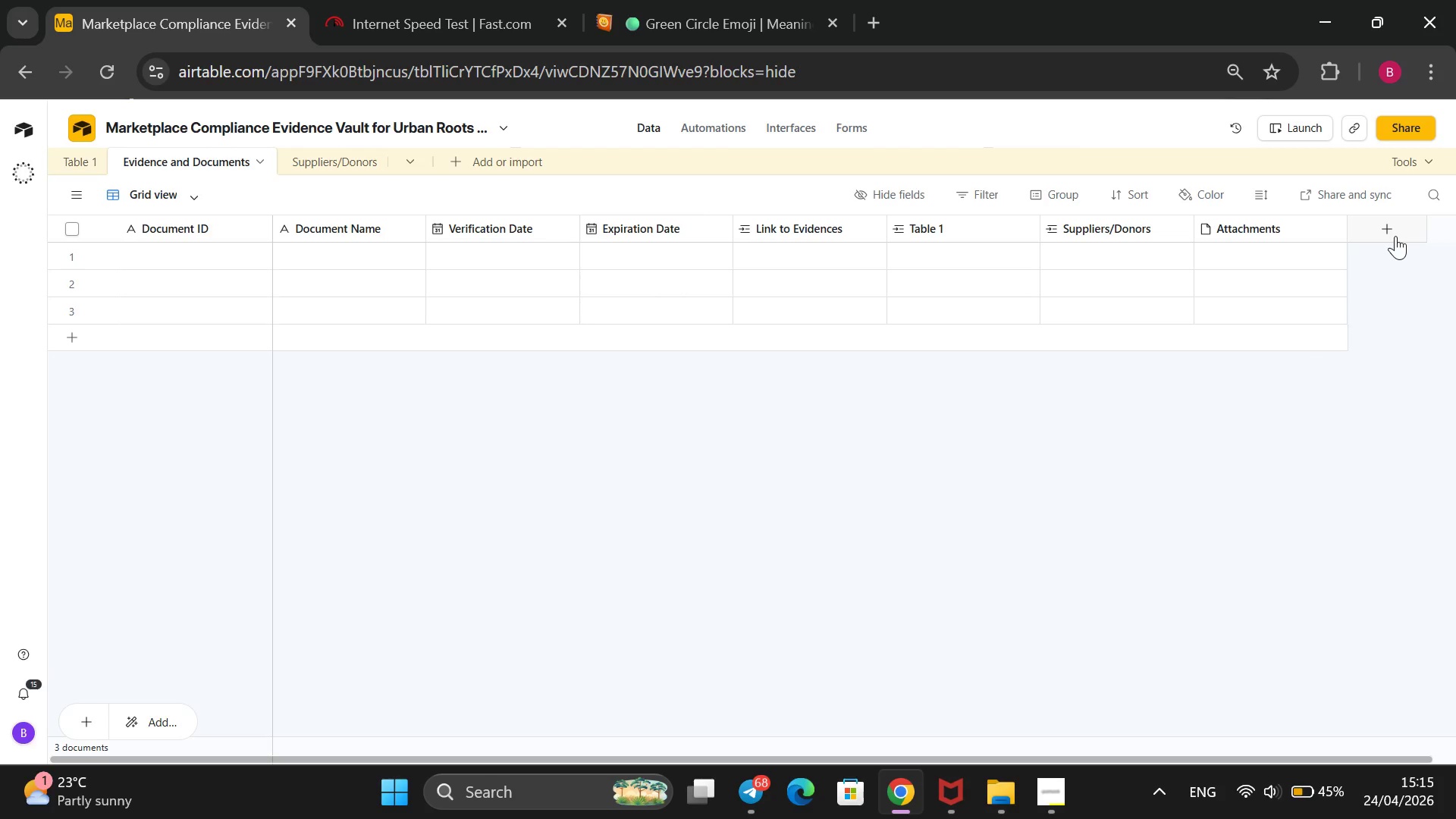 
mouse_move([1370, 254])
 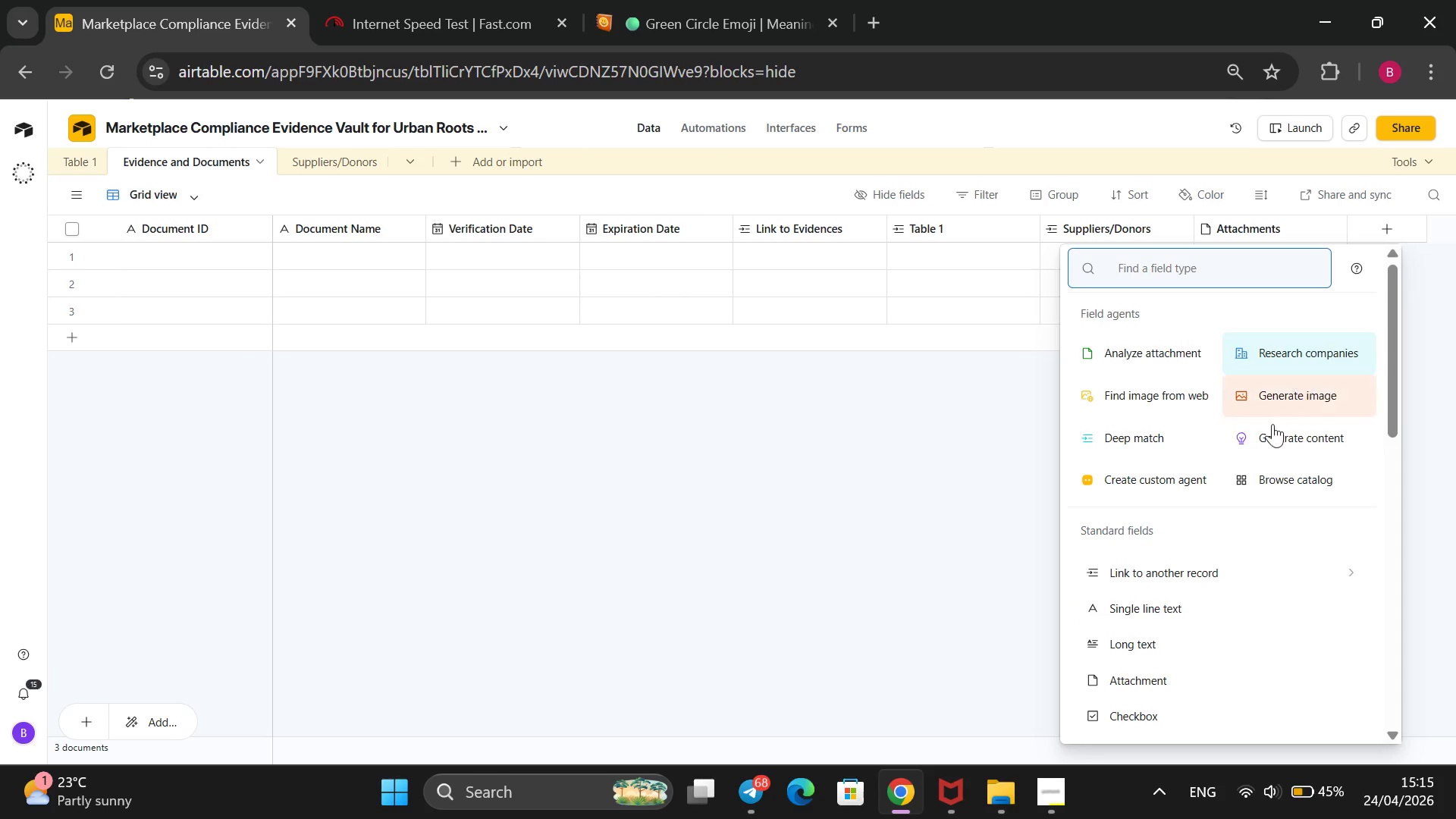 
scroll: coordinate [1250, 476], scroll_direction: down, amount: 9.0
 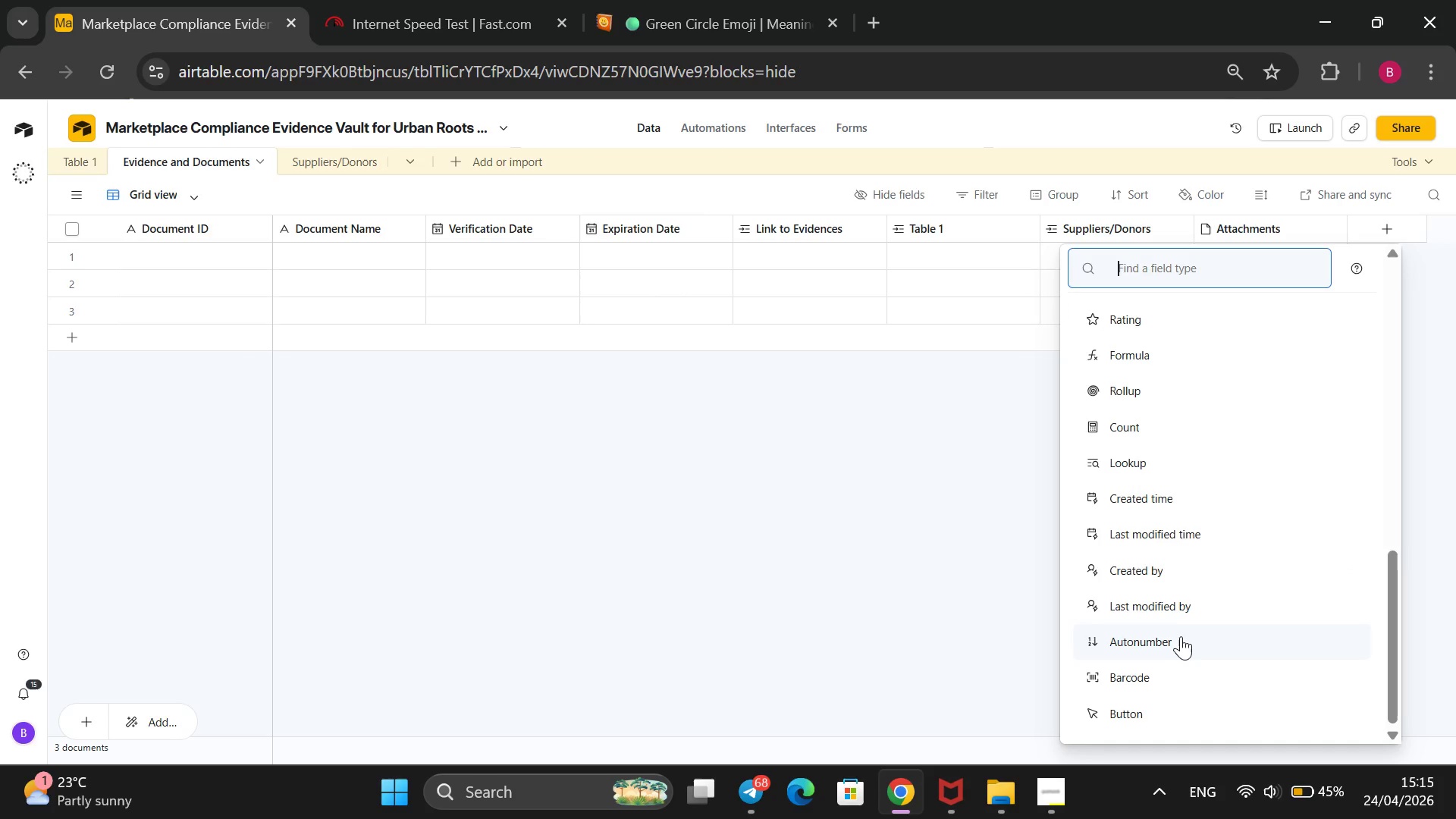 
left_click([1180, 638])
 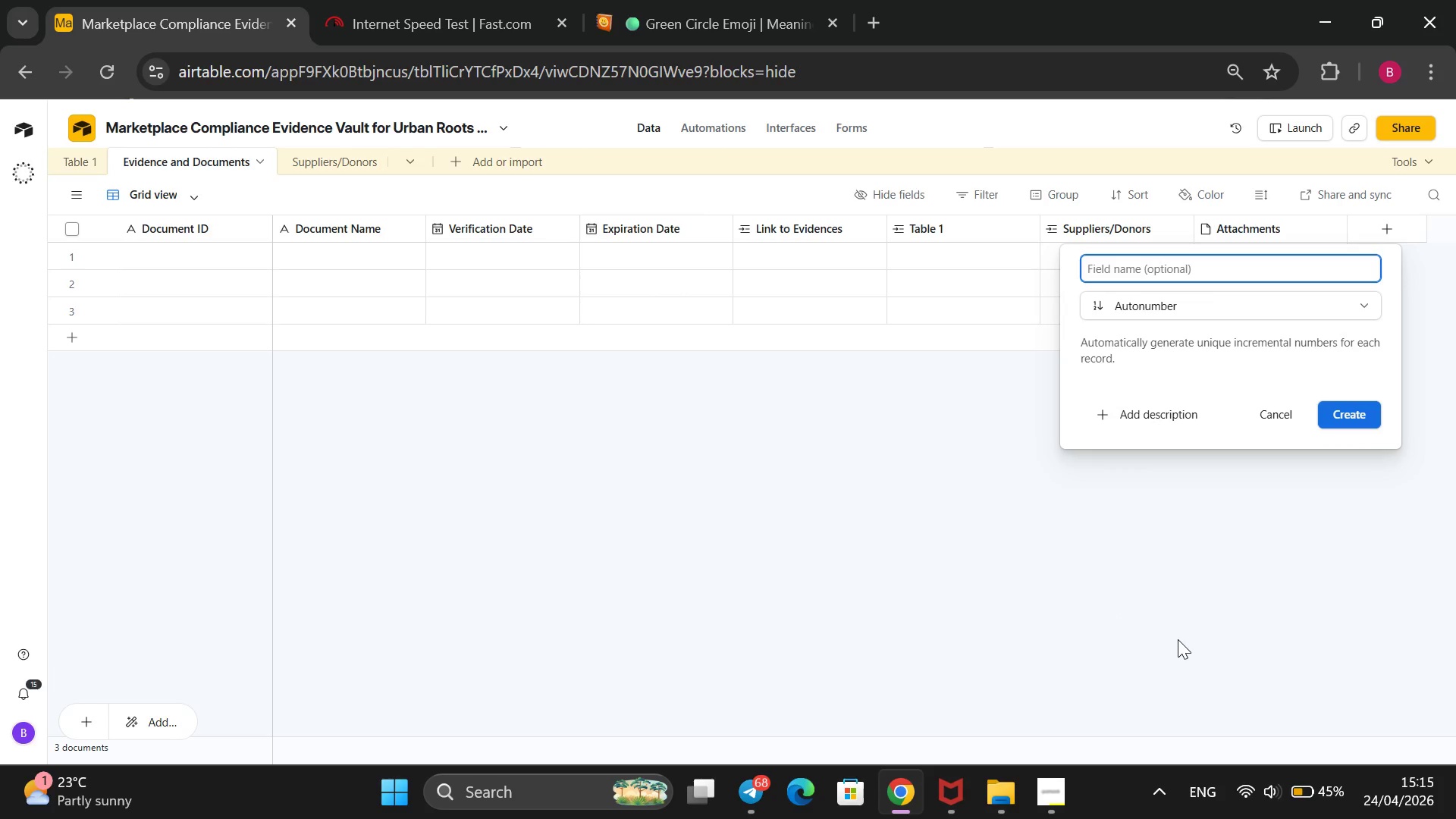 
type(AUTO)
 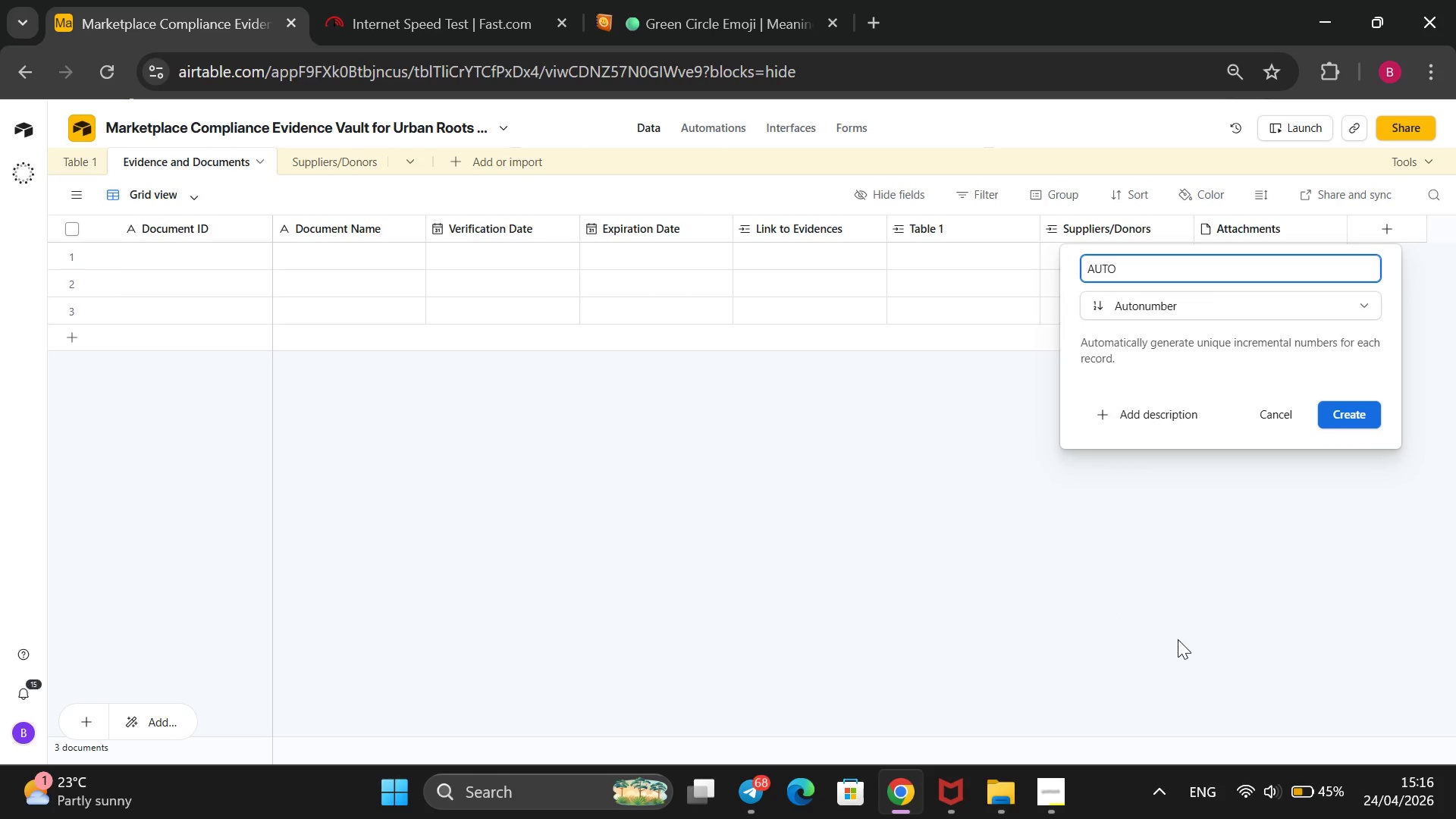 
key(Enter)
 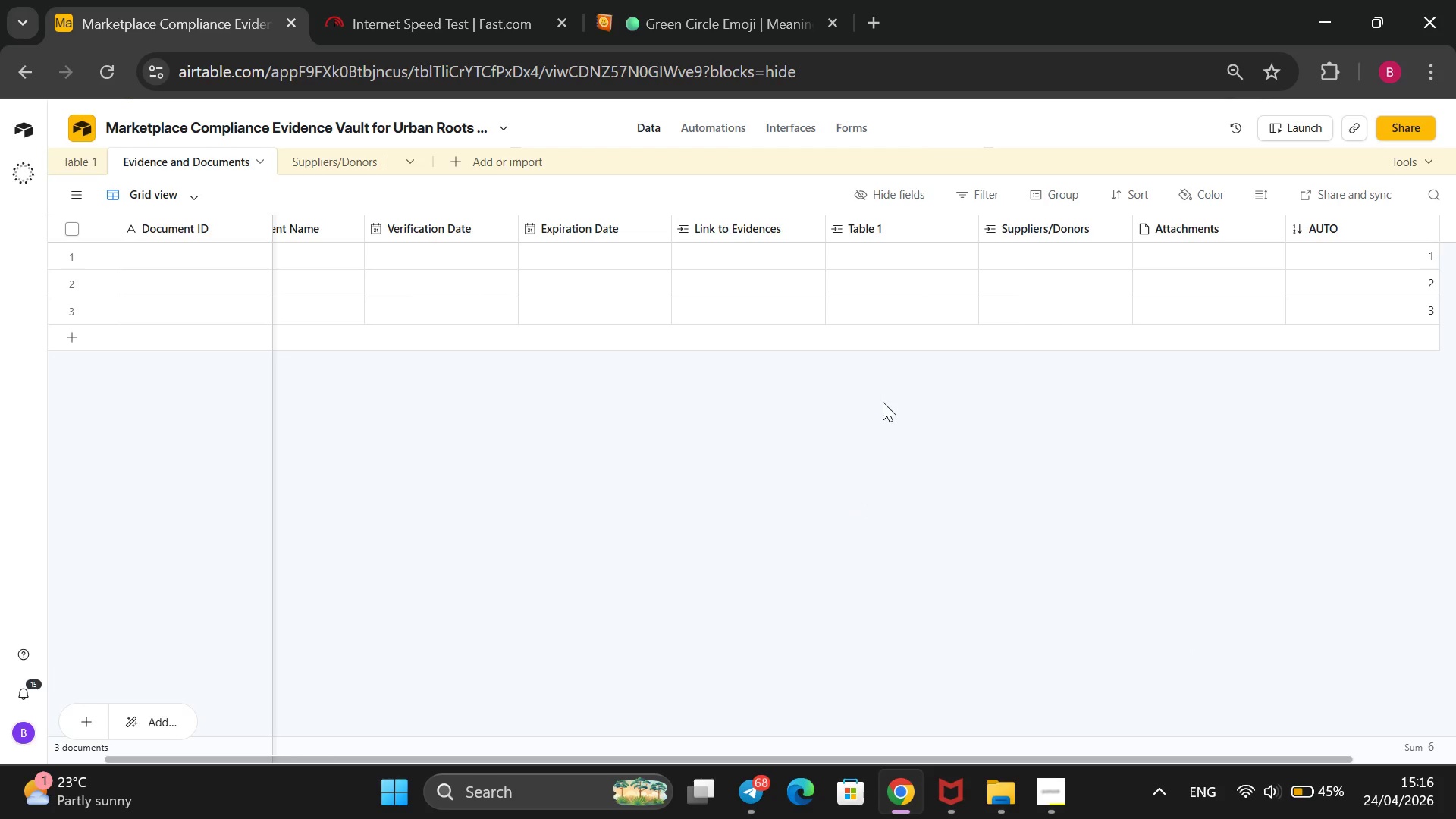 
wait(58.33)
 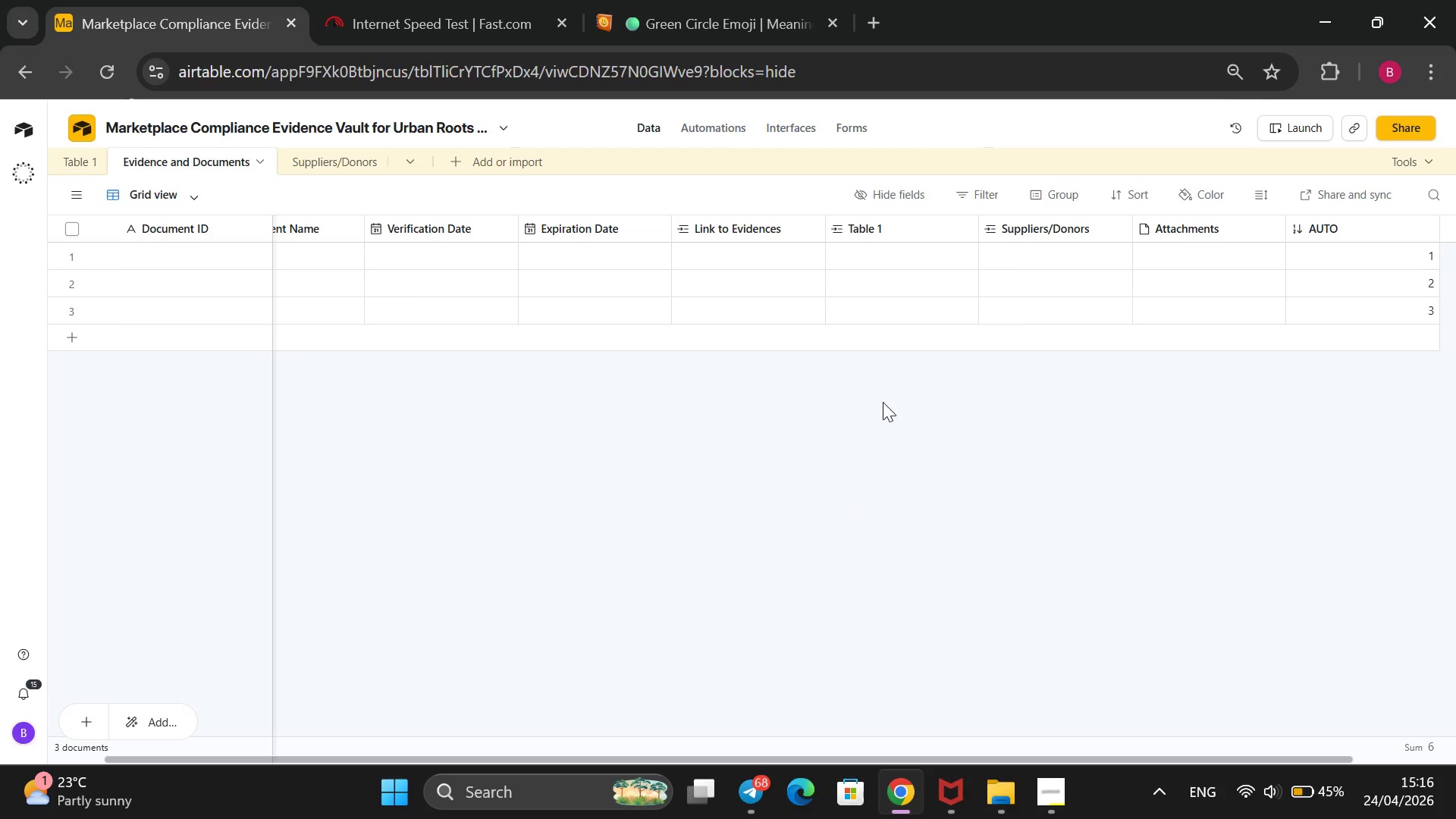 
right_click([205, 224])
 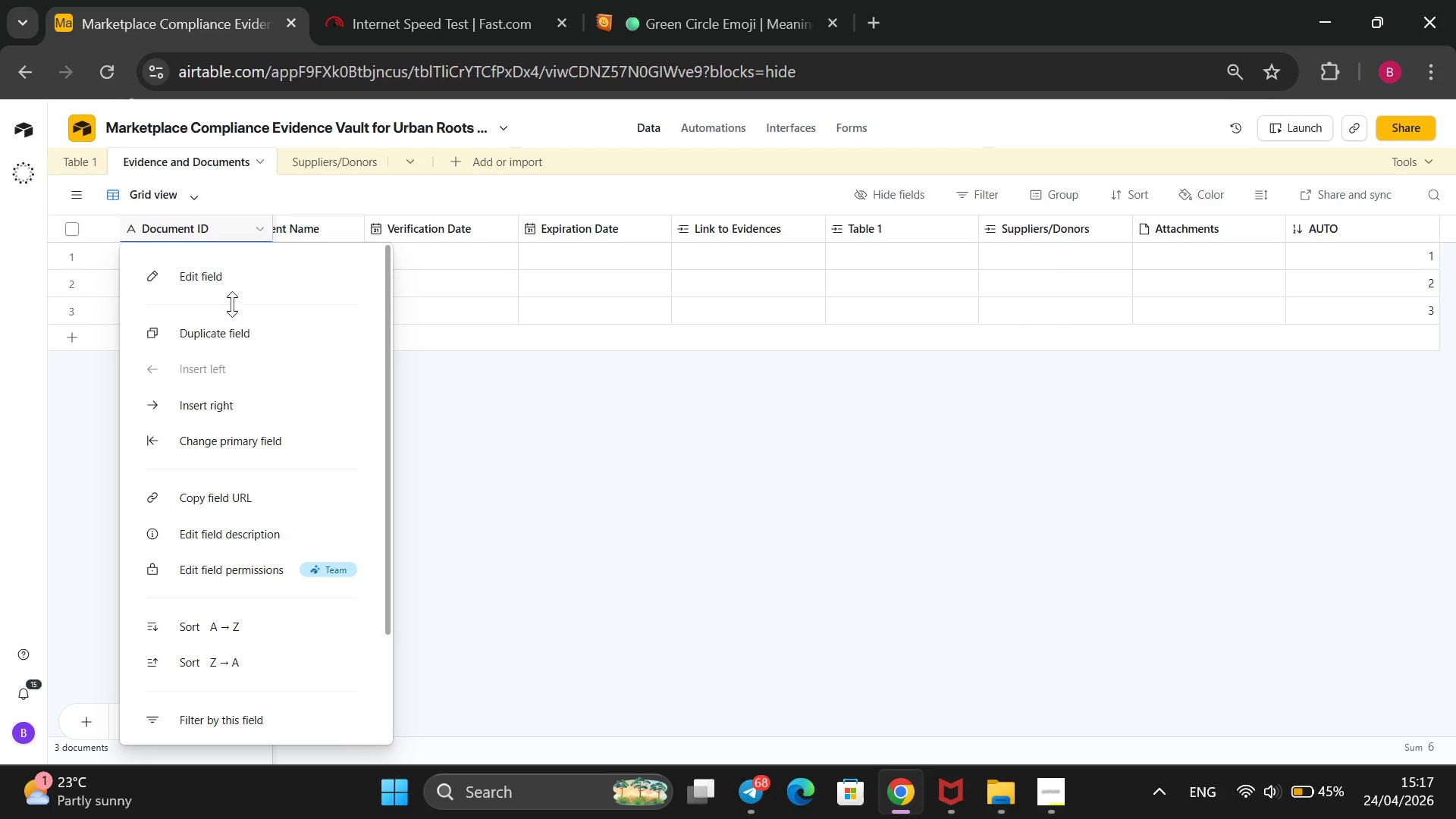 
left_click([237, 263])
 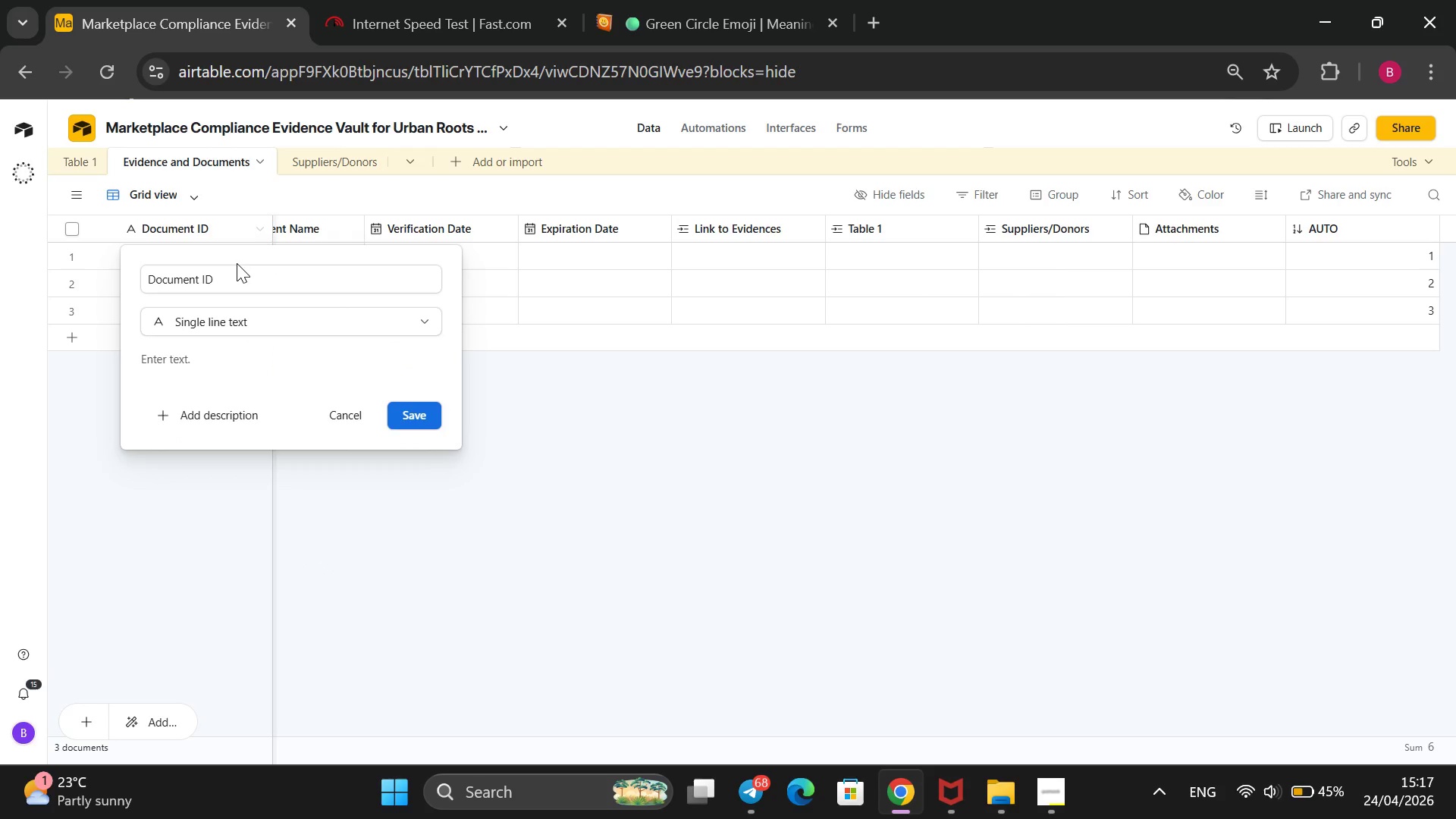 
wait(6.12)
 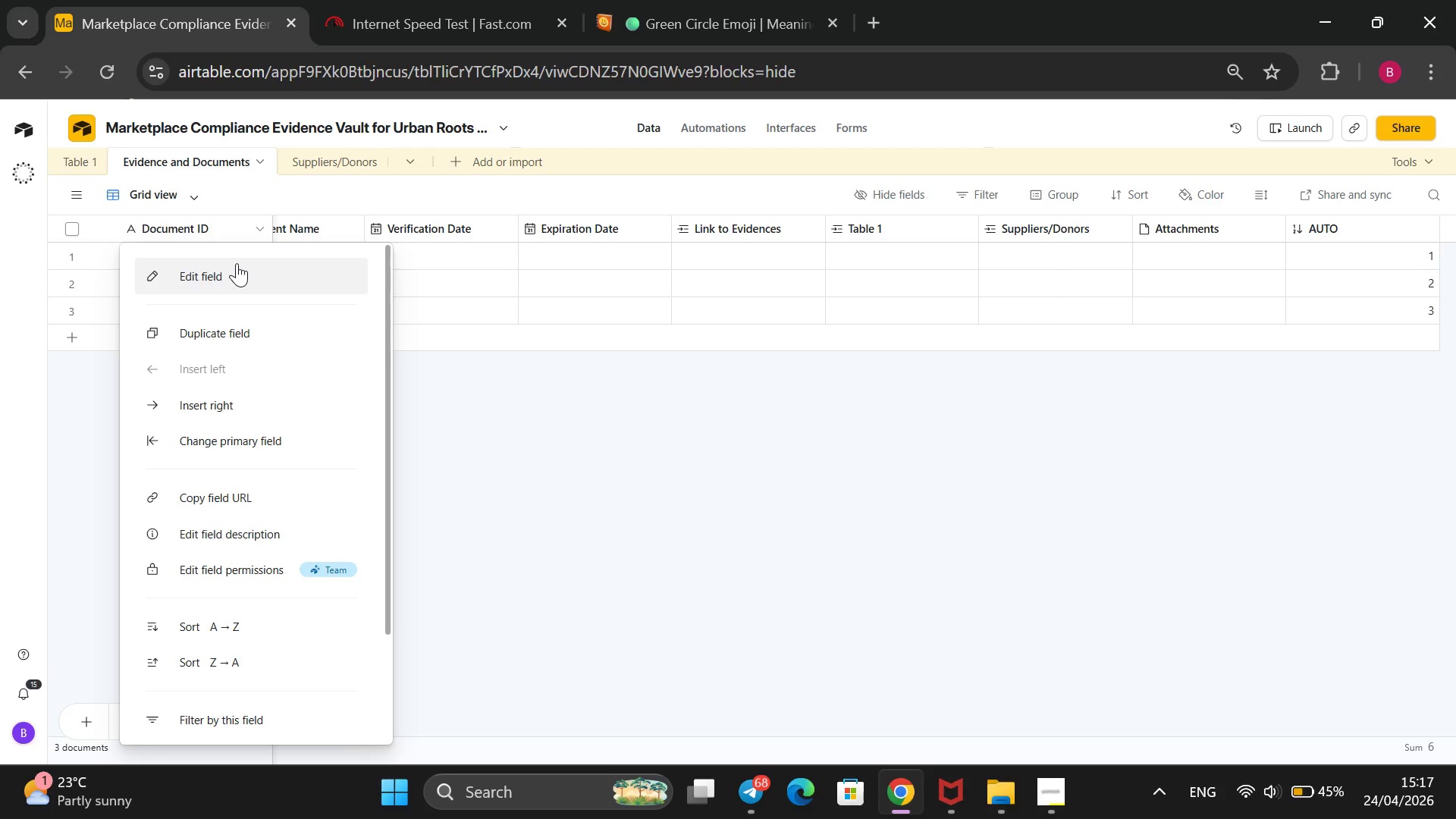 
left_click([379, 322])
 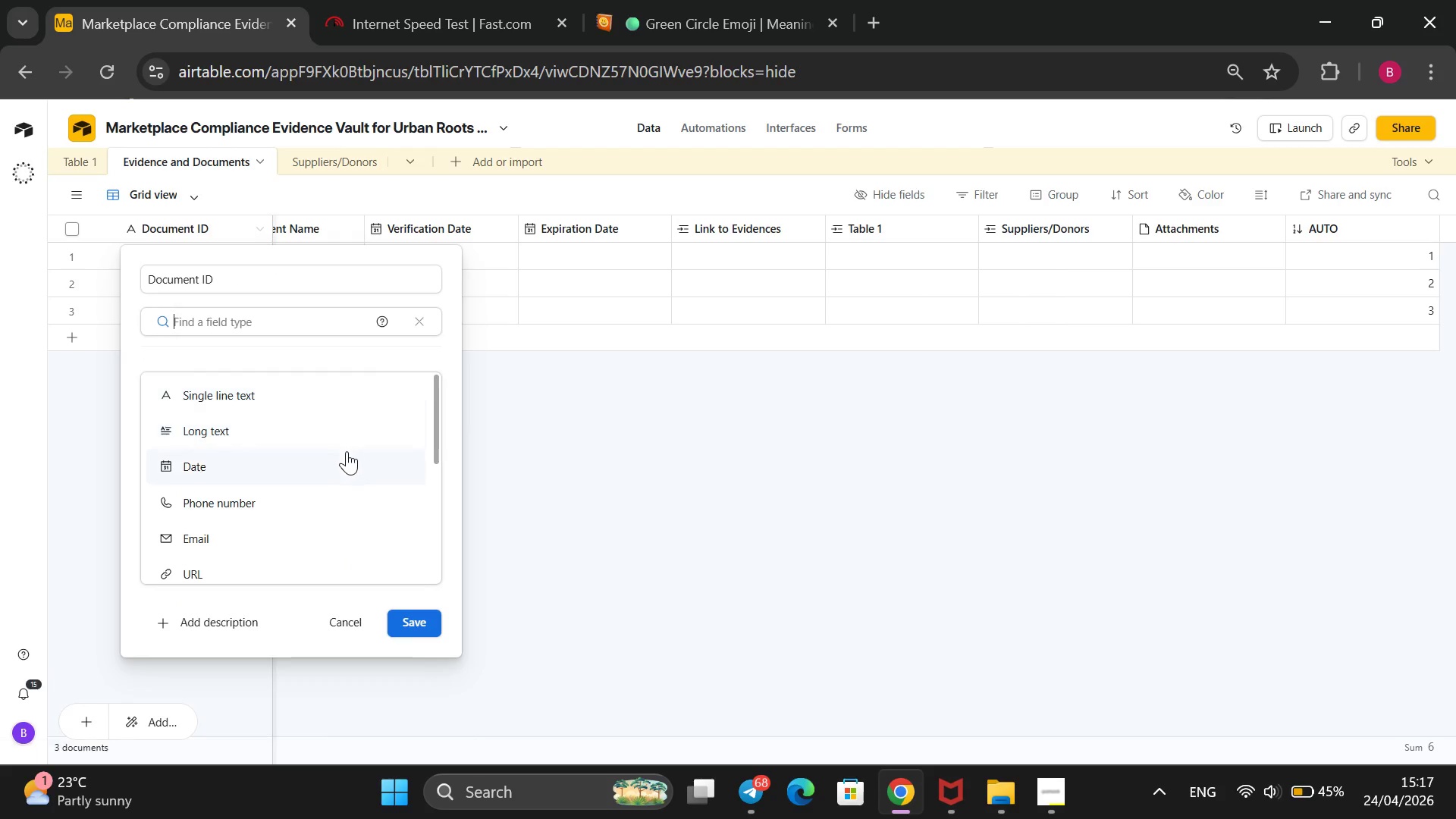 
scroll: coordinate [319, 471], scroll_direction: down, amount: 5.0
 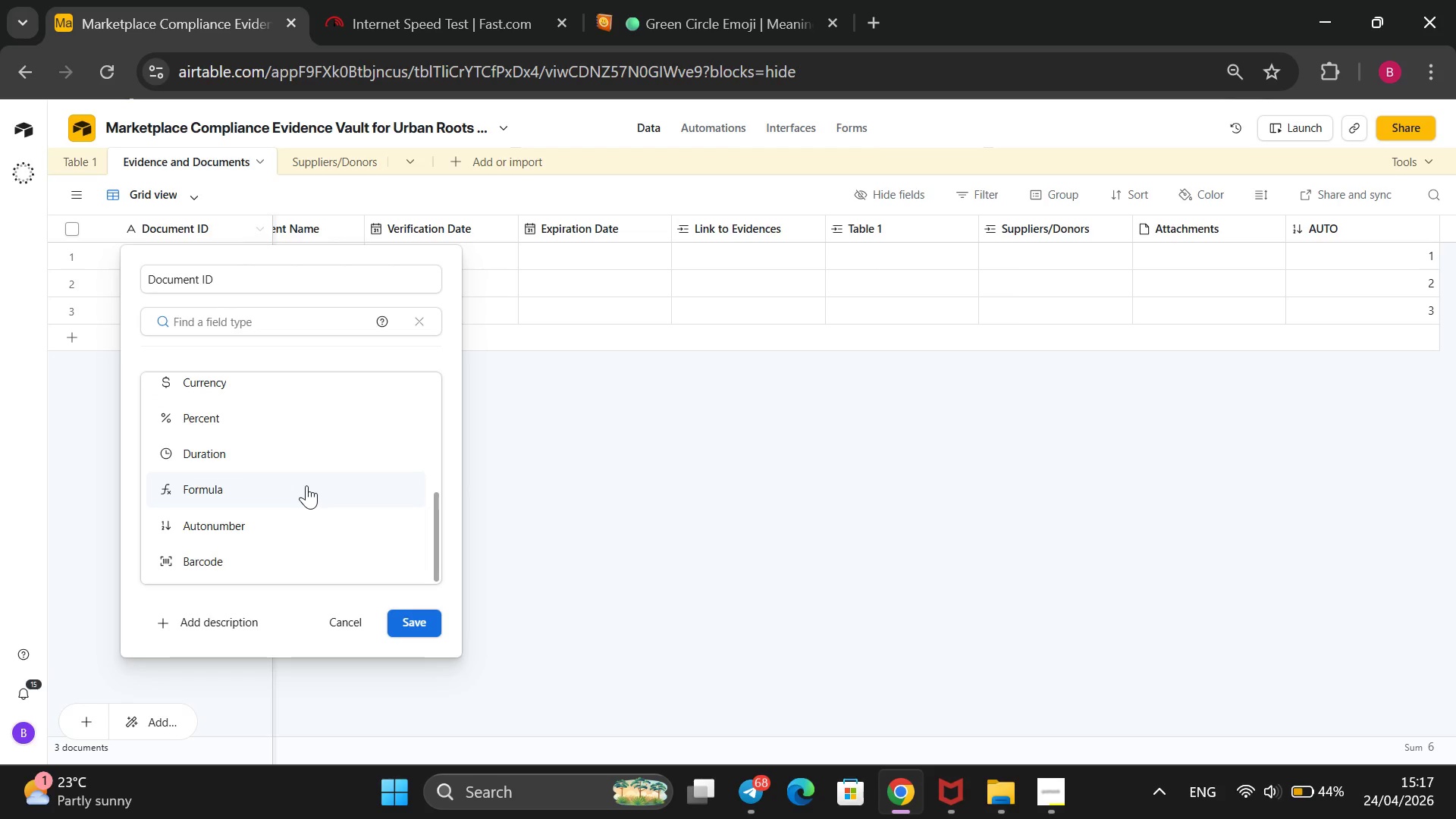 
left_click([306, 485])
 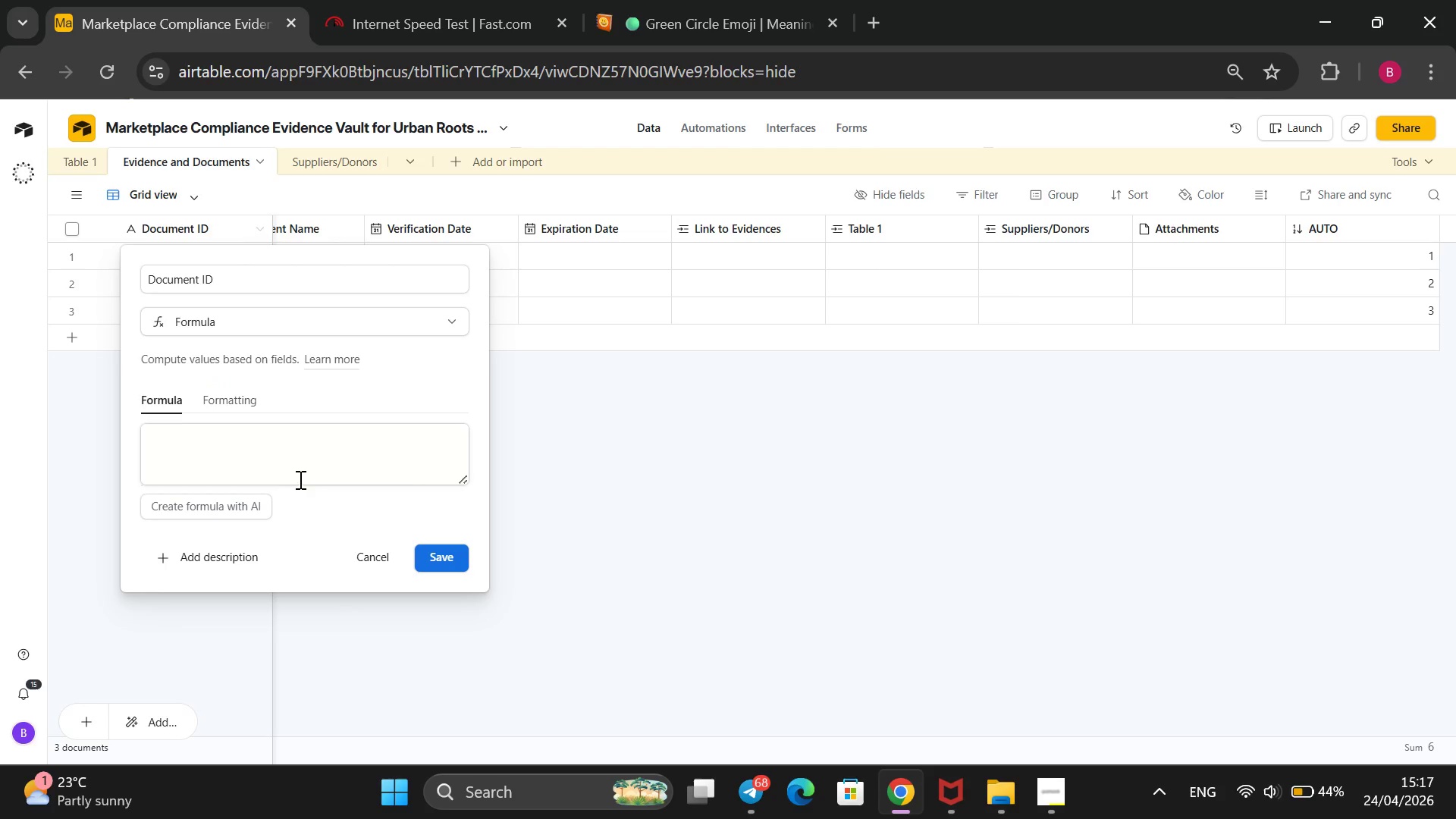 
left_click([285, 463])
 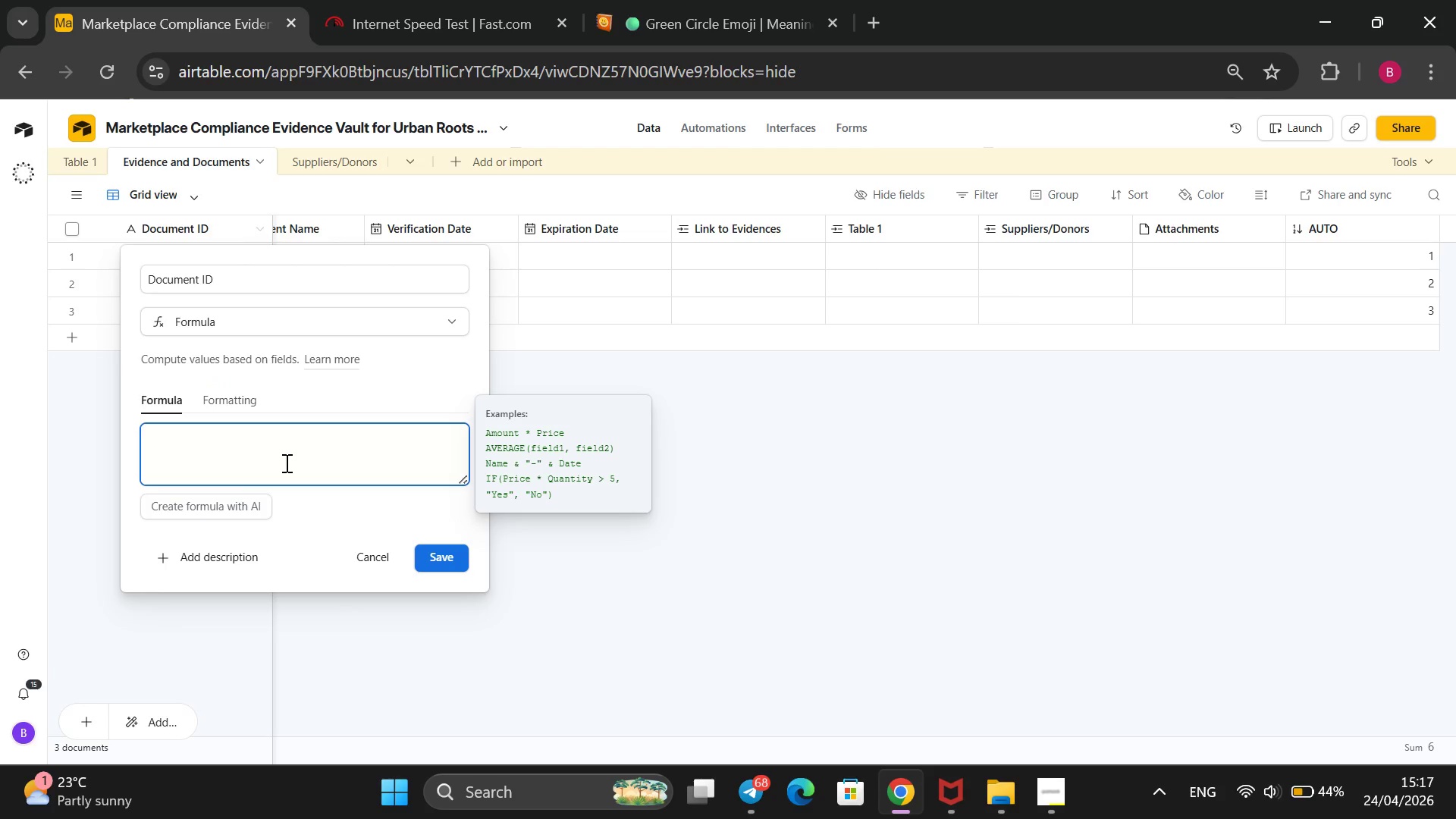 
type(@DOC)
 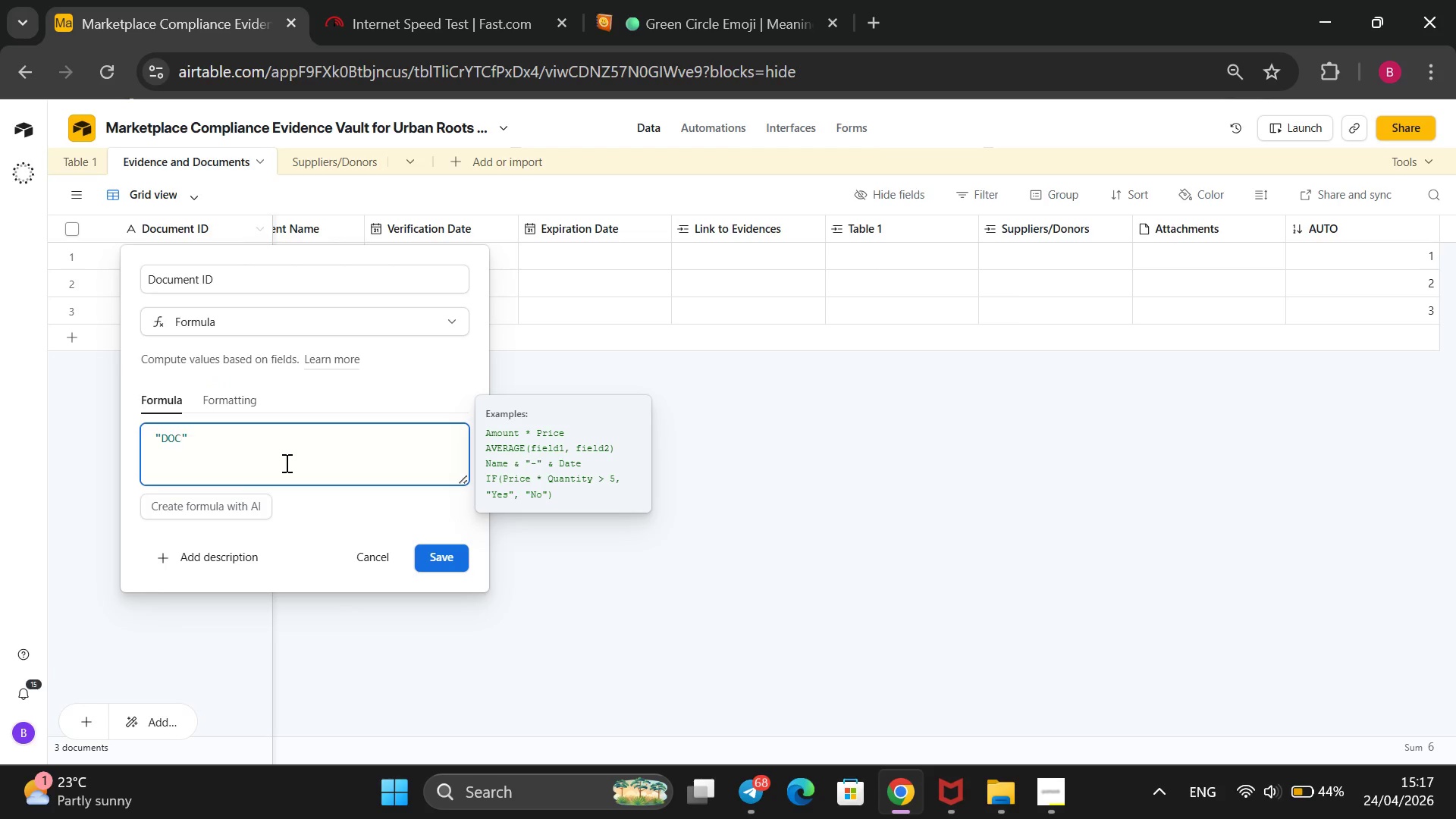 
key(ArrowRight)
 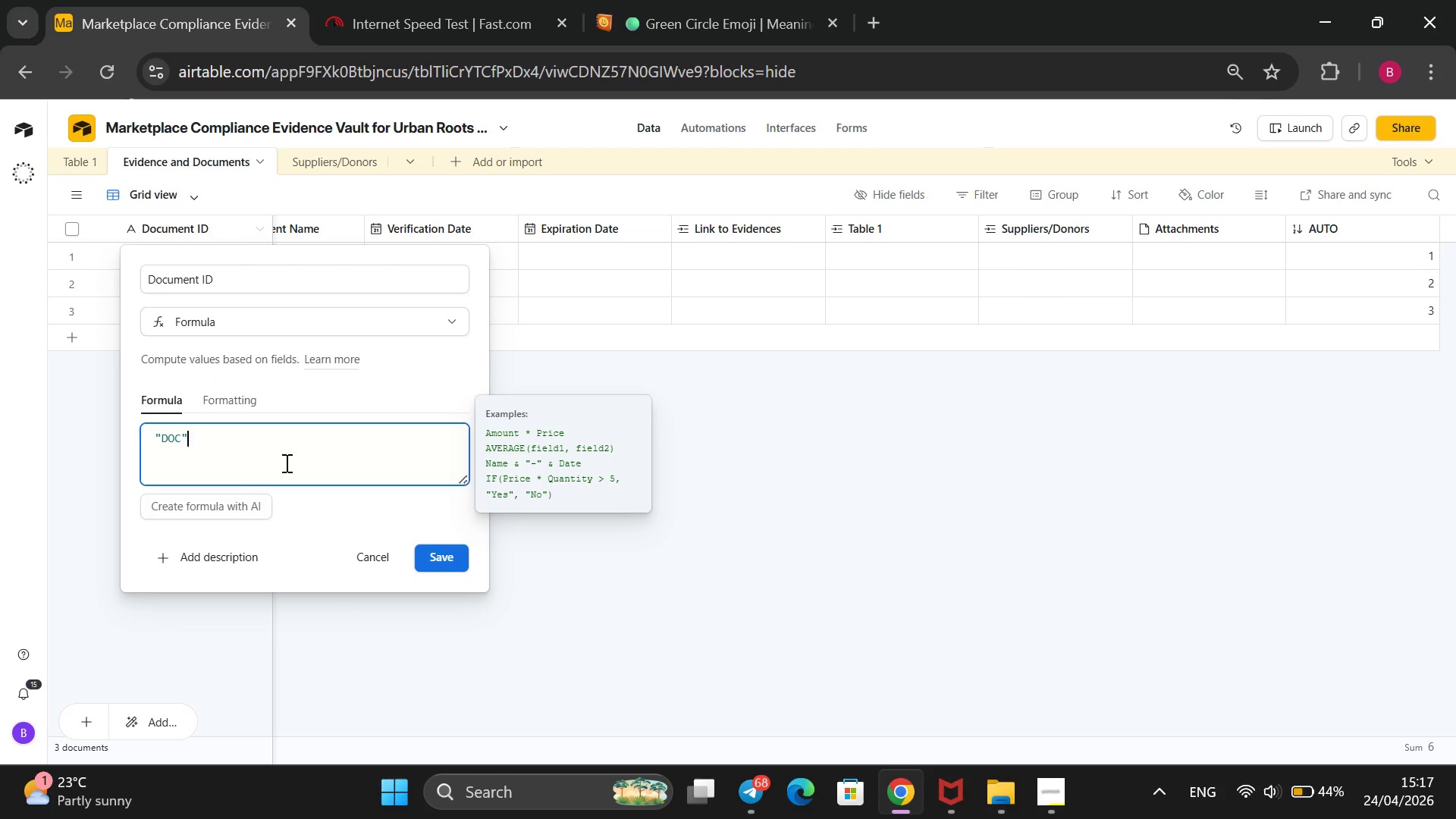 
type( & RIGHT())
 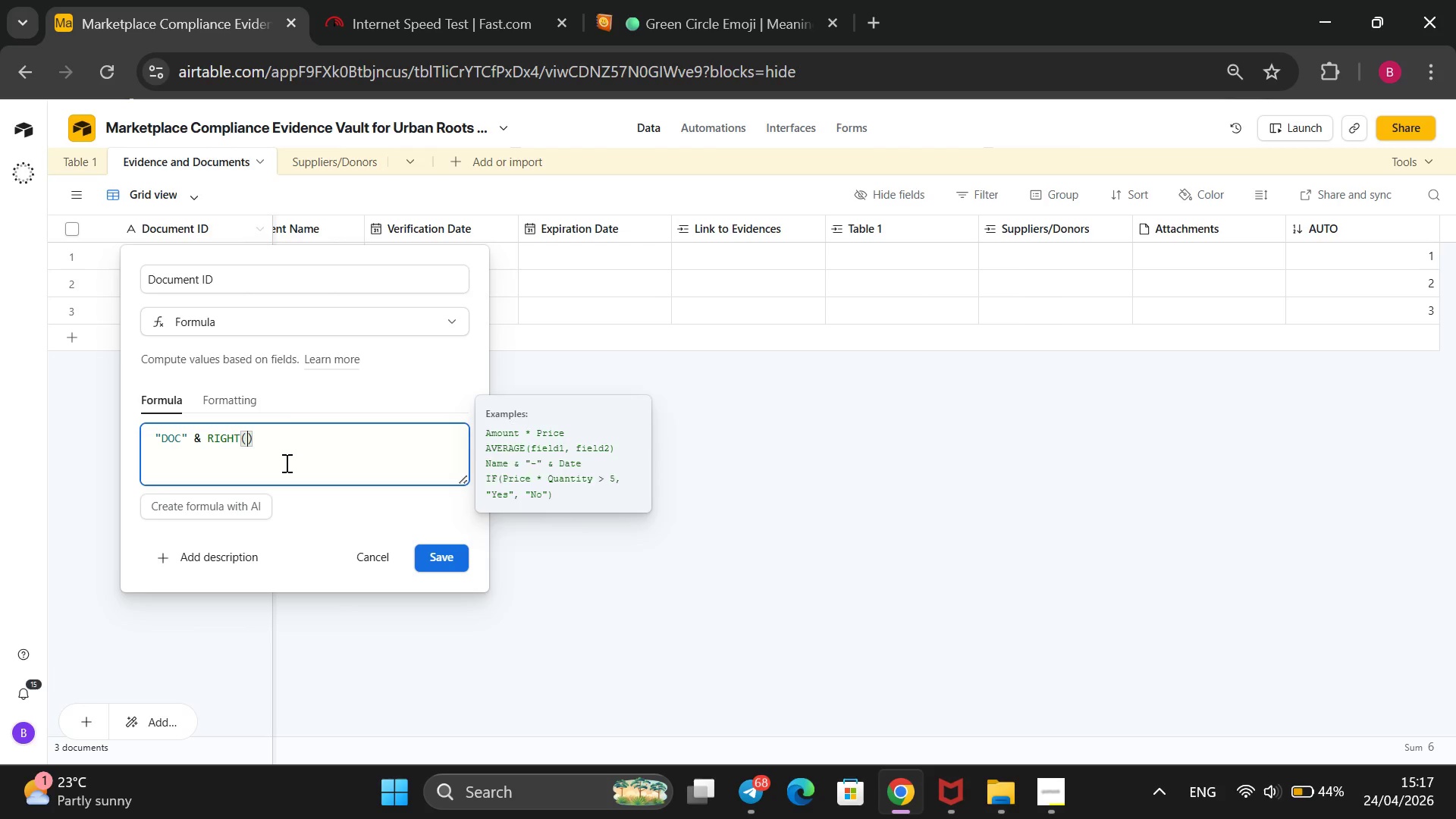 
 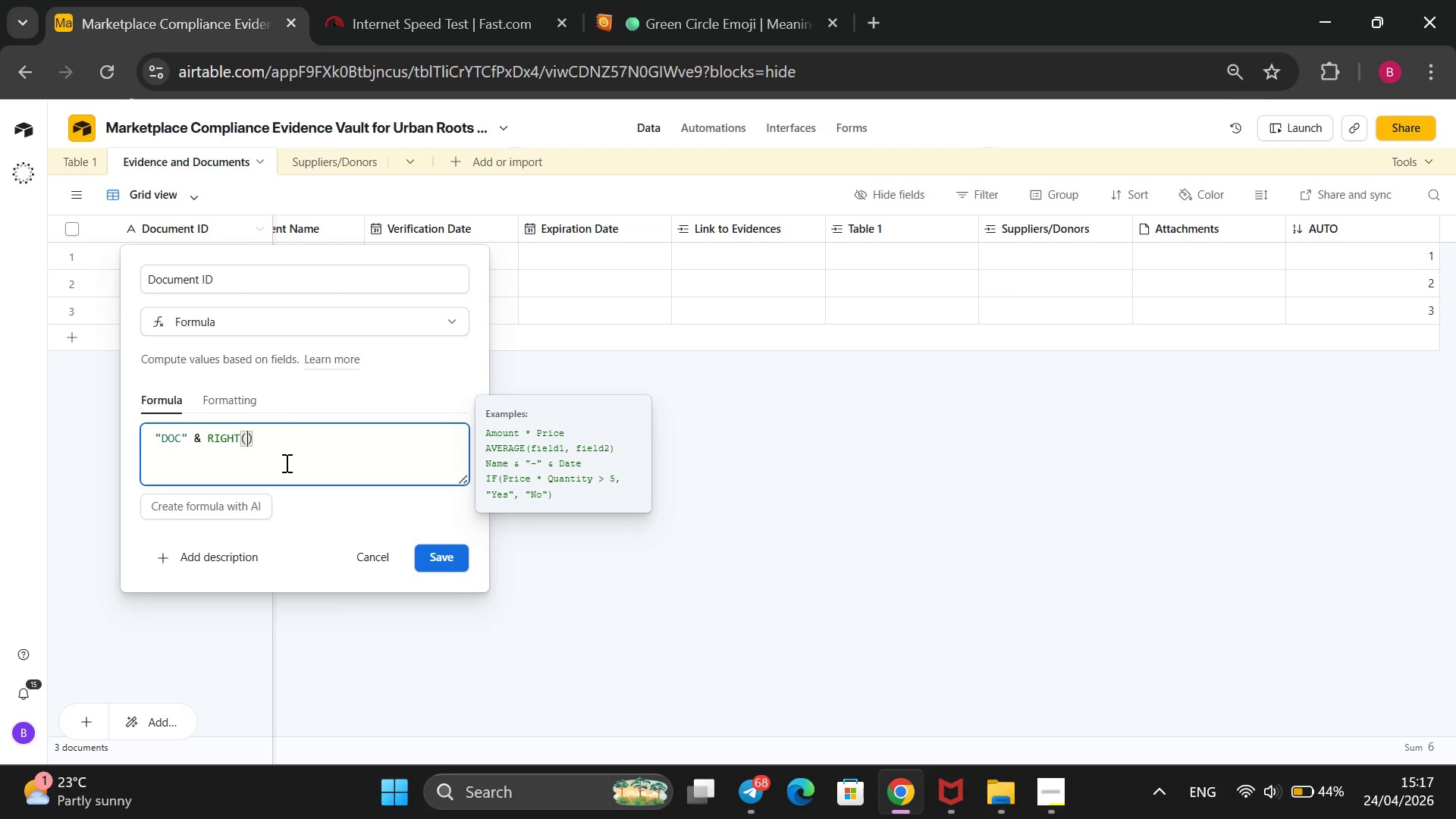 
key(ArrowLeft)
 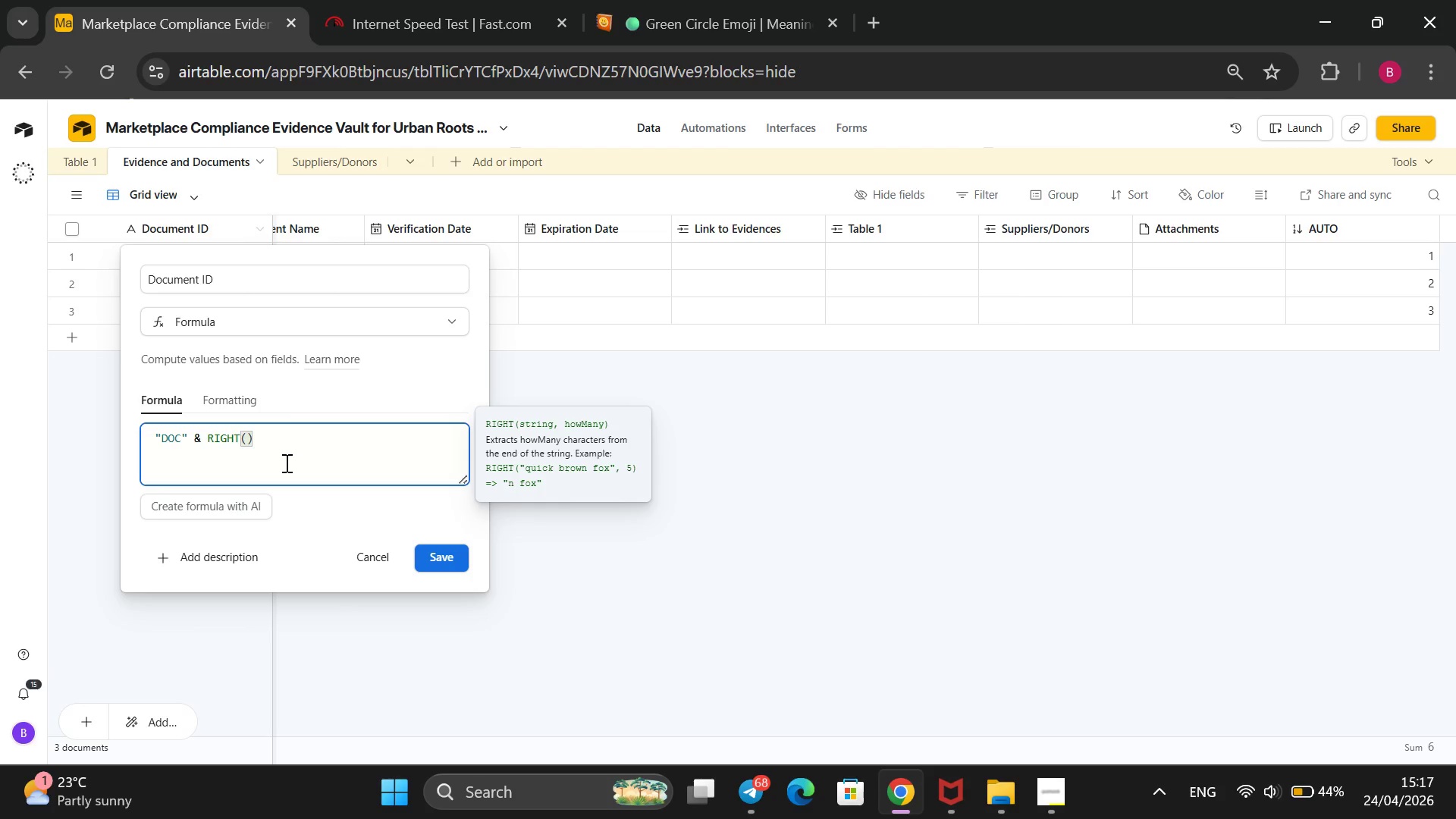 
hold_key(key=ShiftRight, duration=0.62)
 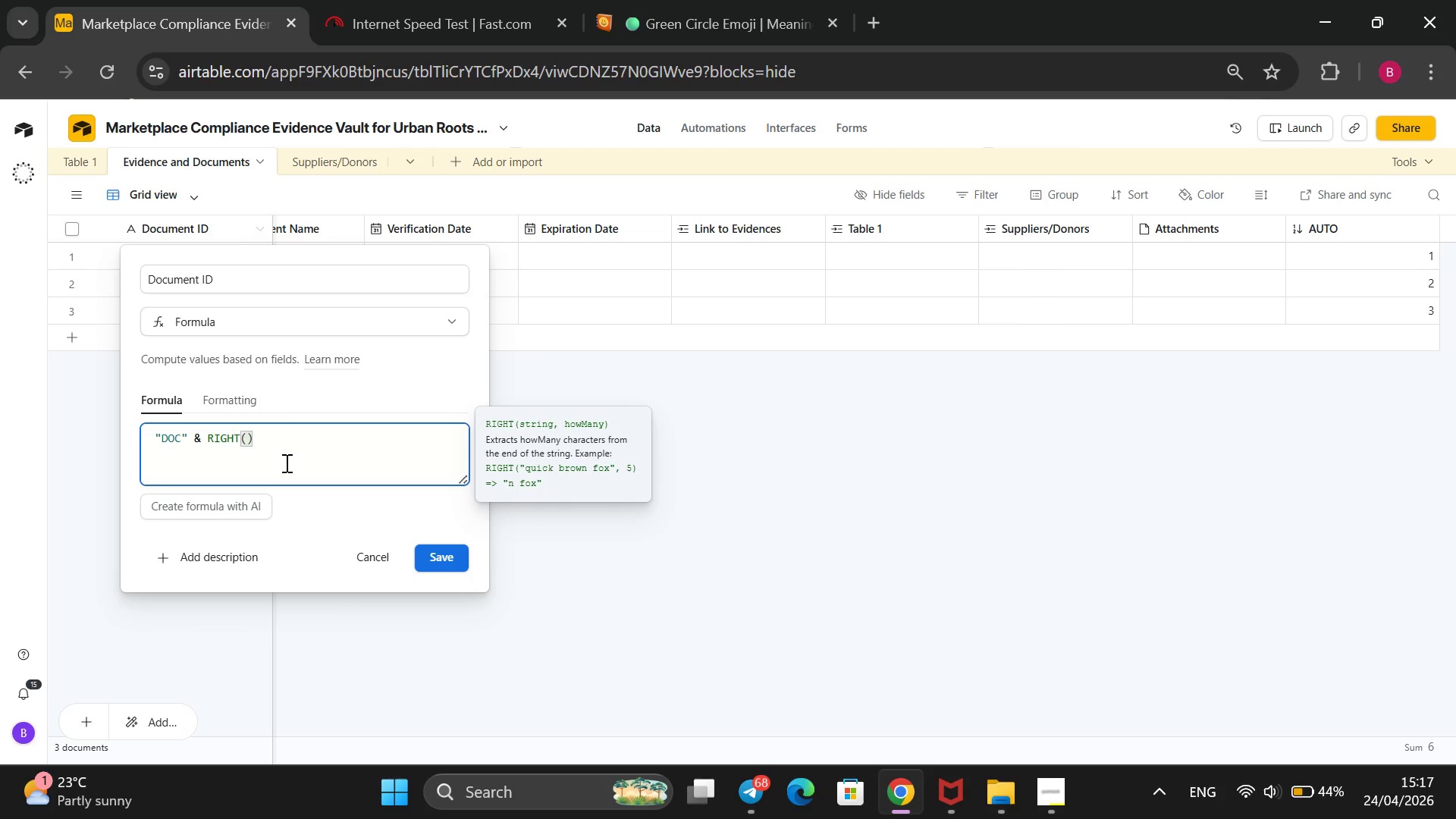 
type(@000)
 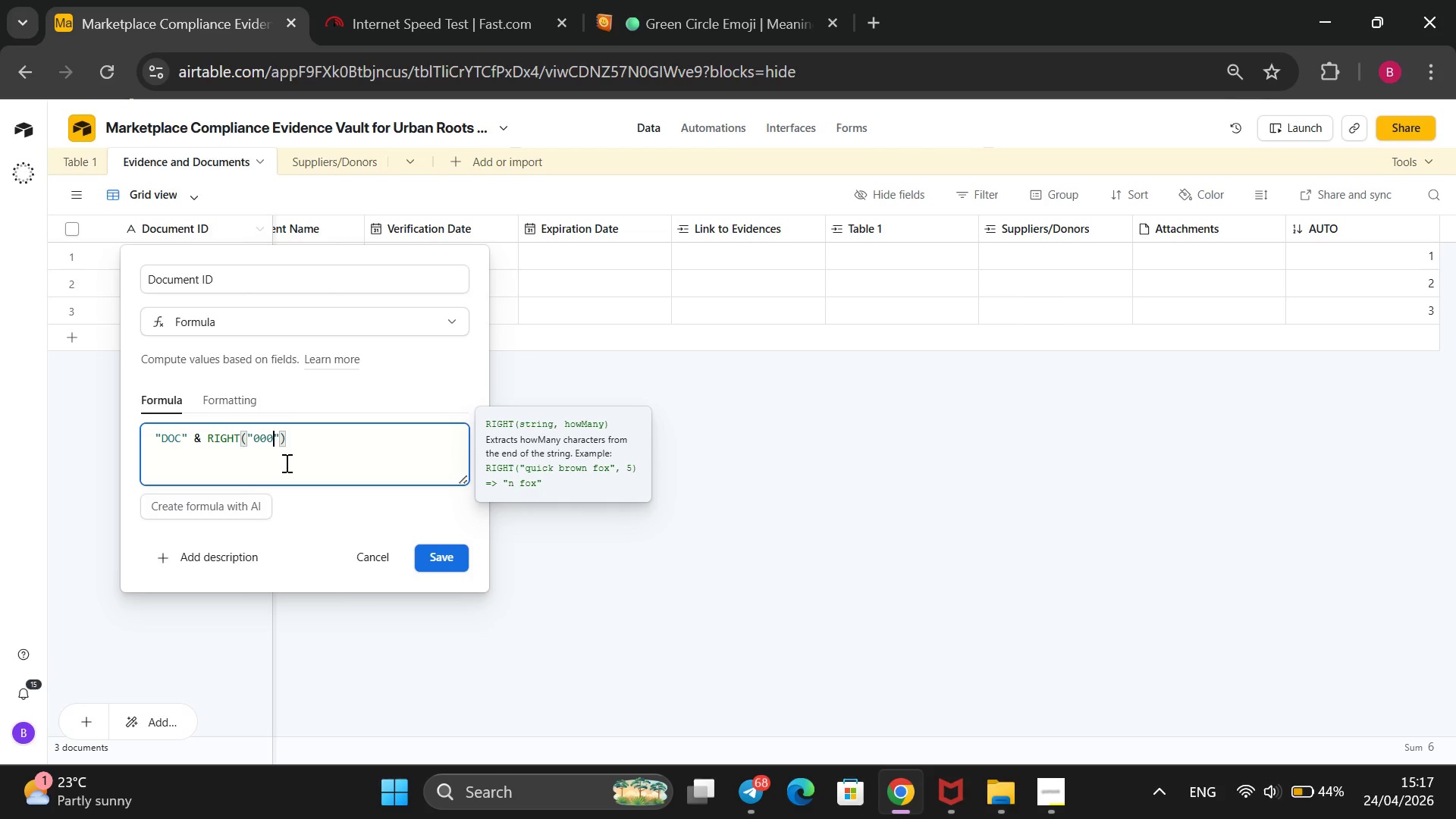 
key(ArrowRight)
 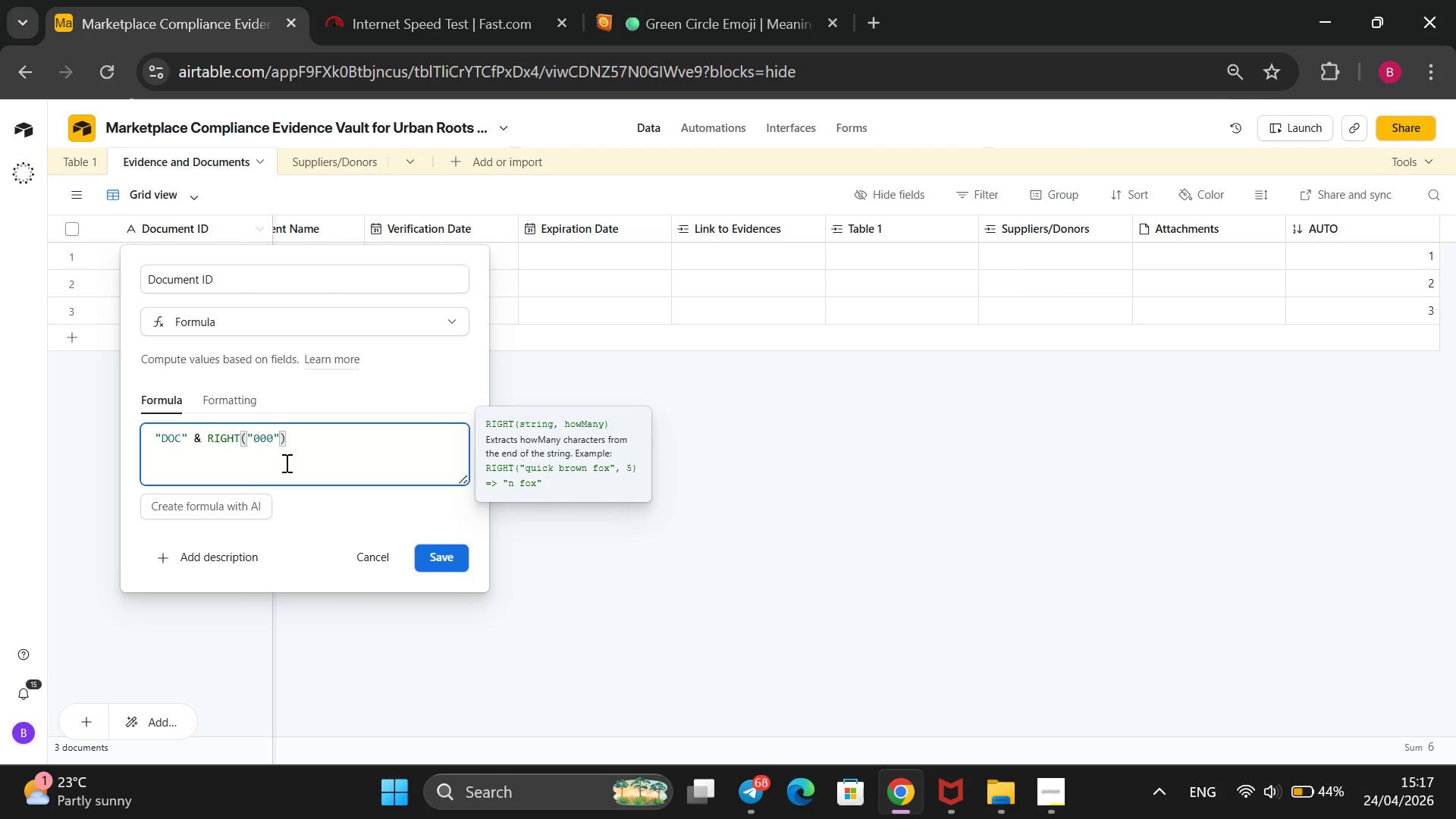 
type( & {AUTO)
 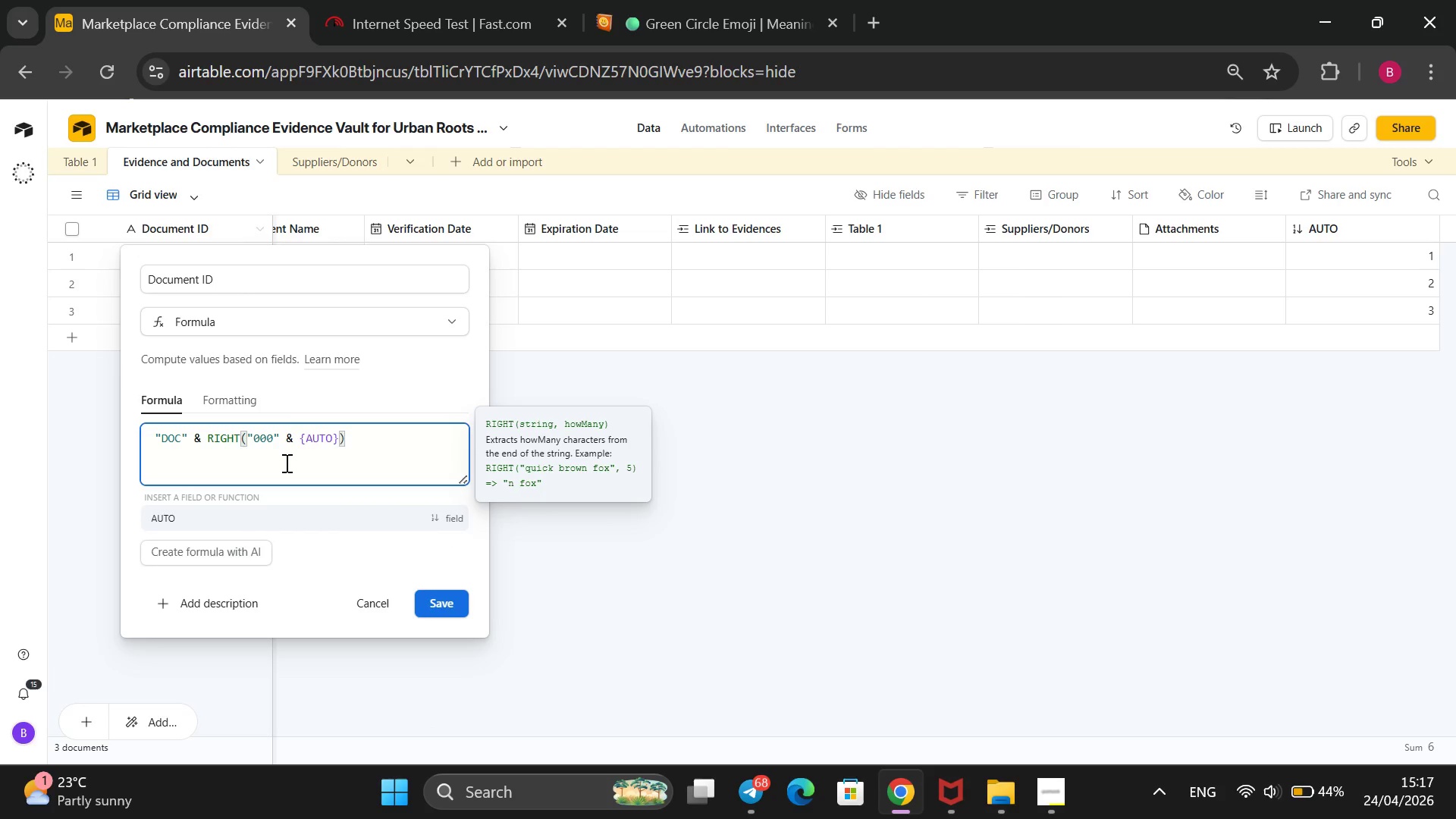 
key(ArrowRight)
 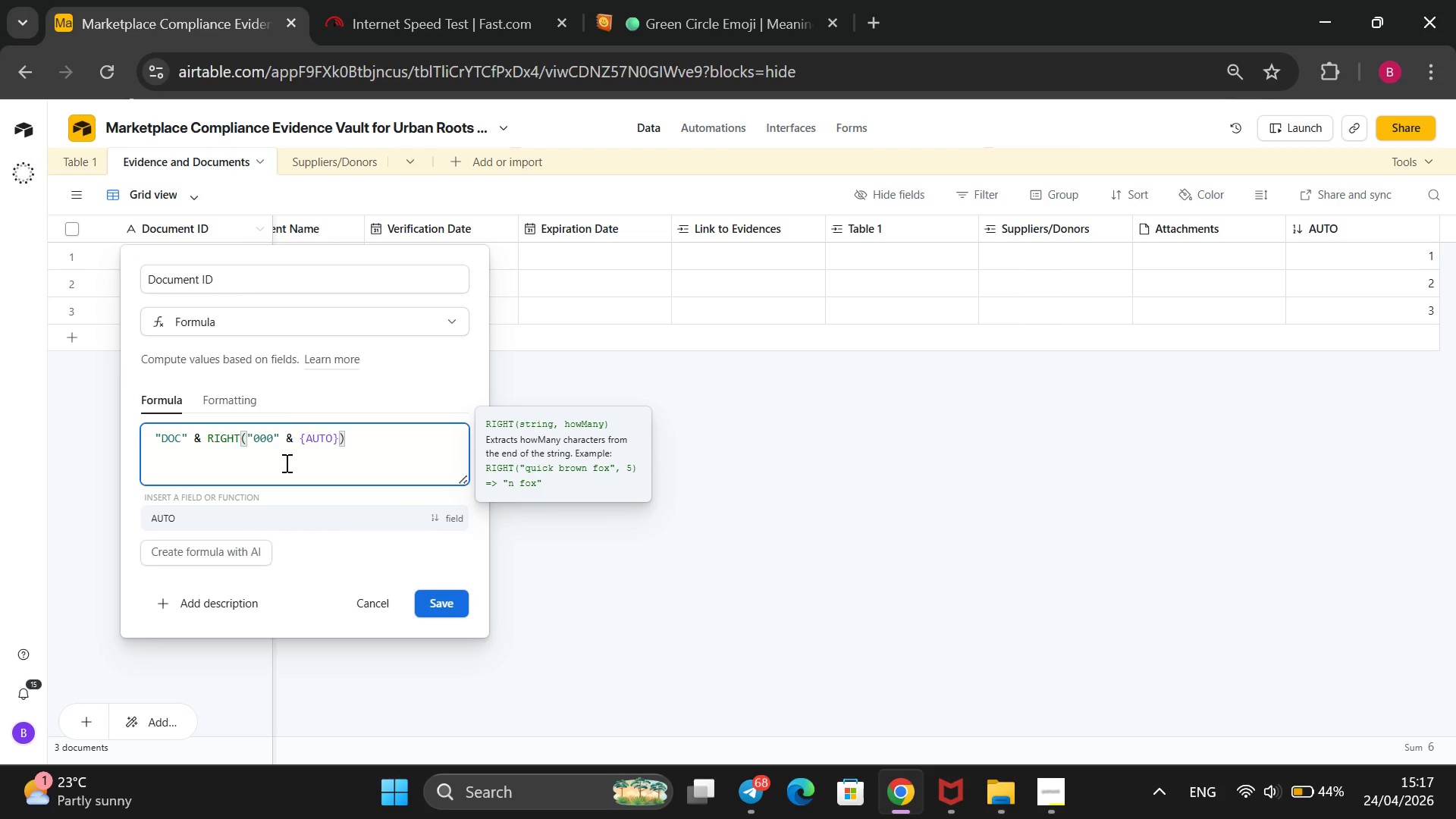 
key(Comma)
 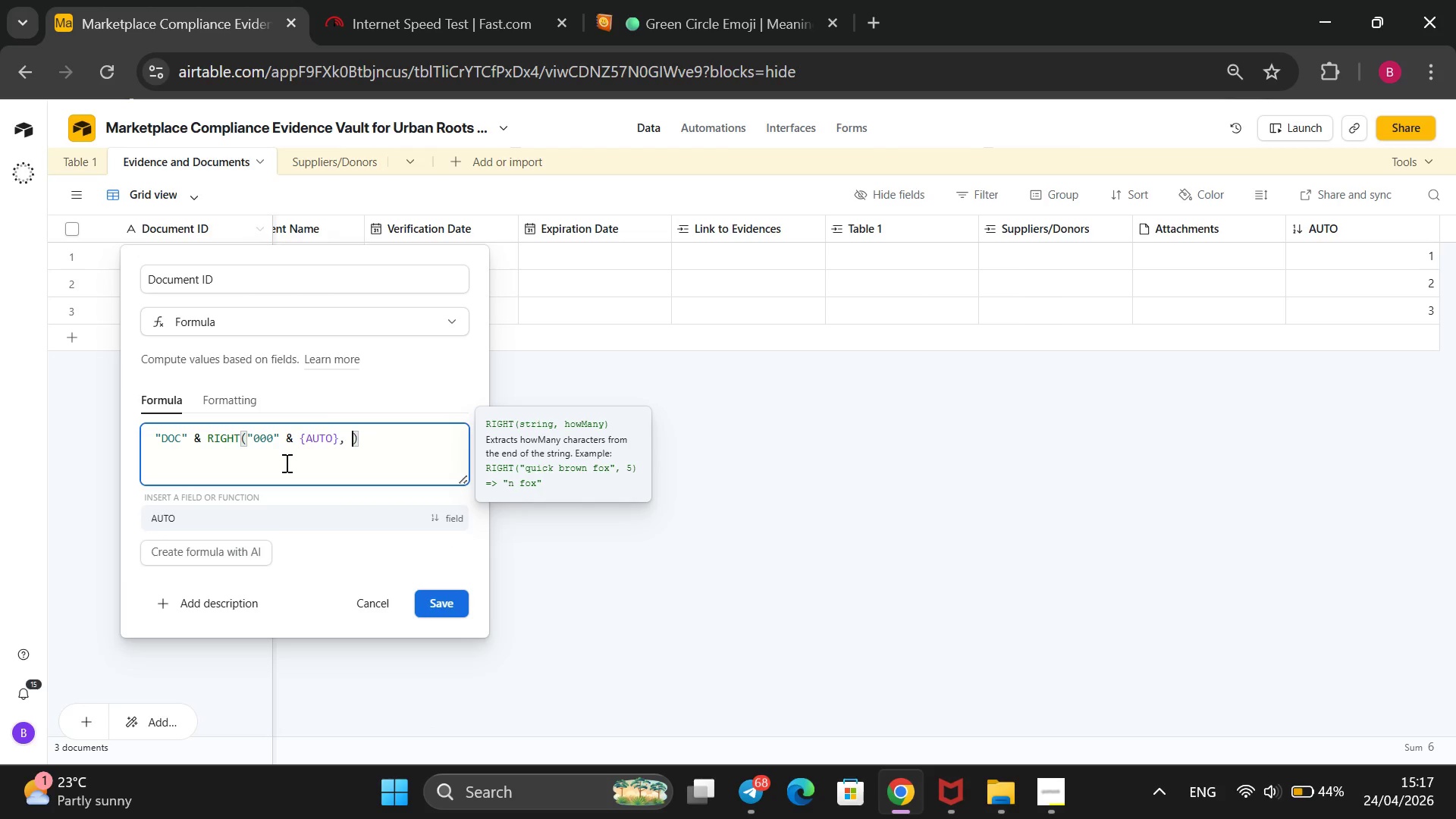 
key(Space)
 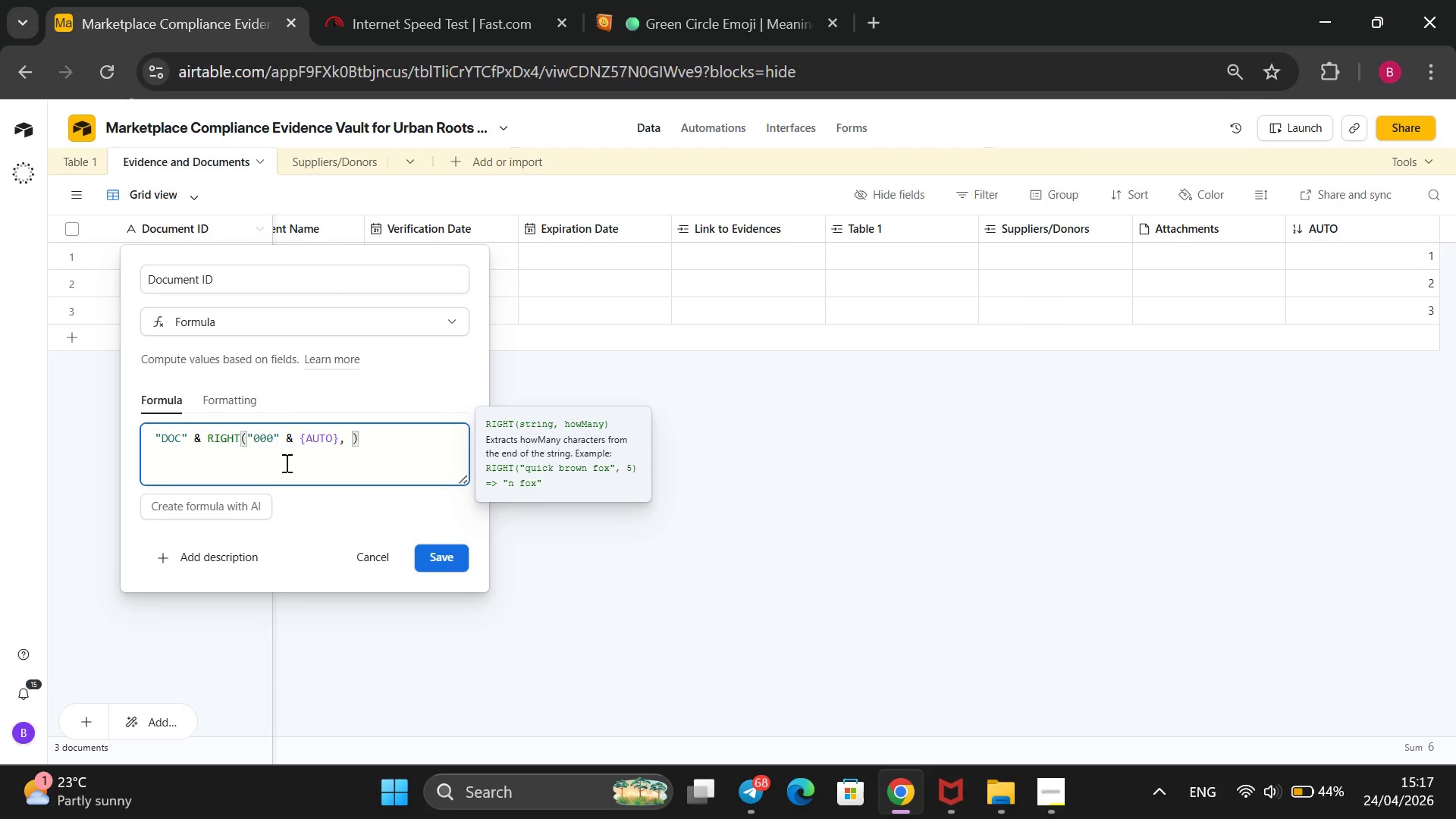 
key(3)
 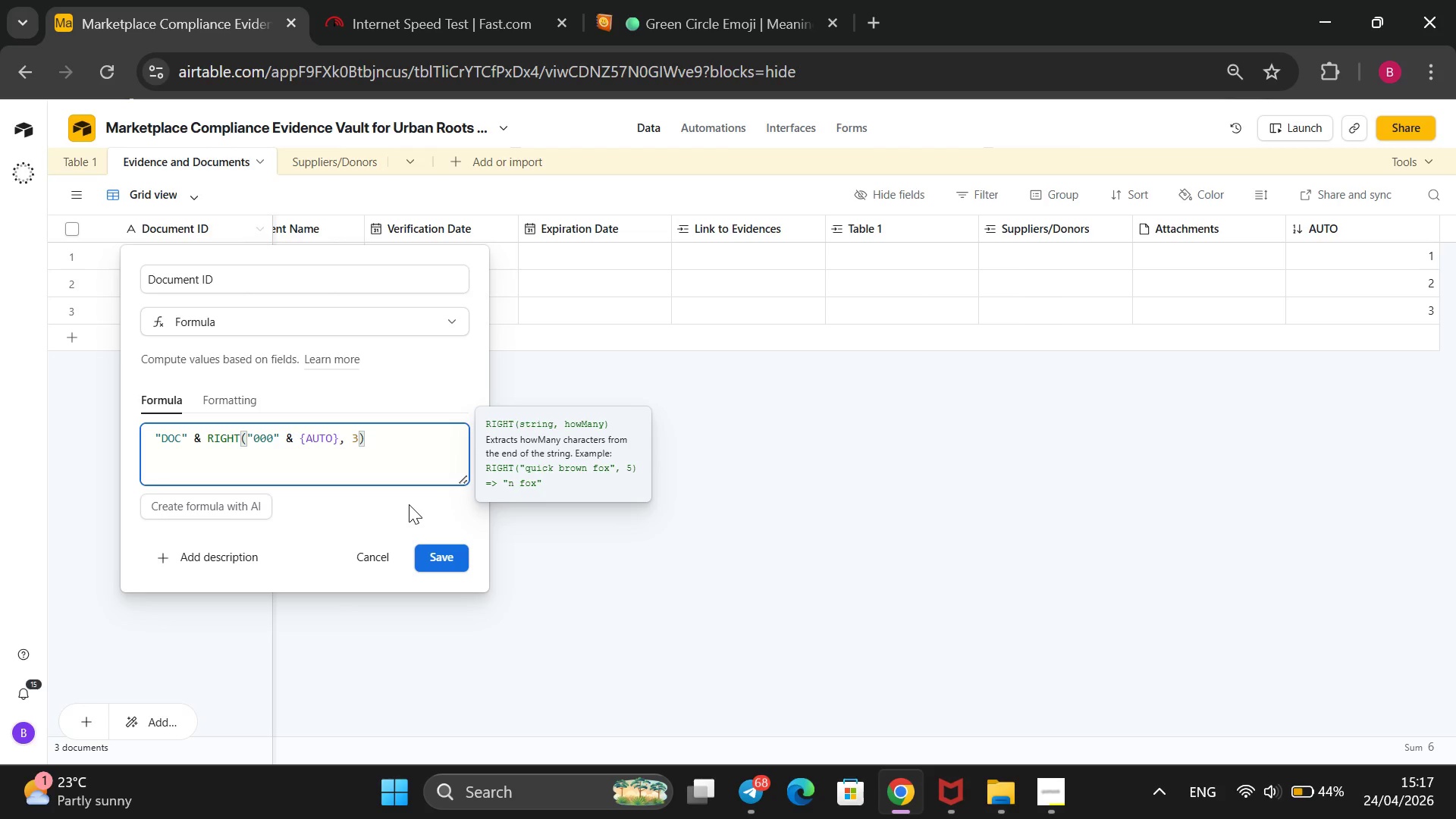 
left_click([435, 551])
 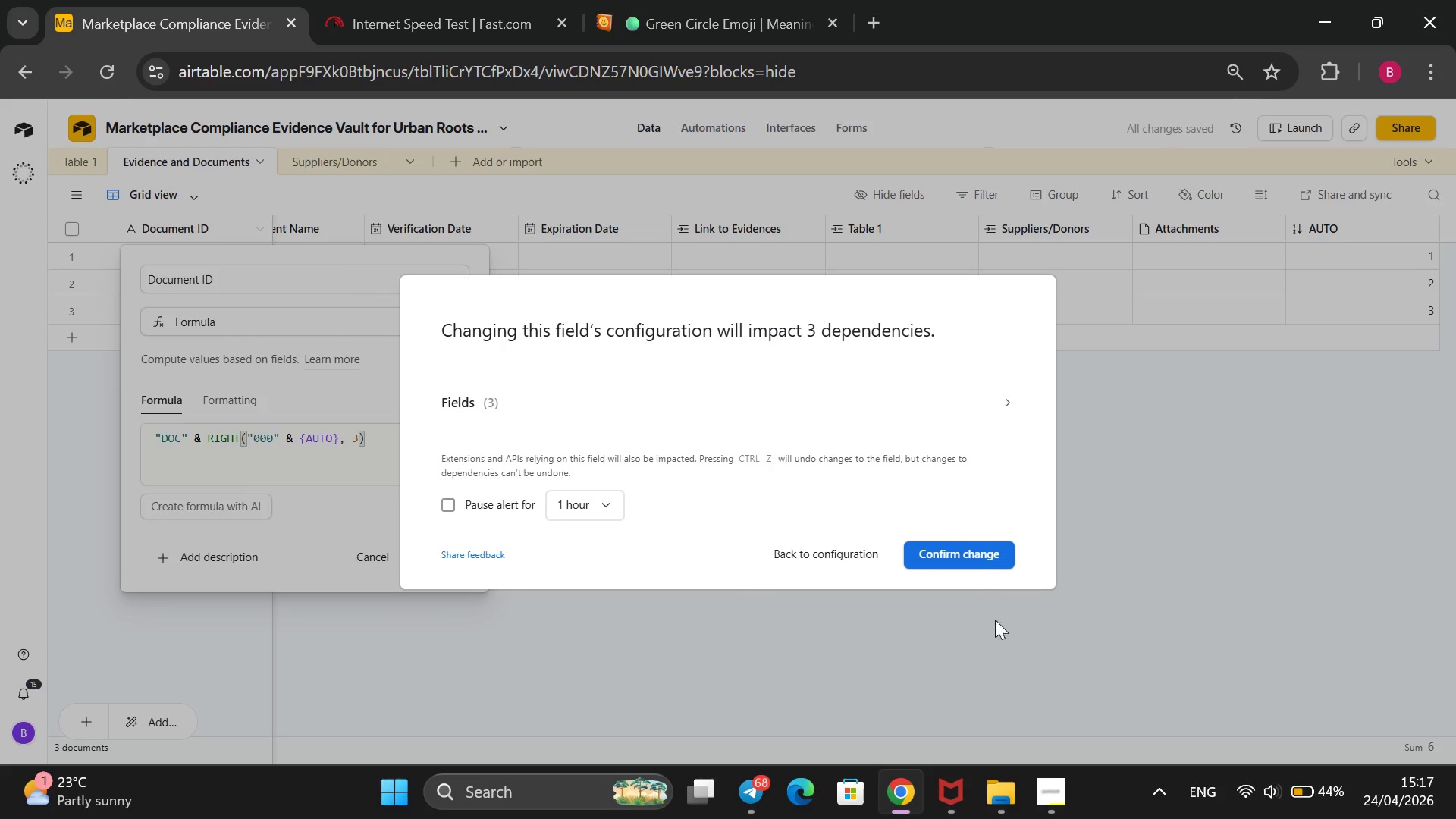 
left_click([956, 550])
 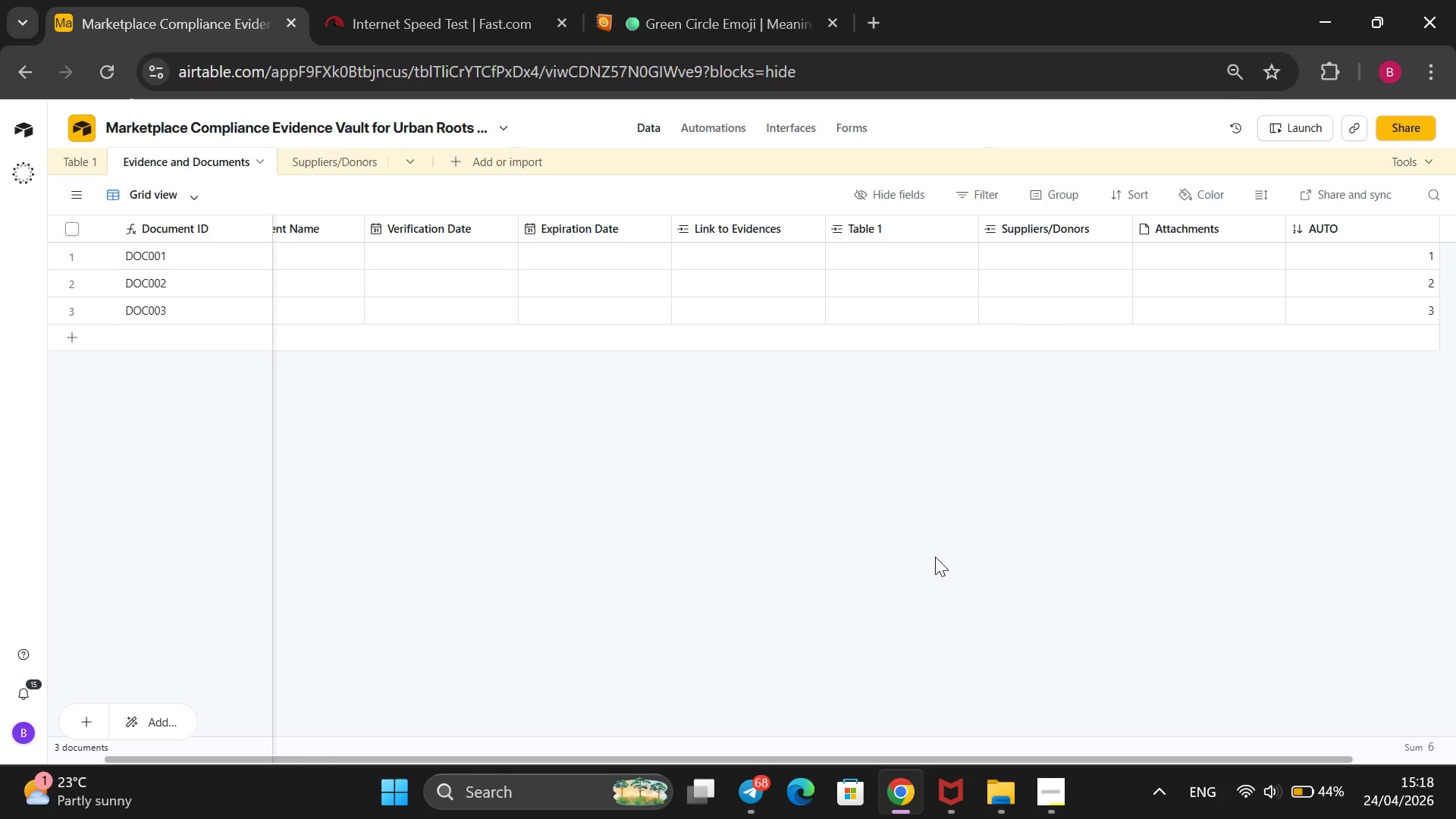 
wait(35.31)
 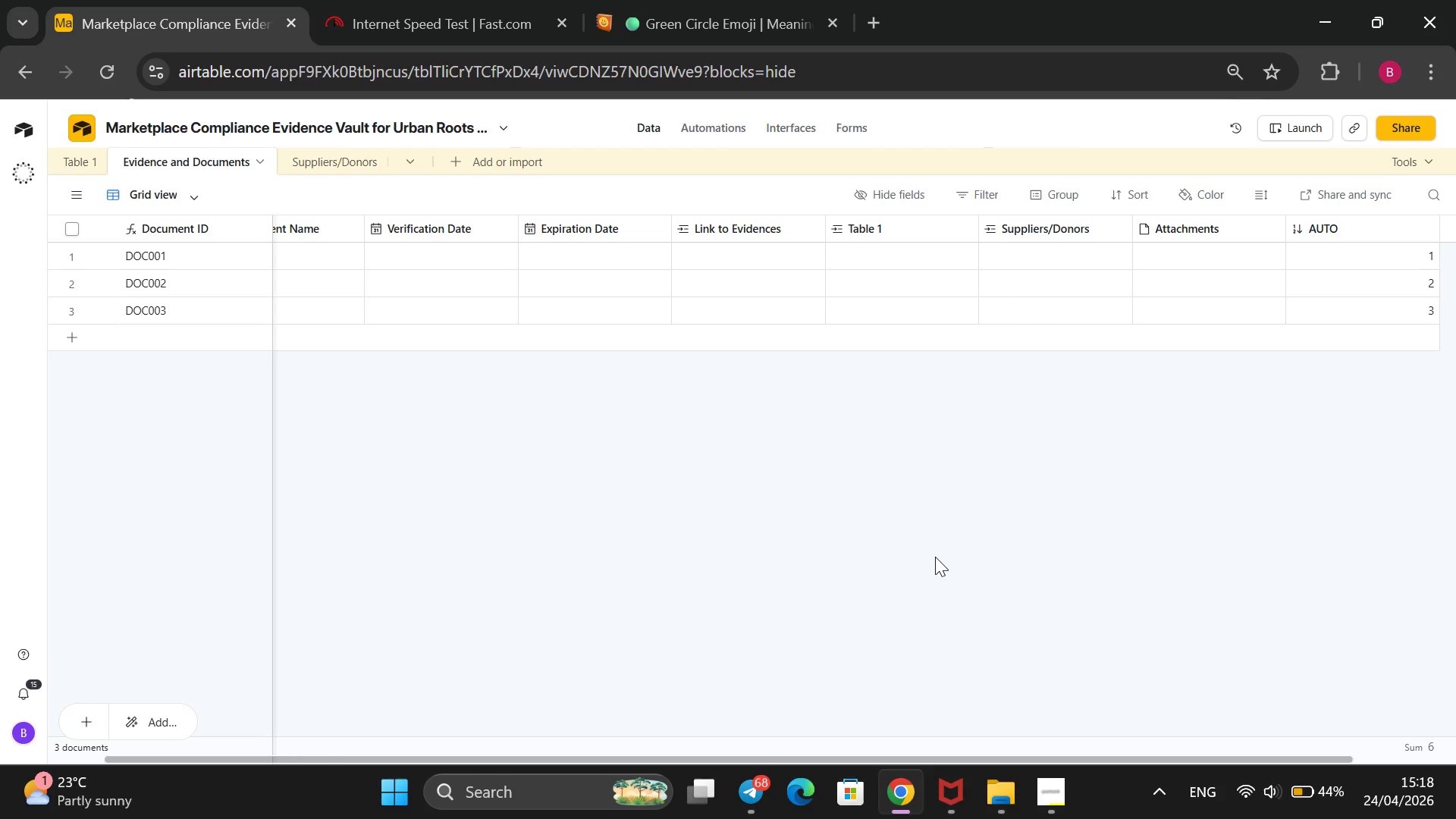 
key(5)
 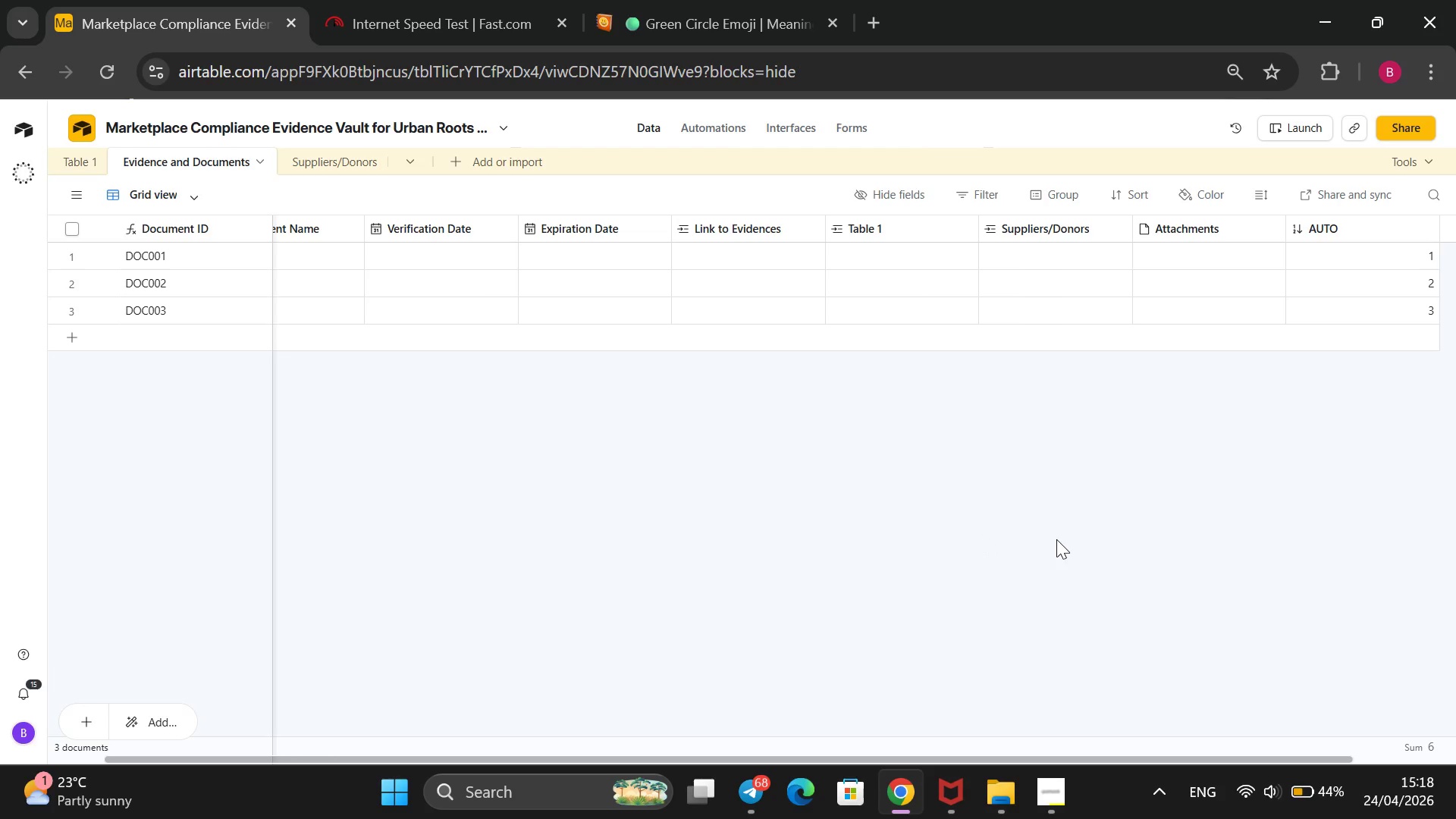 
wait(12.77)
 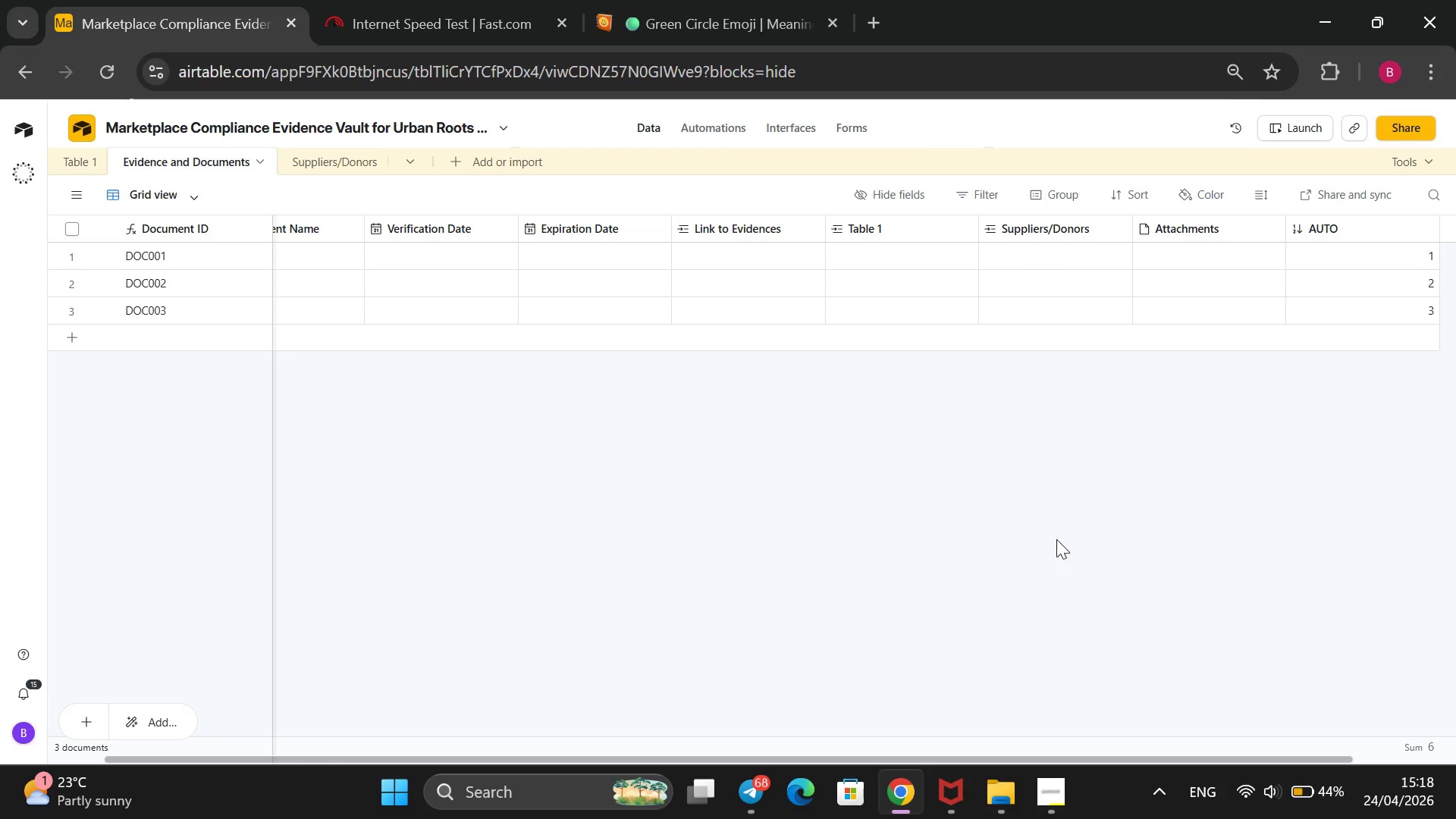 
left_click([407, 435])
 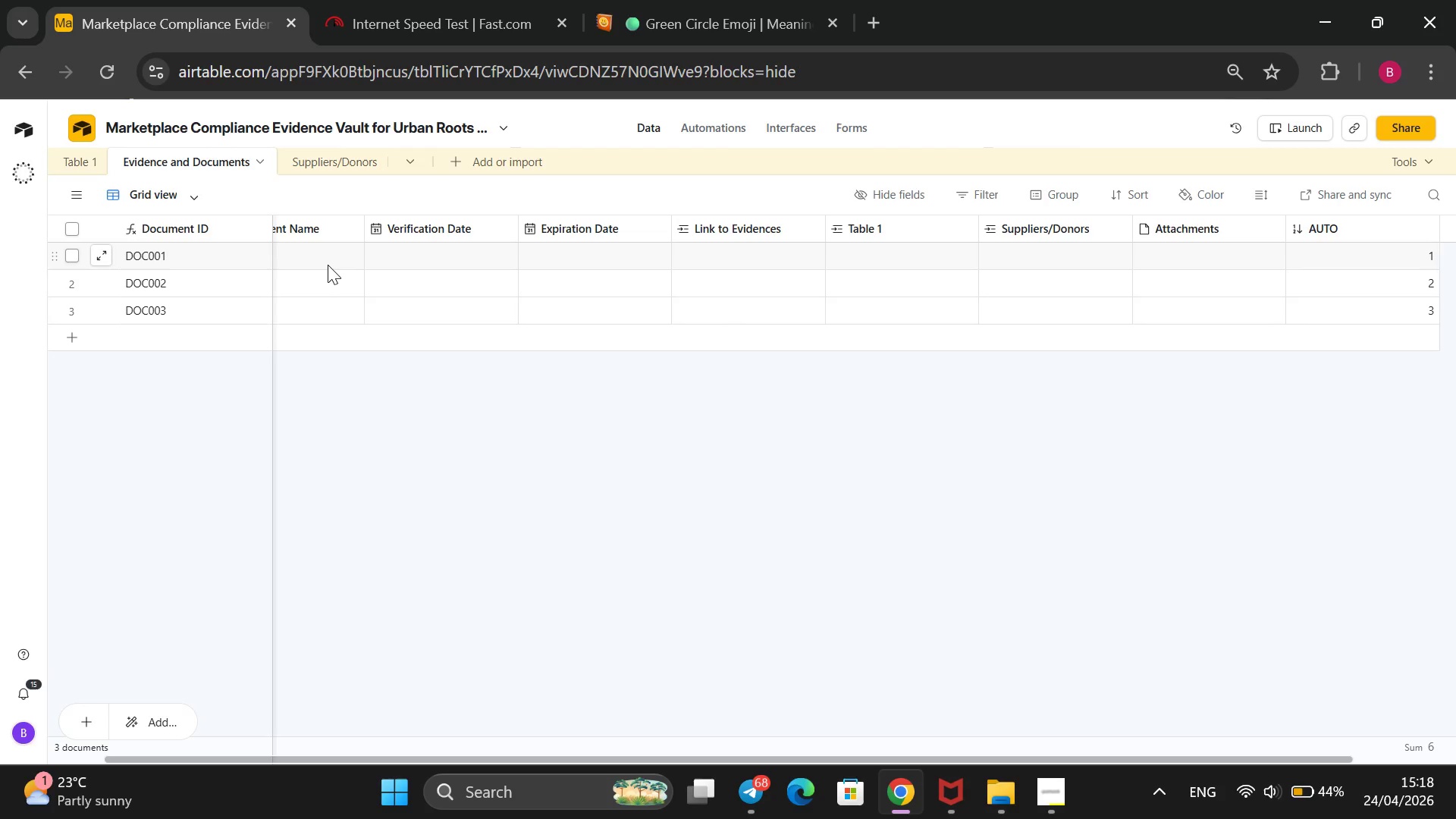 
left_click([328, 265])
 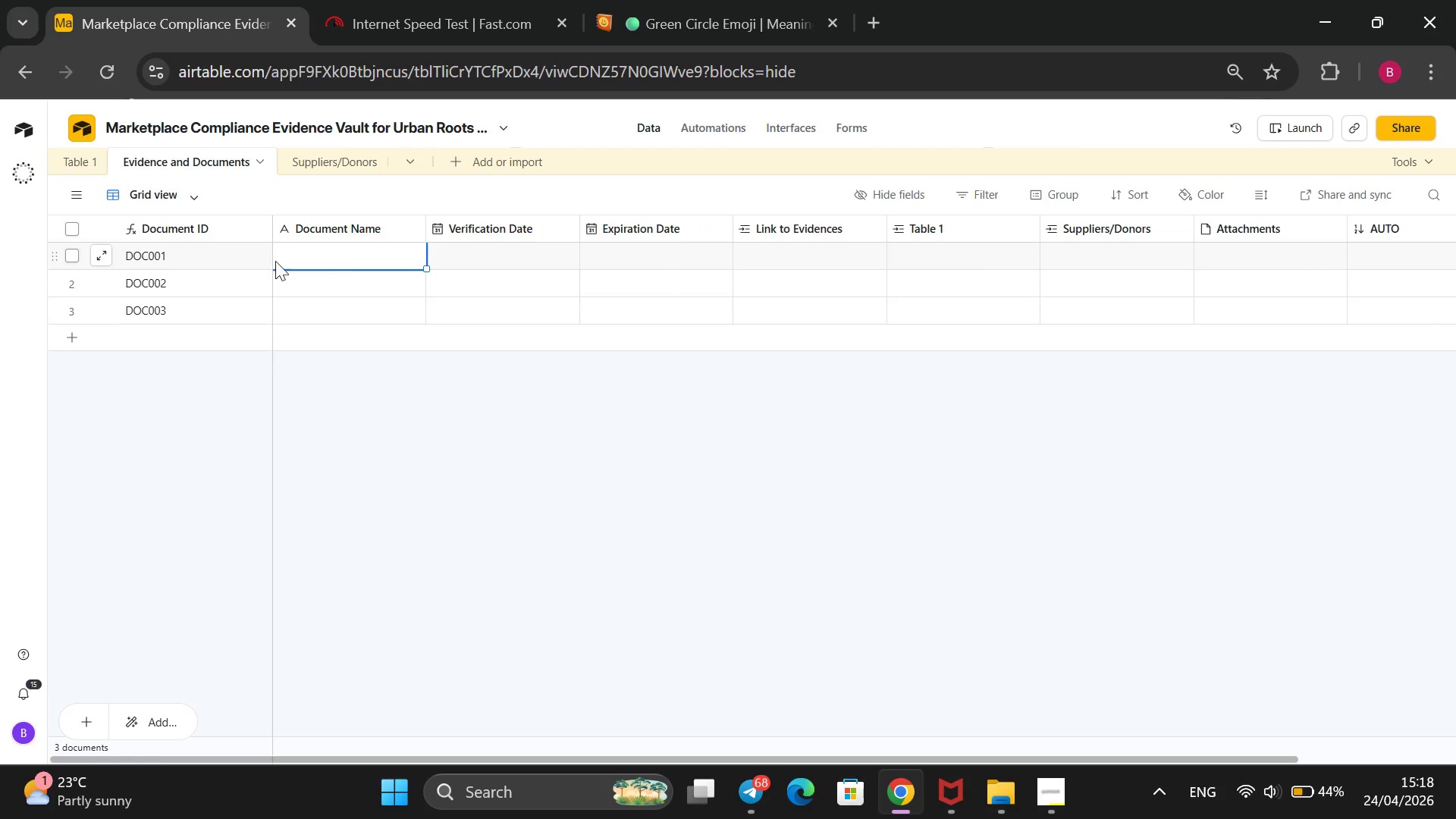 
right_click([189, 228])
 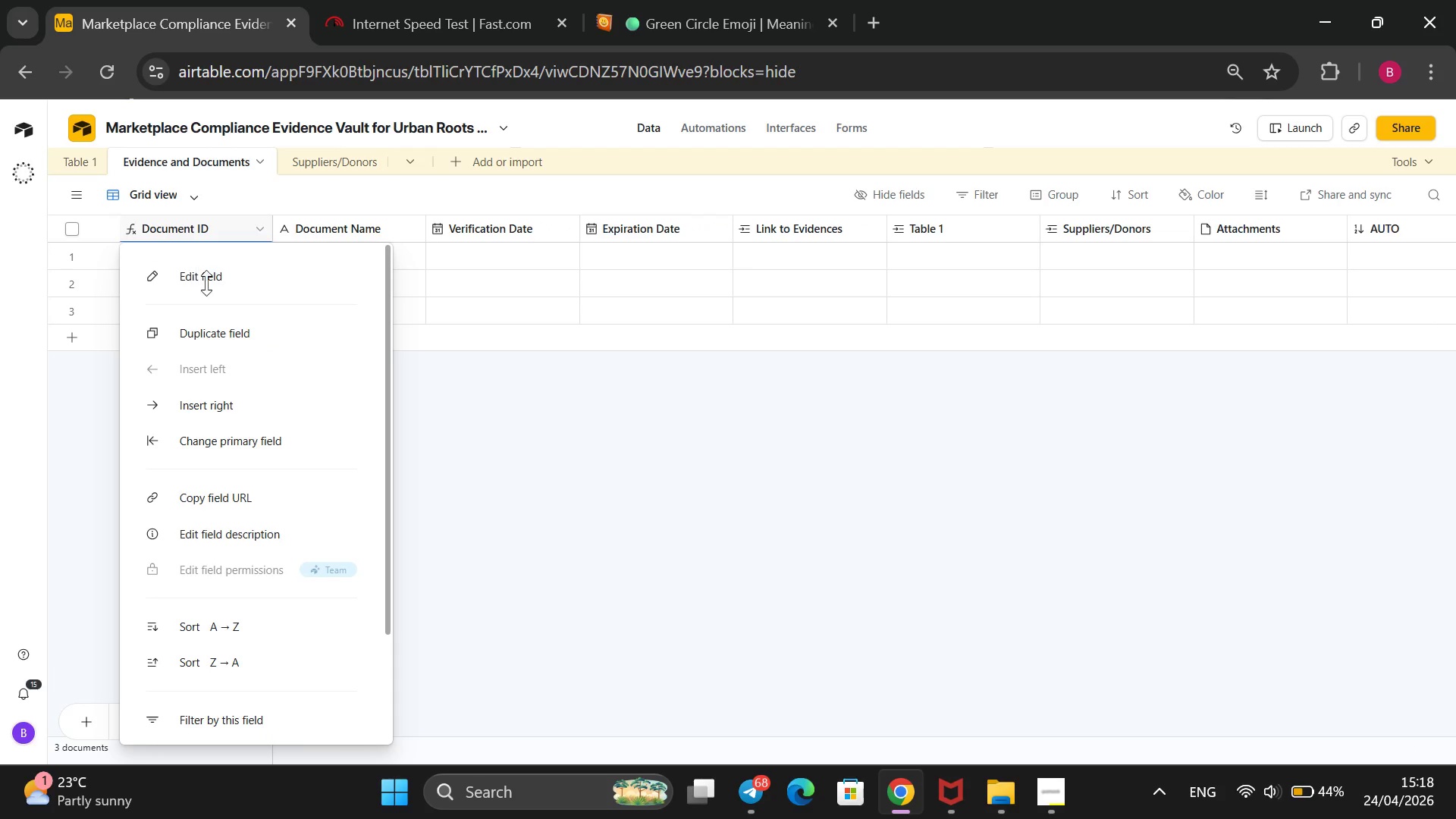 
left_click([215, 282])
 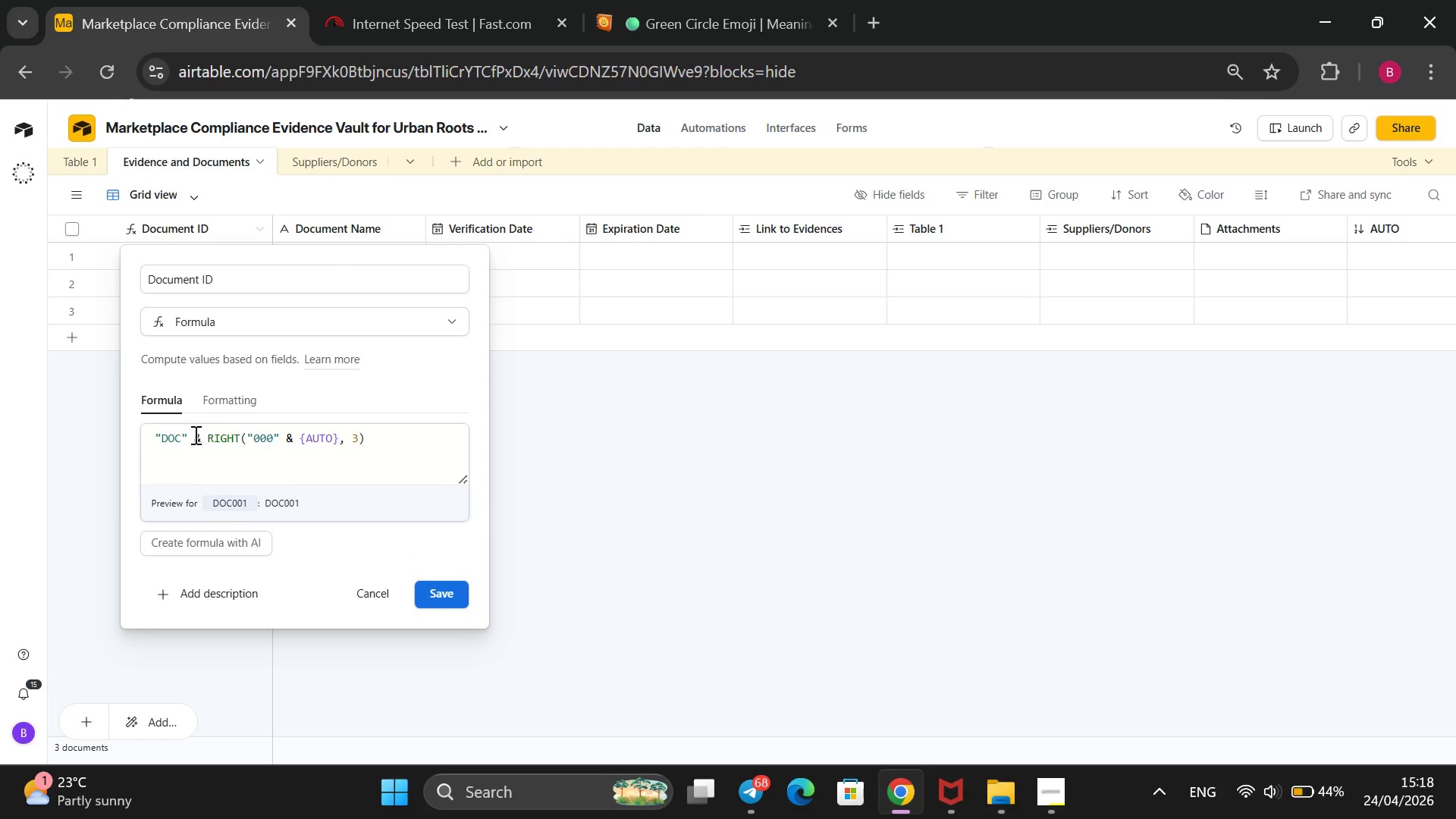 
left_click([182, 441])
 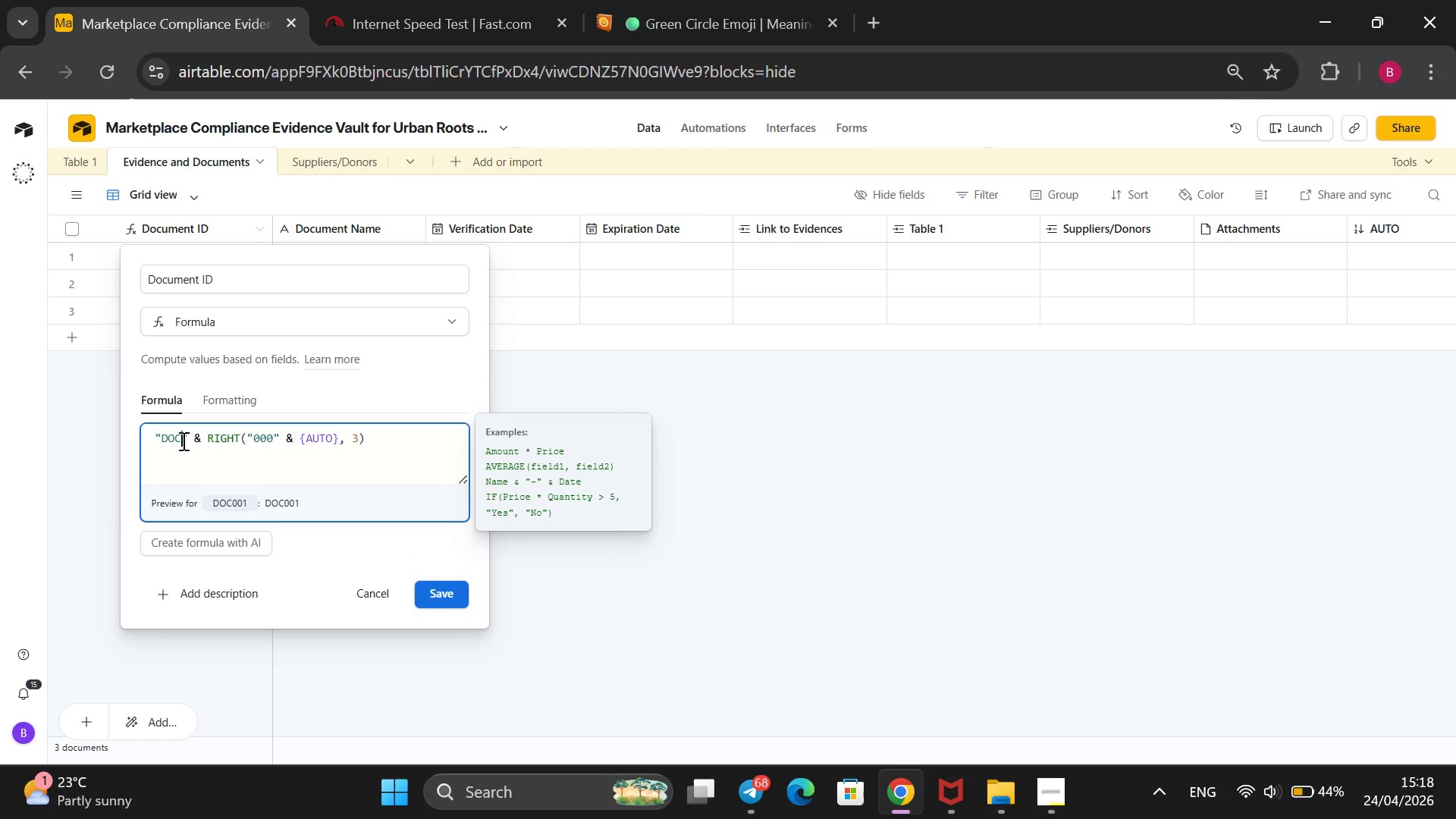 
key(Minus)
 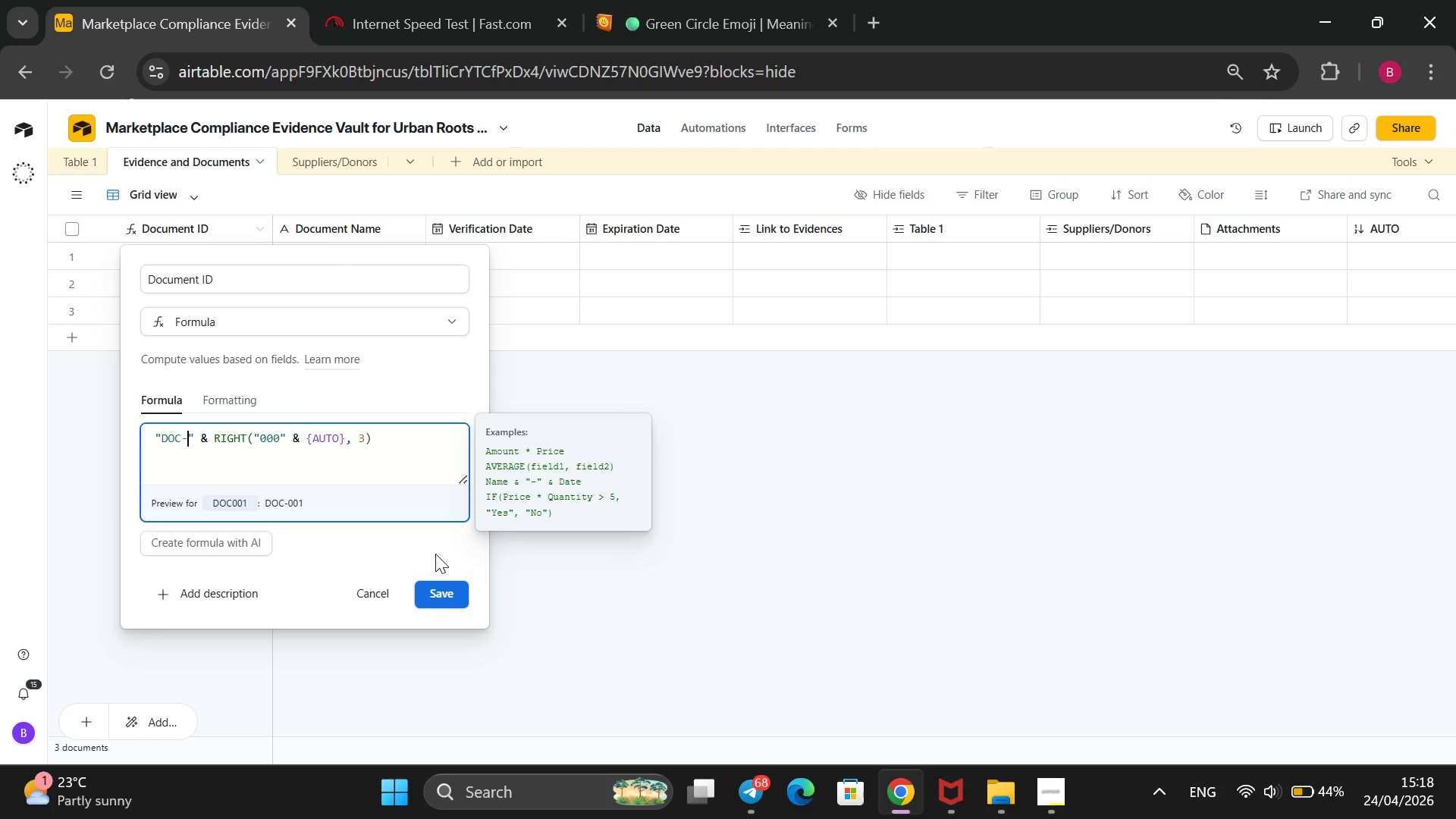 
left_click([447, 583])
 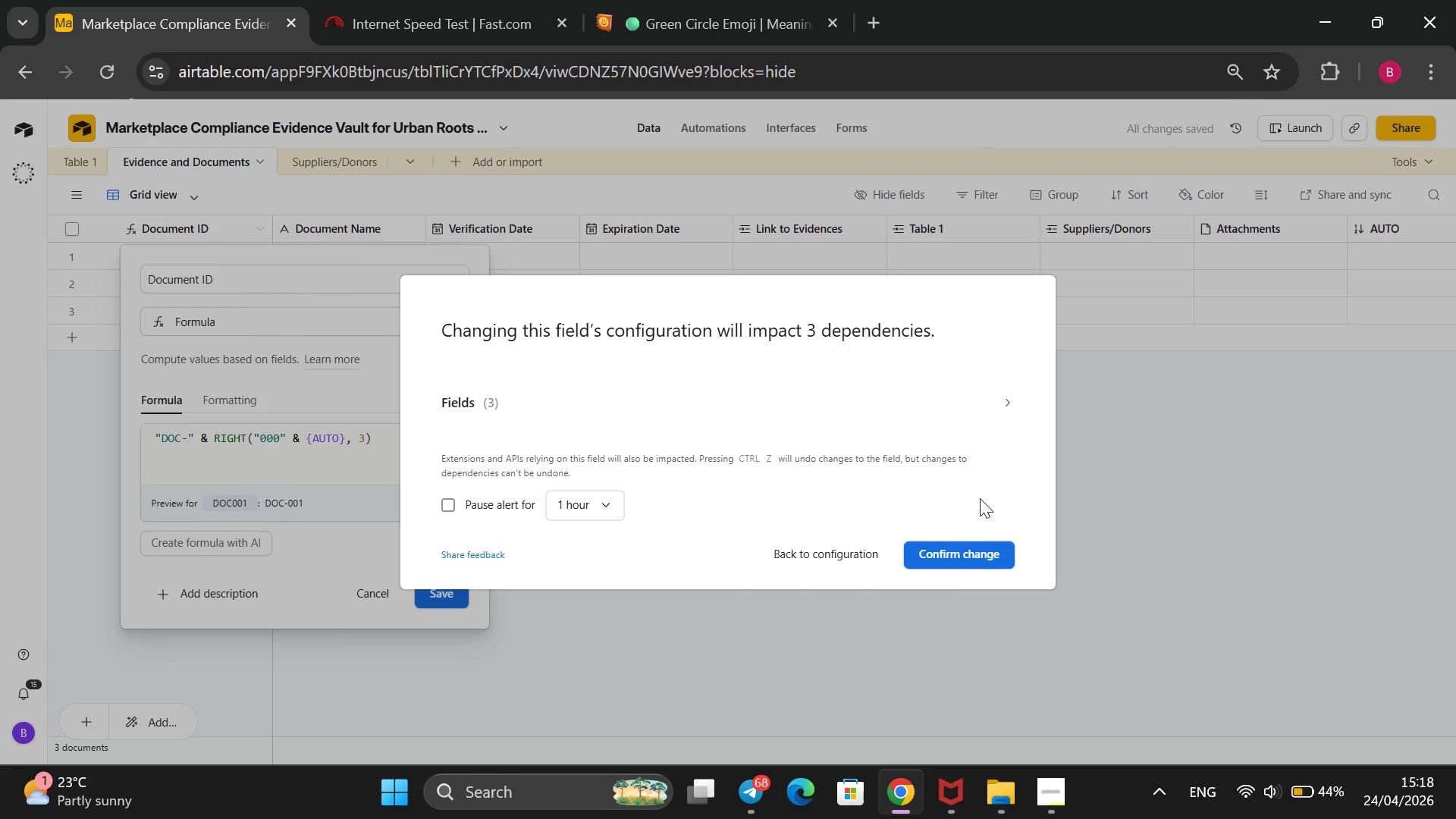 
left_click([947, 548])
 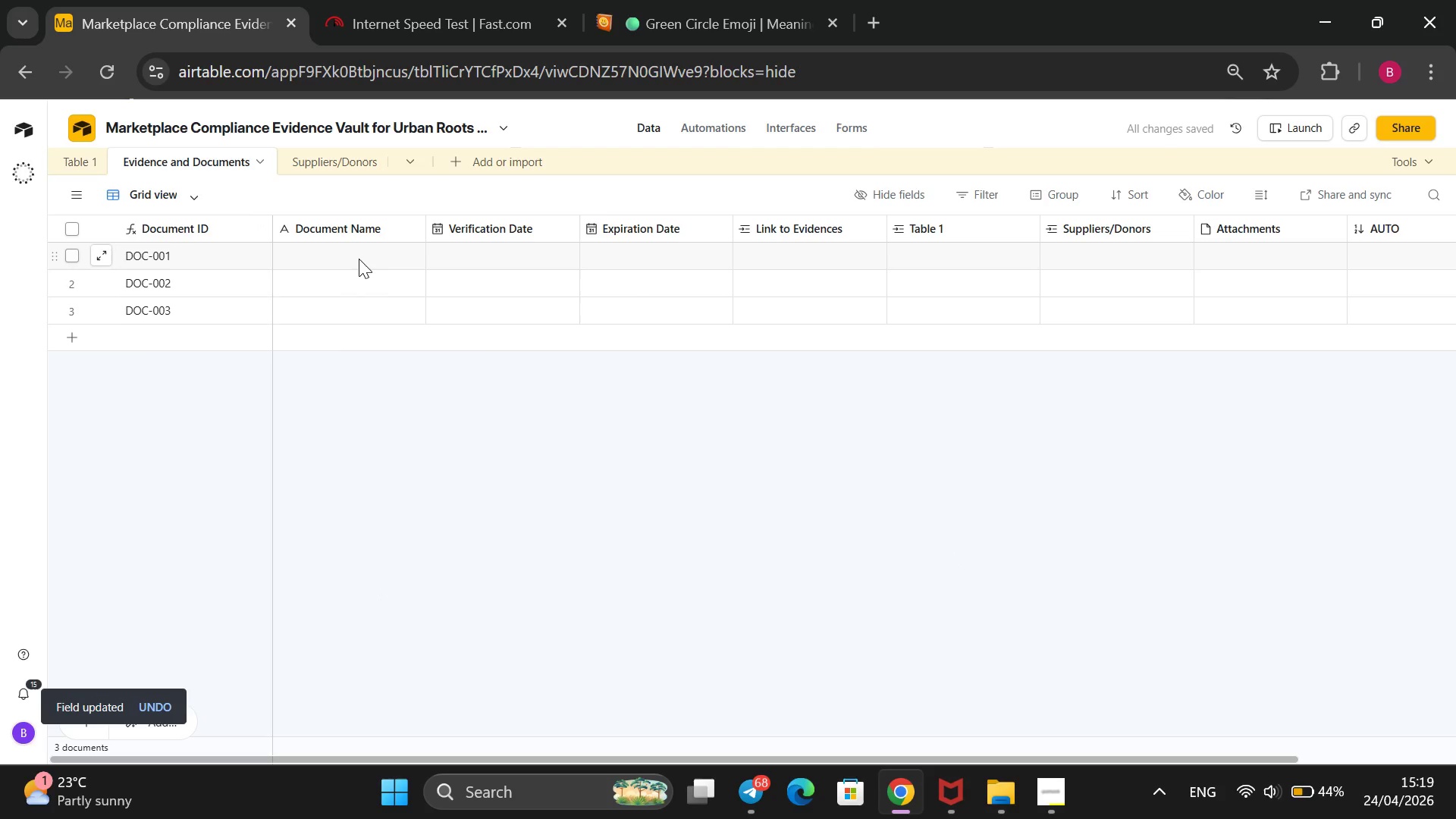 
wait(5.94)
 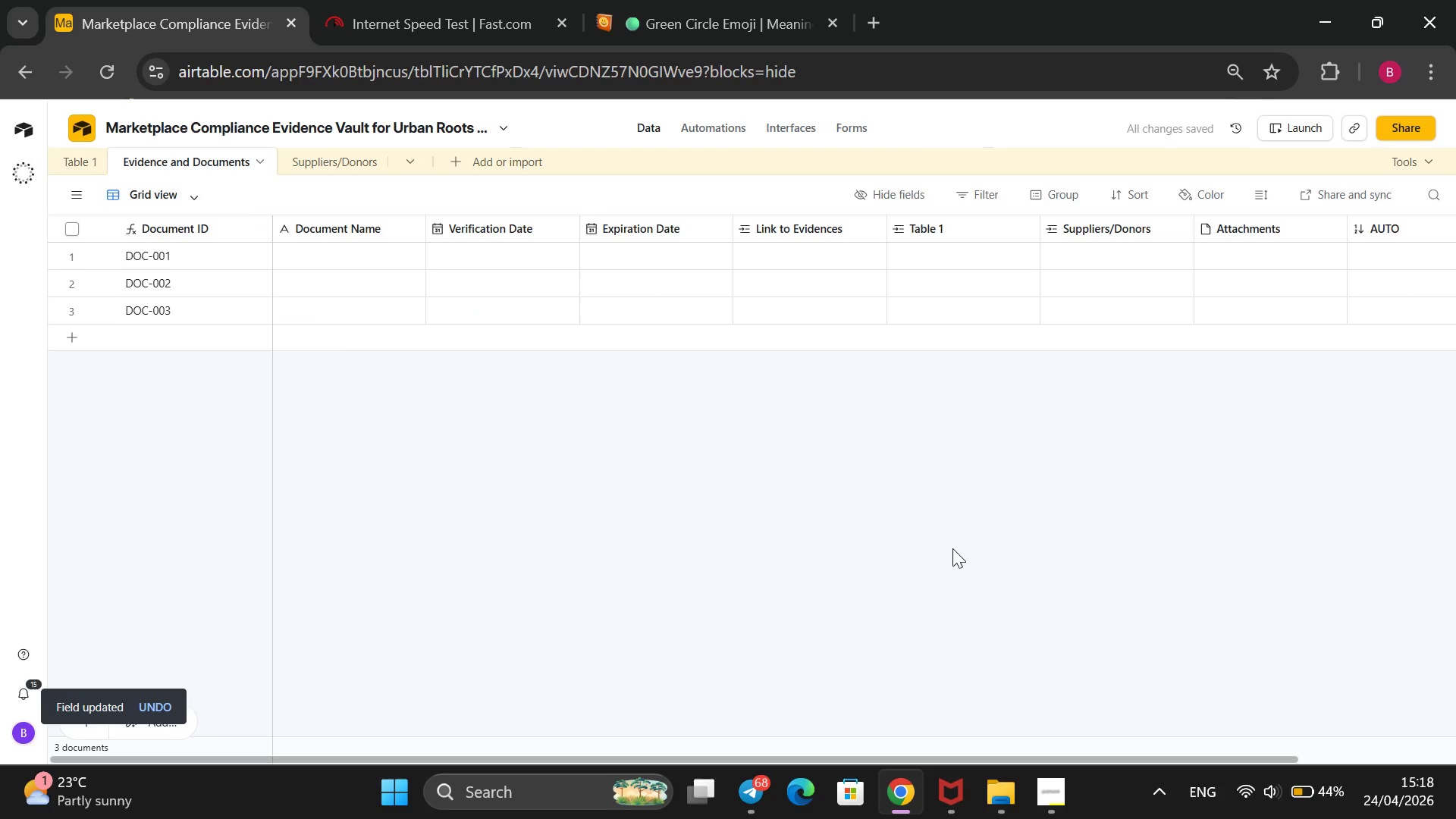 
type(2026 Purity Cer: Tomato)
 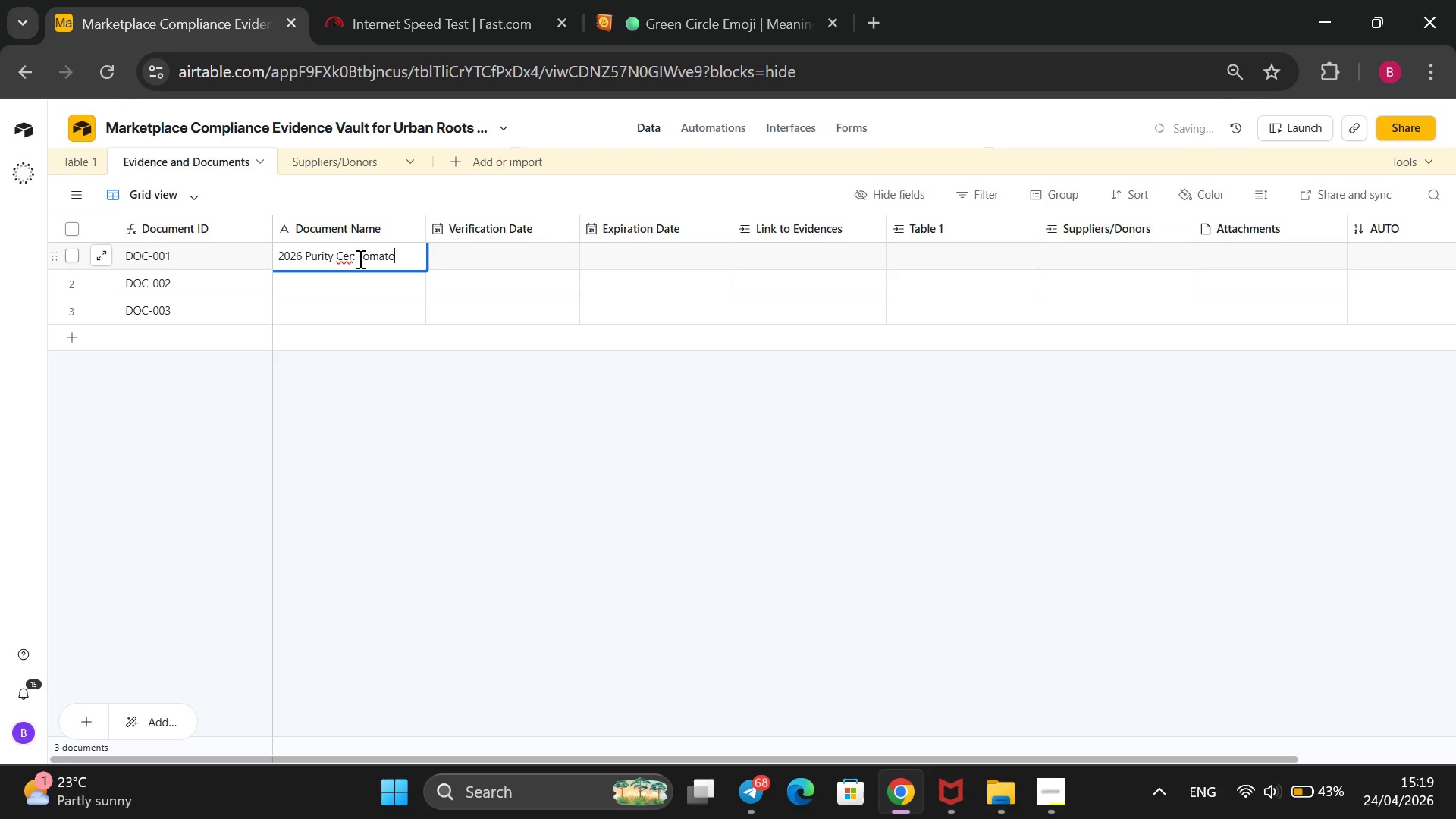 
key(ArrowLeft)
 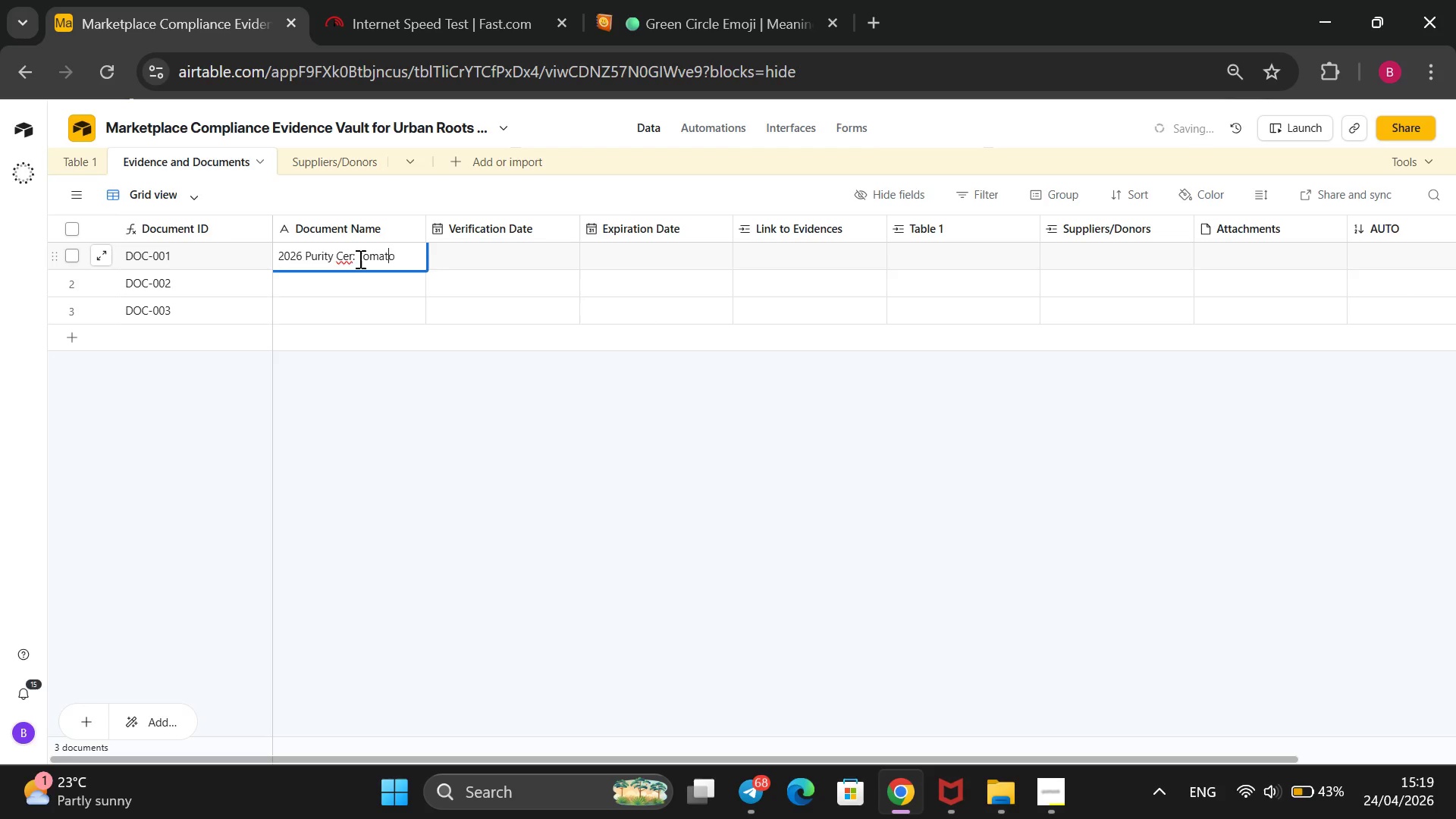 
key(ArrowLeft)
 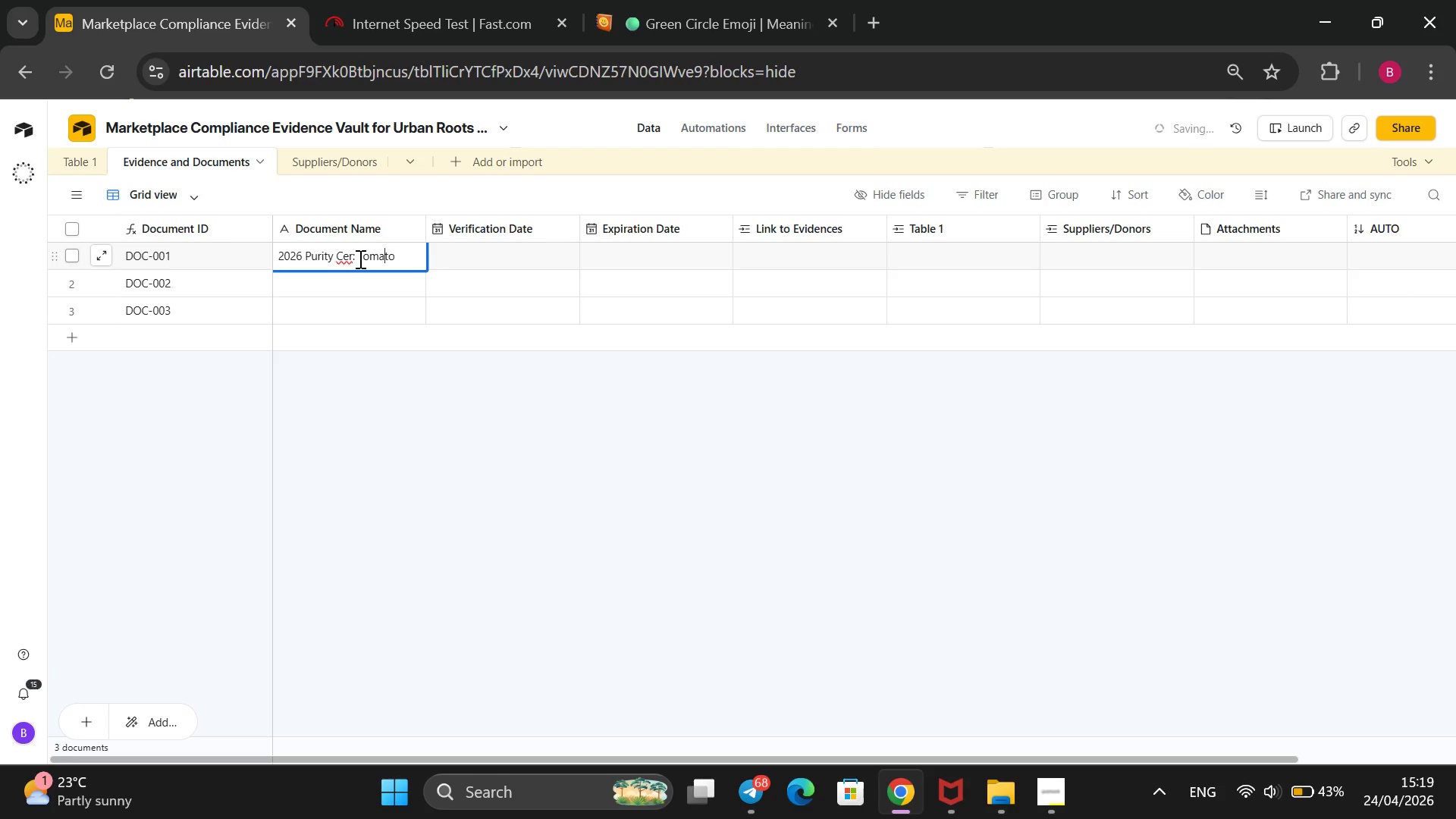 
key(ArrowLeft)
 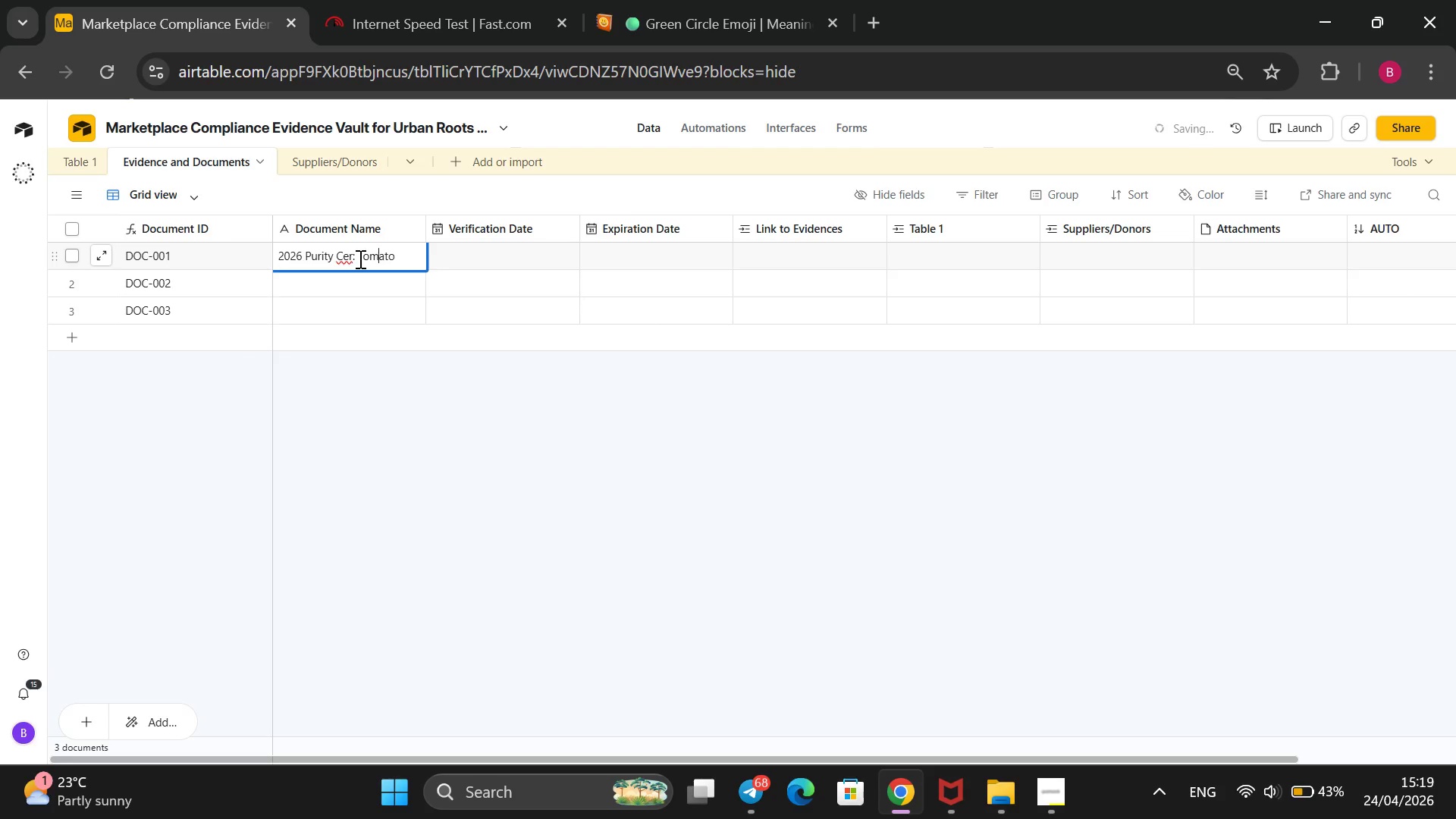 
key(ArrowLeft)
 